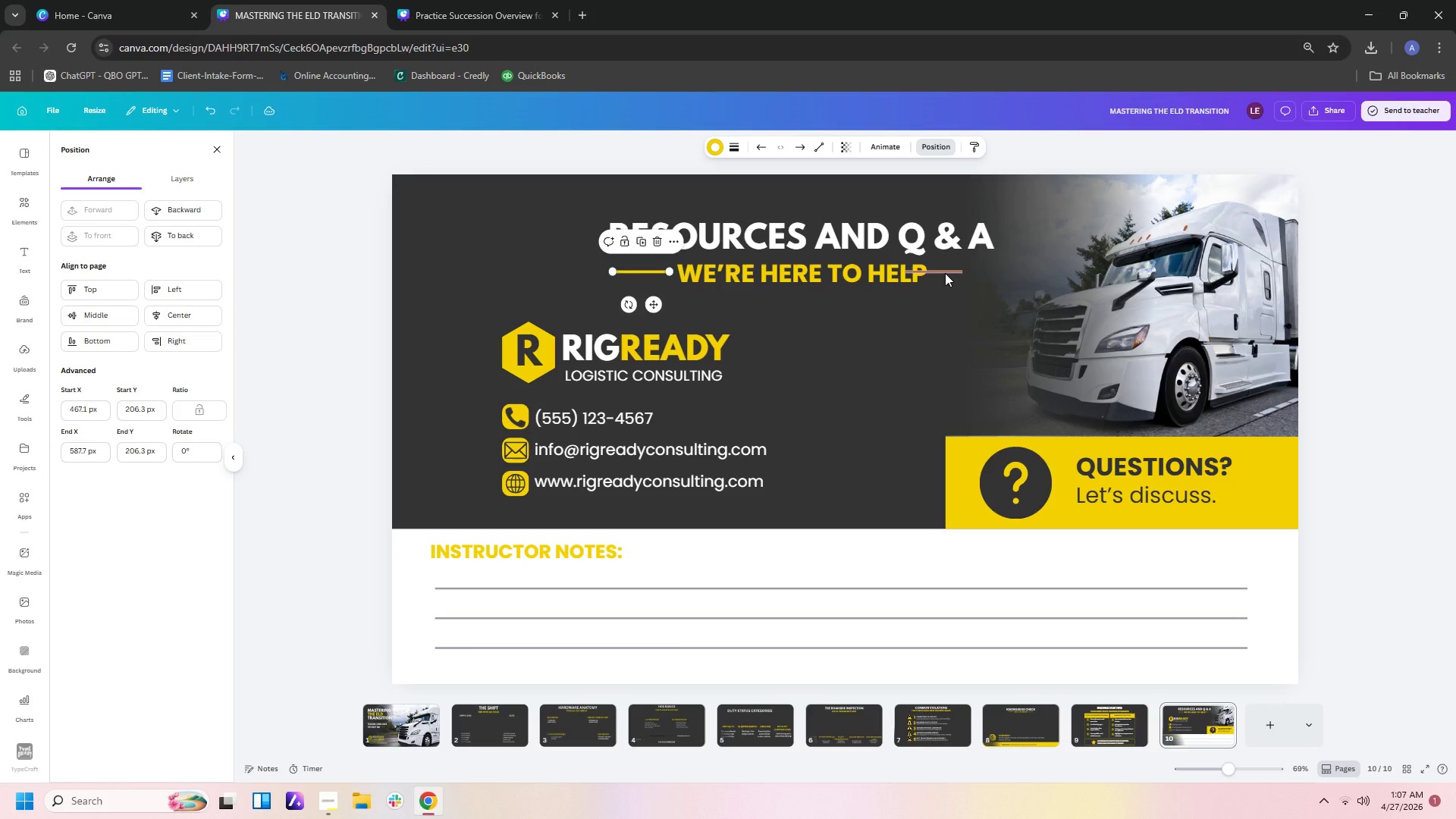 
left_click_drag(start_coordinate=[945, 273], to_coordinate=[971, 276])
 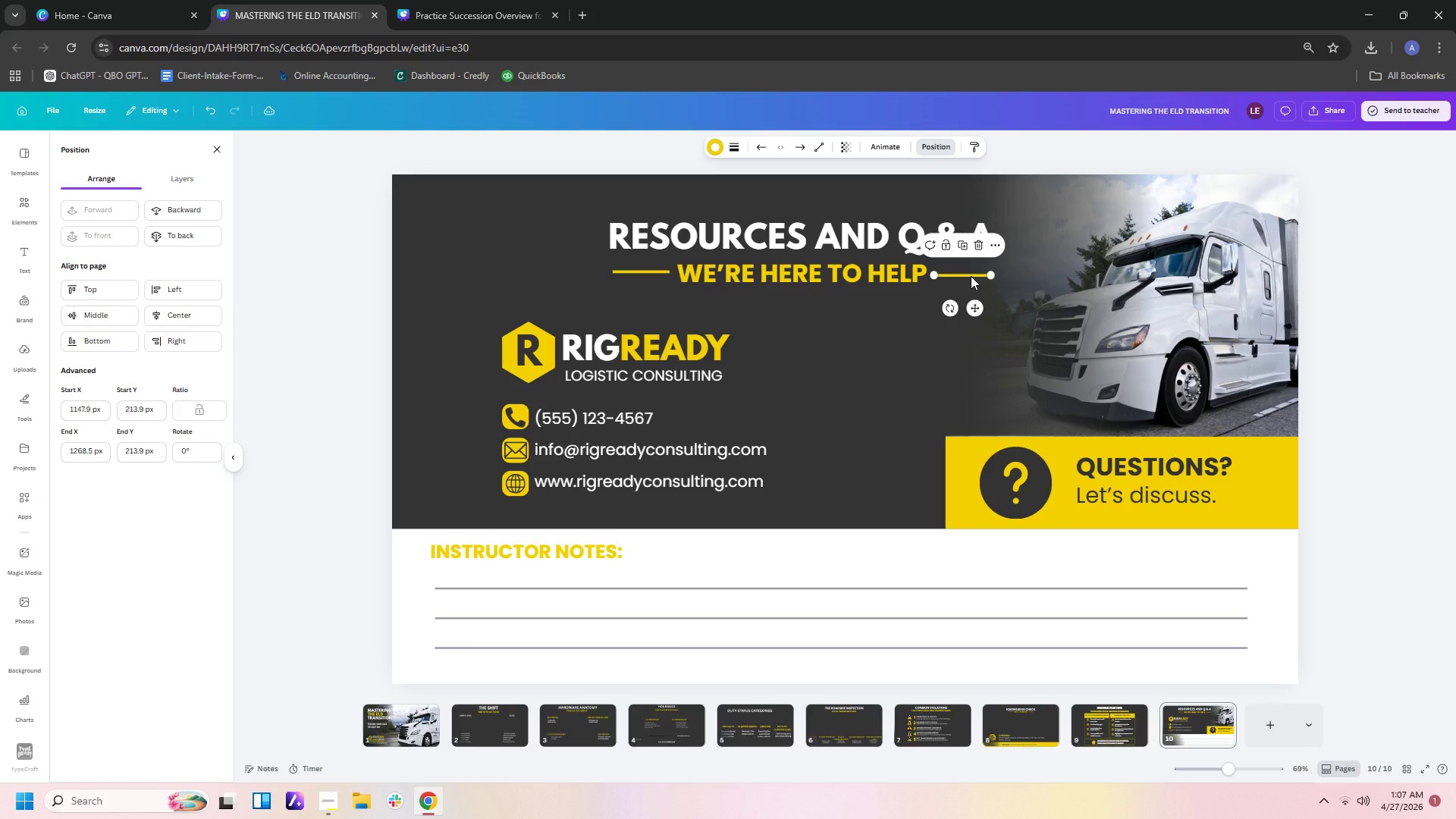 
left_click([971, 276])
 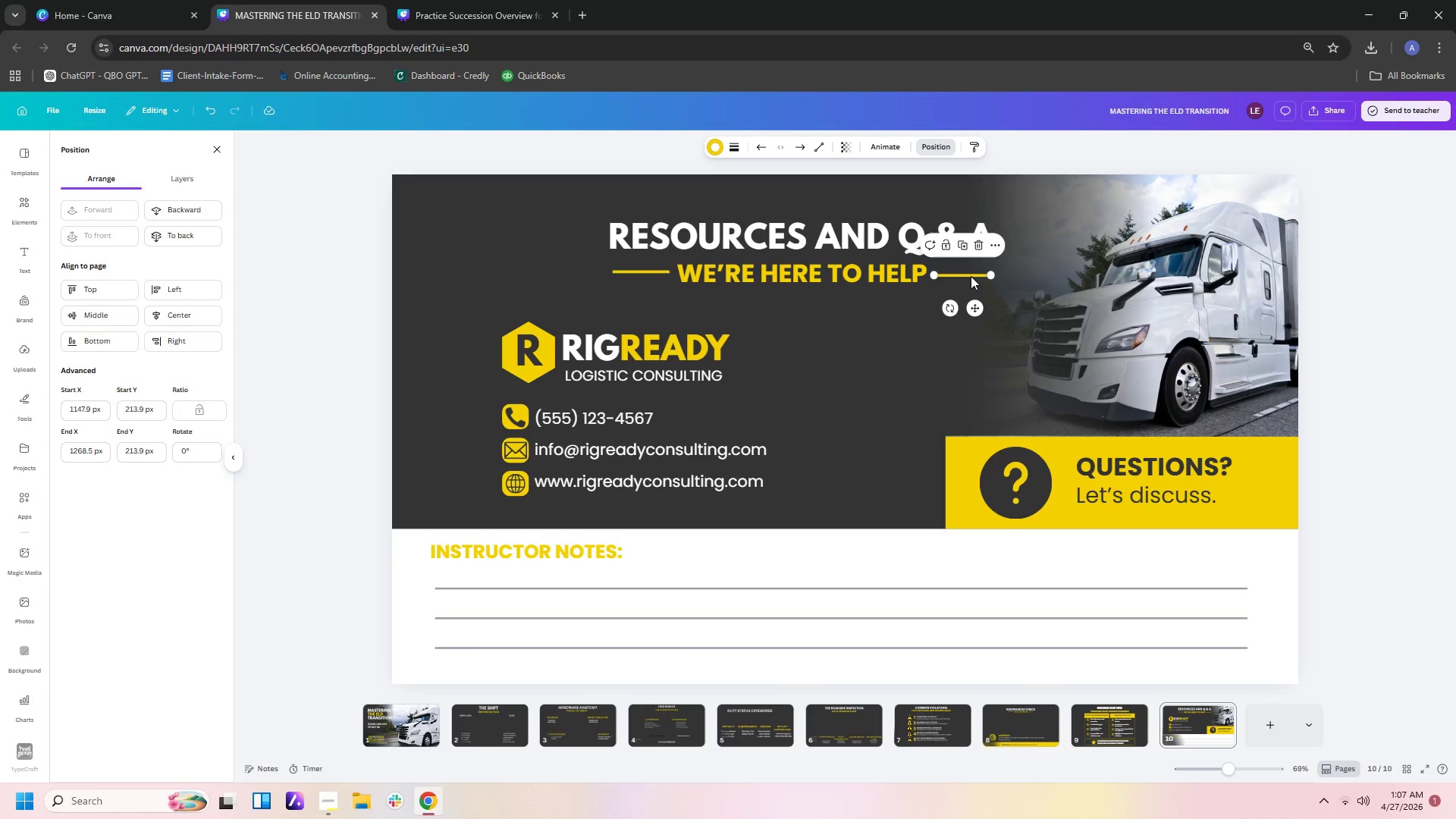 
key(Control+C)
 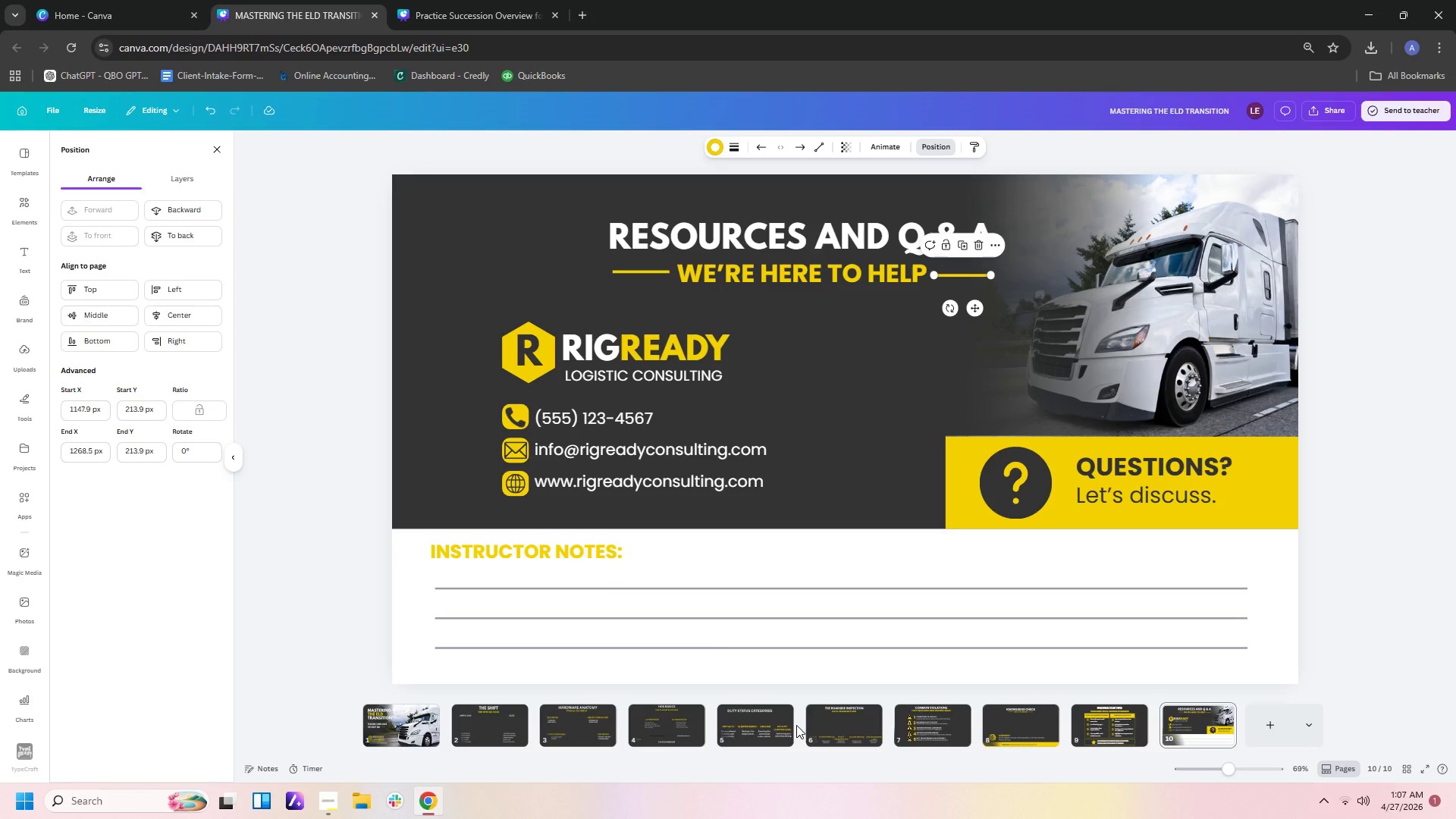 
left_click([827, 714])
 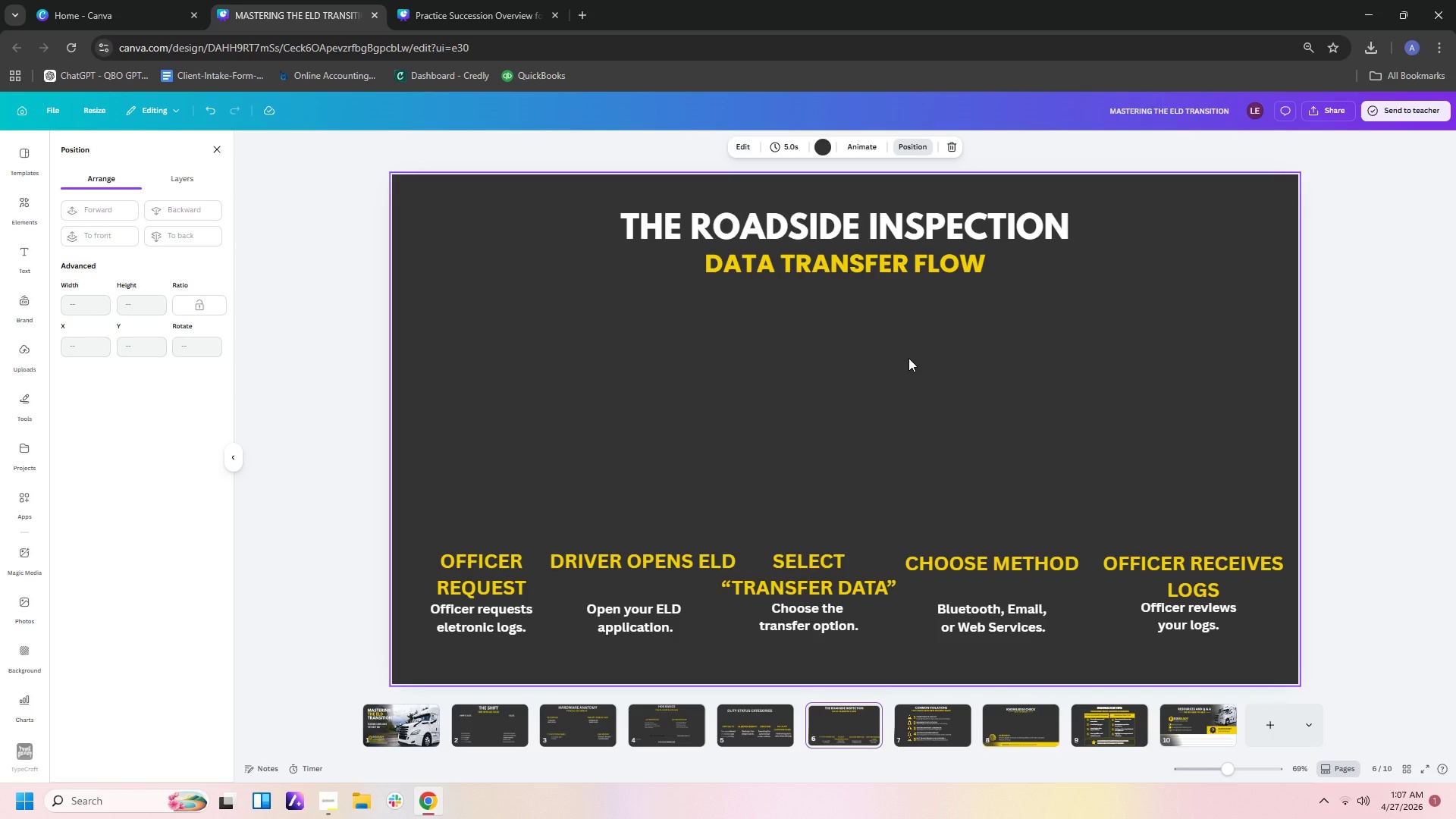 
key(Control+V)
 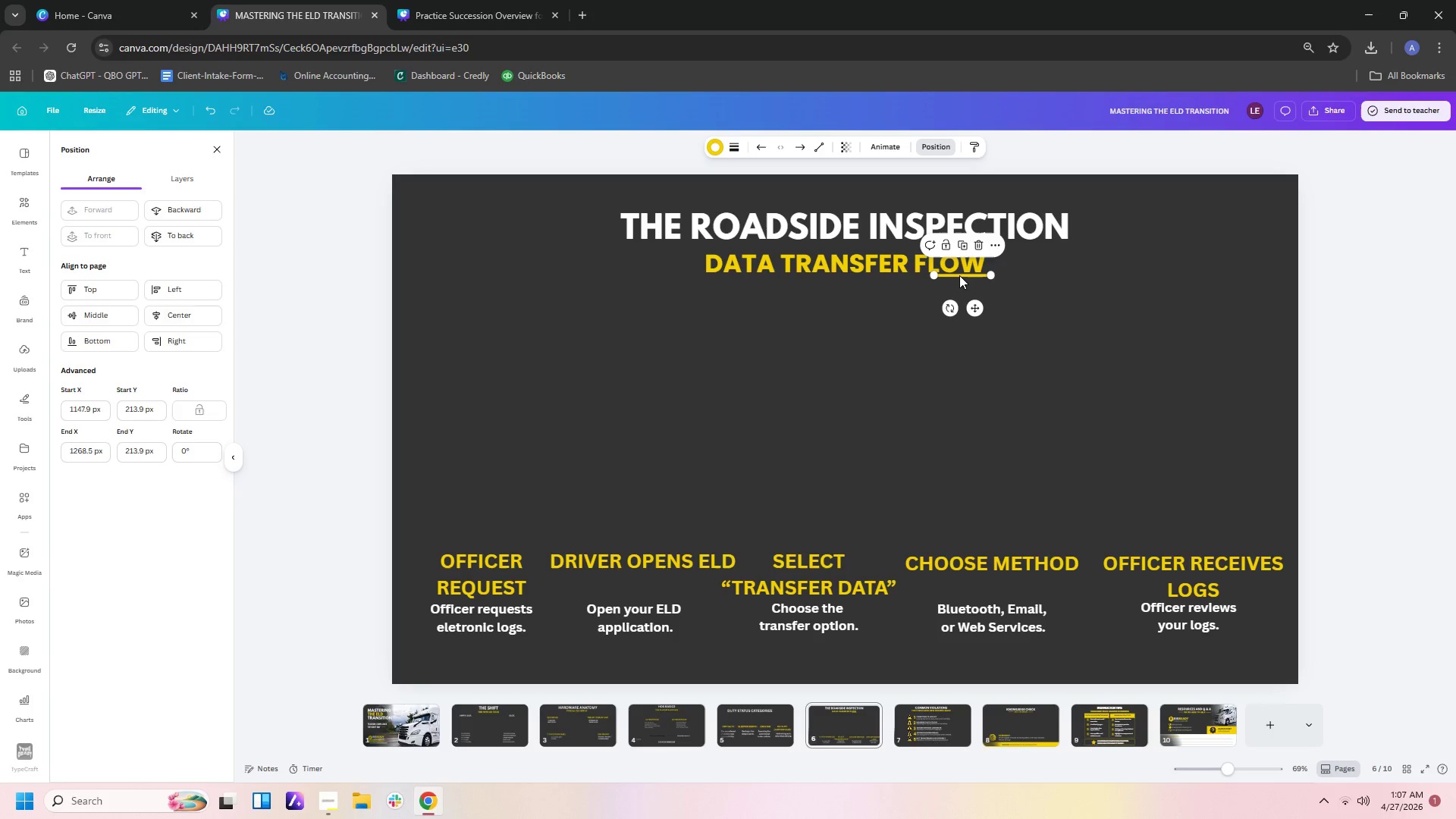 
left_click_drag(start_coordinate=[959, 275], to_coordinate=[1023, 263])
 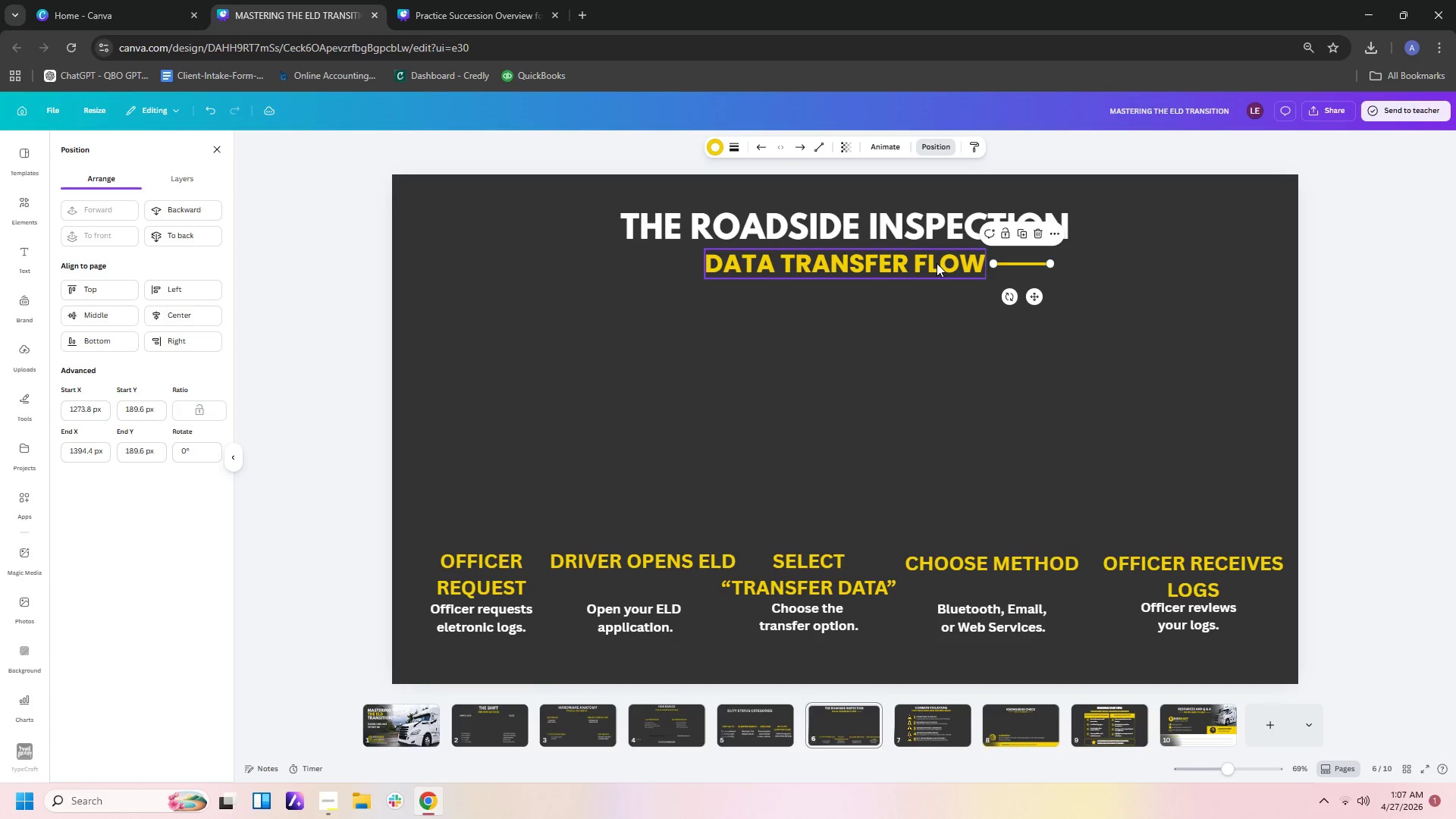 
key(Control+C)
 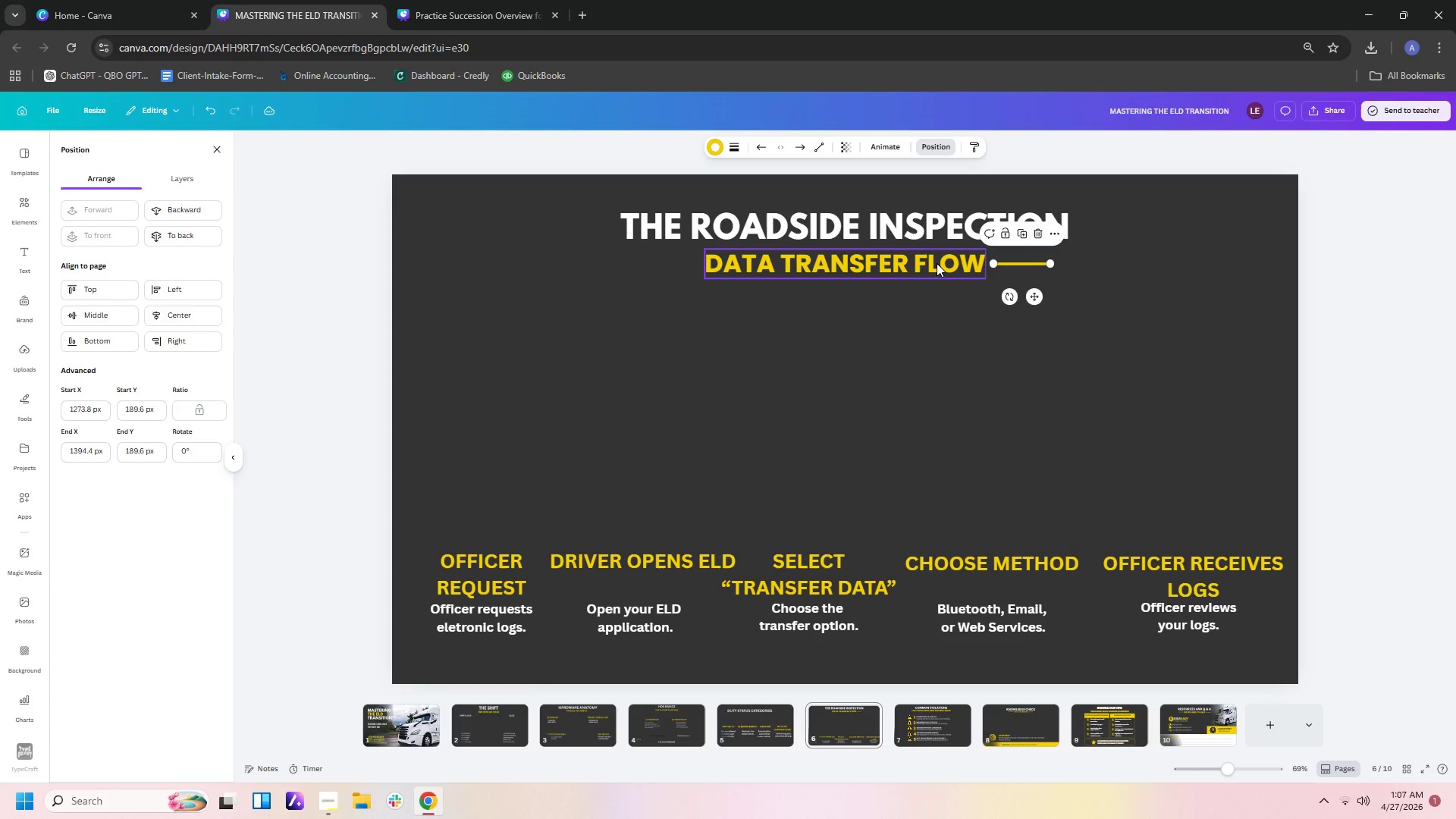 
key(Control+V)
 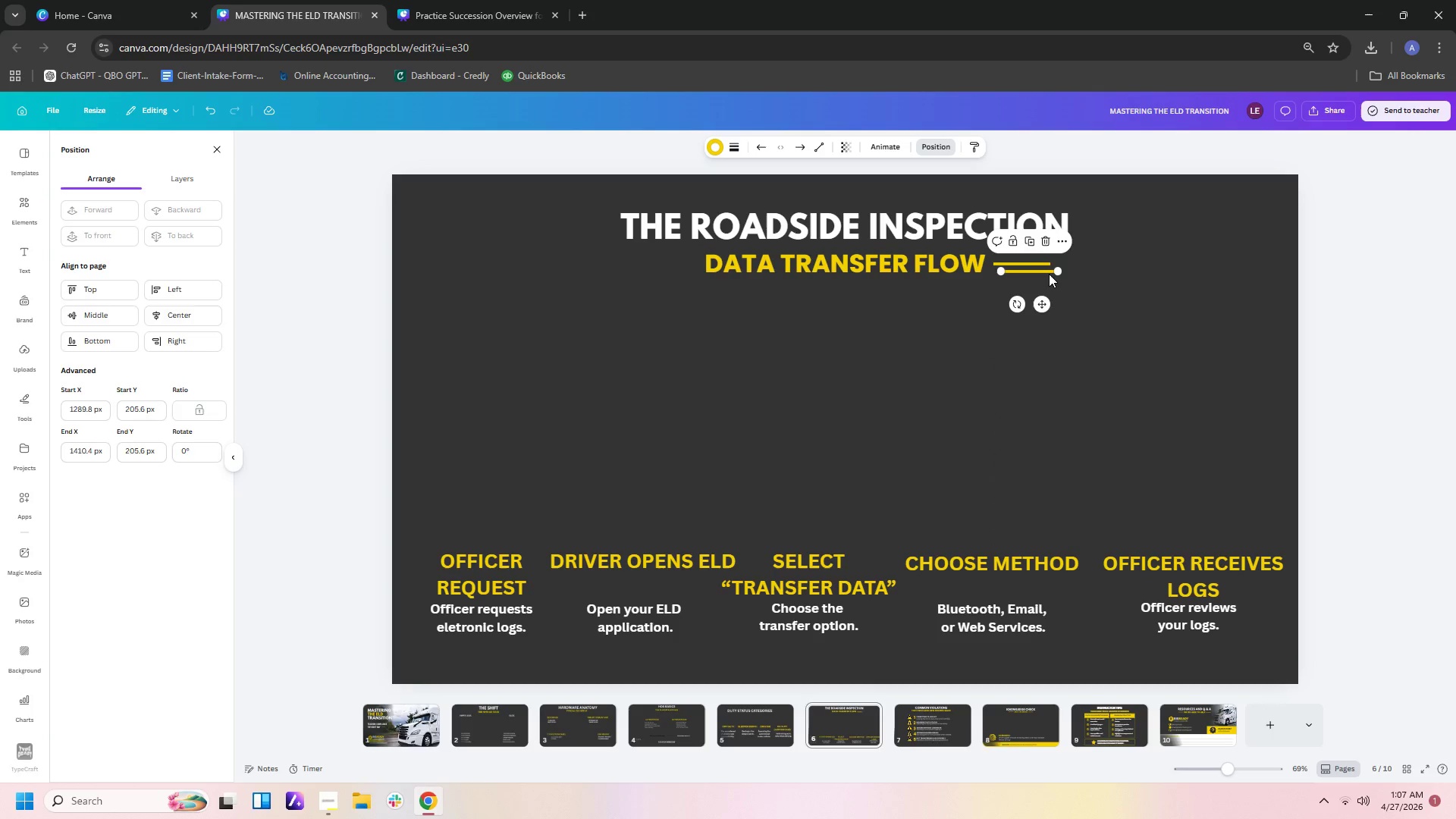 
left_click_drag(start_coordinate=[1045, 271], to_coordinate=[687, 262])
 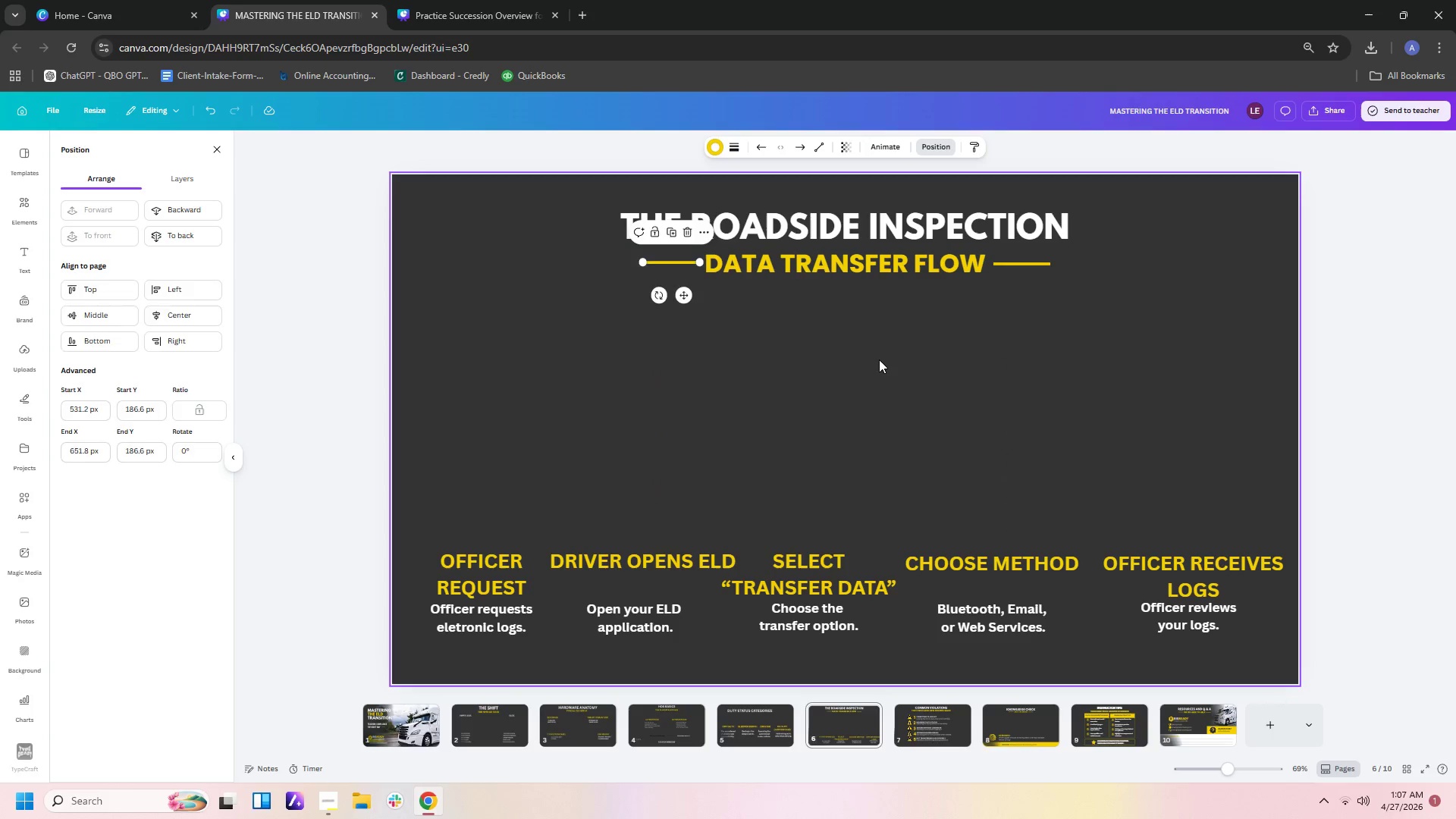 
left_click([879, 359])
 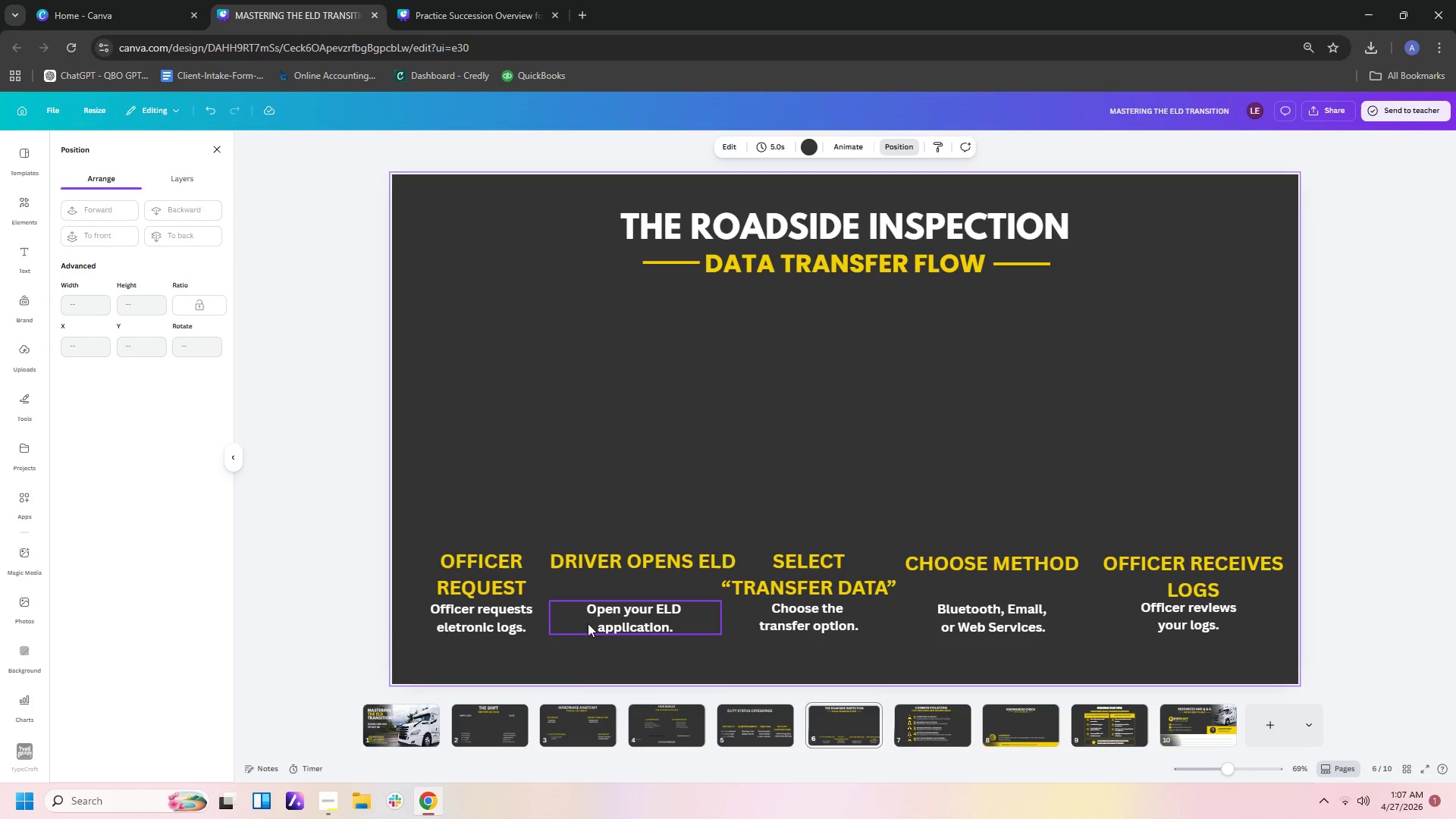 
left_click_drag(start_coordinate=[405, 551], to_coordinate=[1335, 656])
 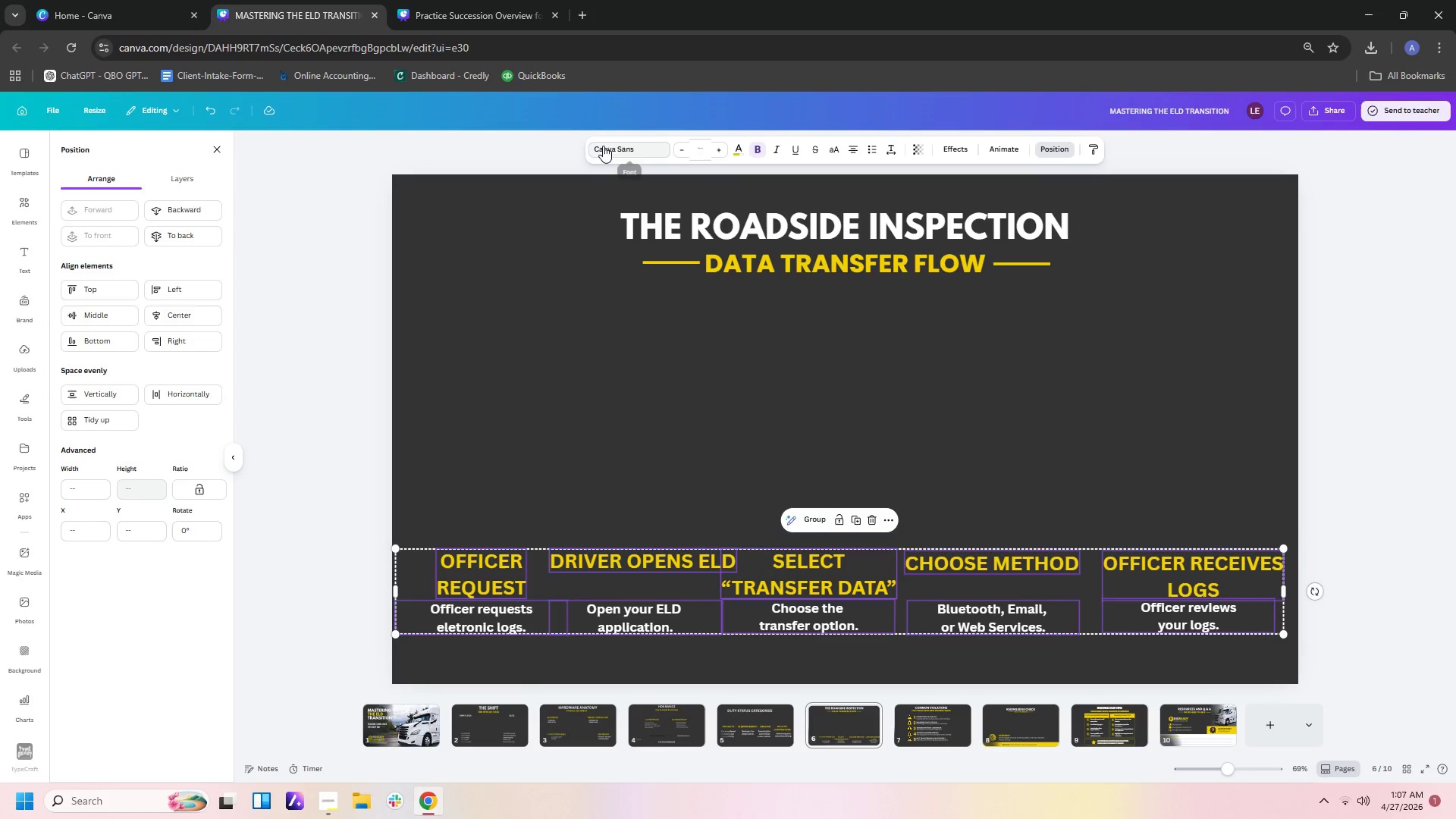 
left_click([613, 146])
 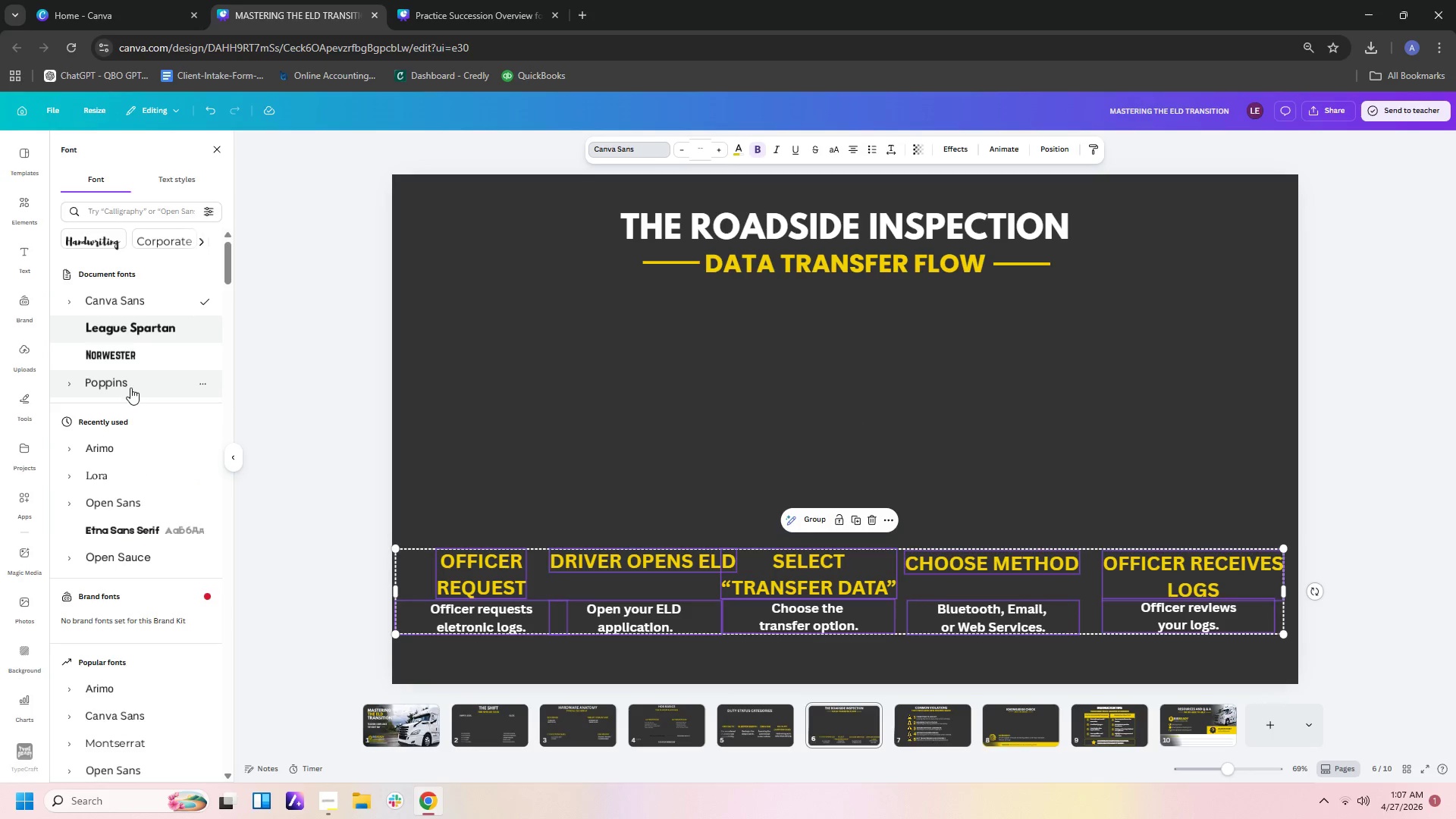 
left_click([131, 382])
 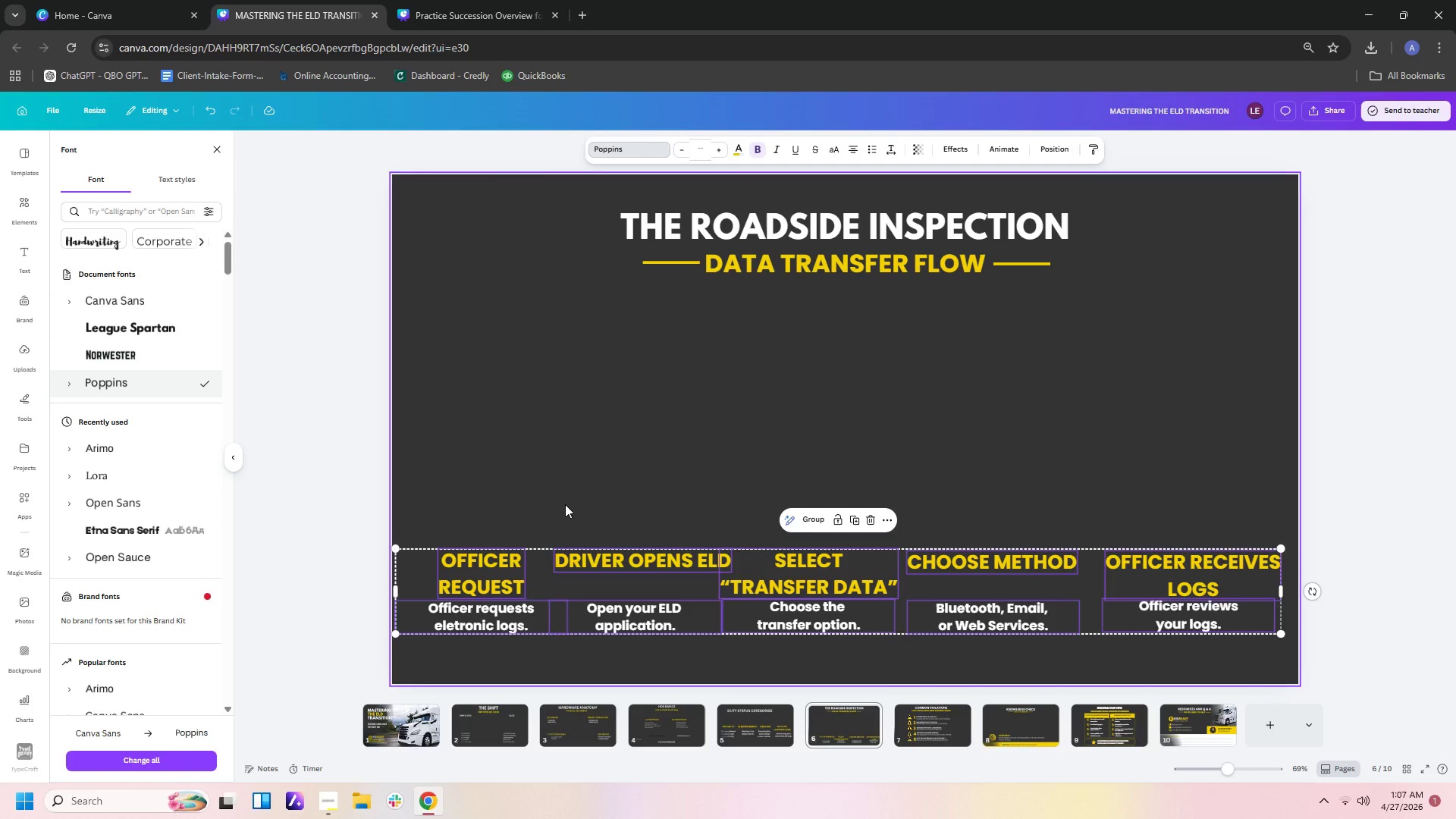 
left_click([565, 504])
 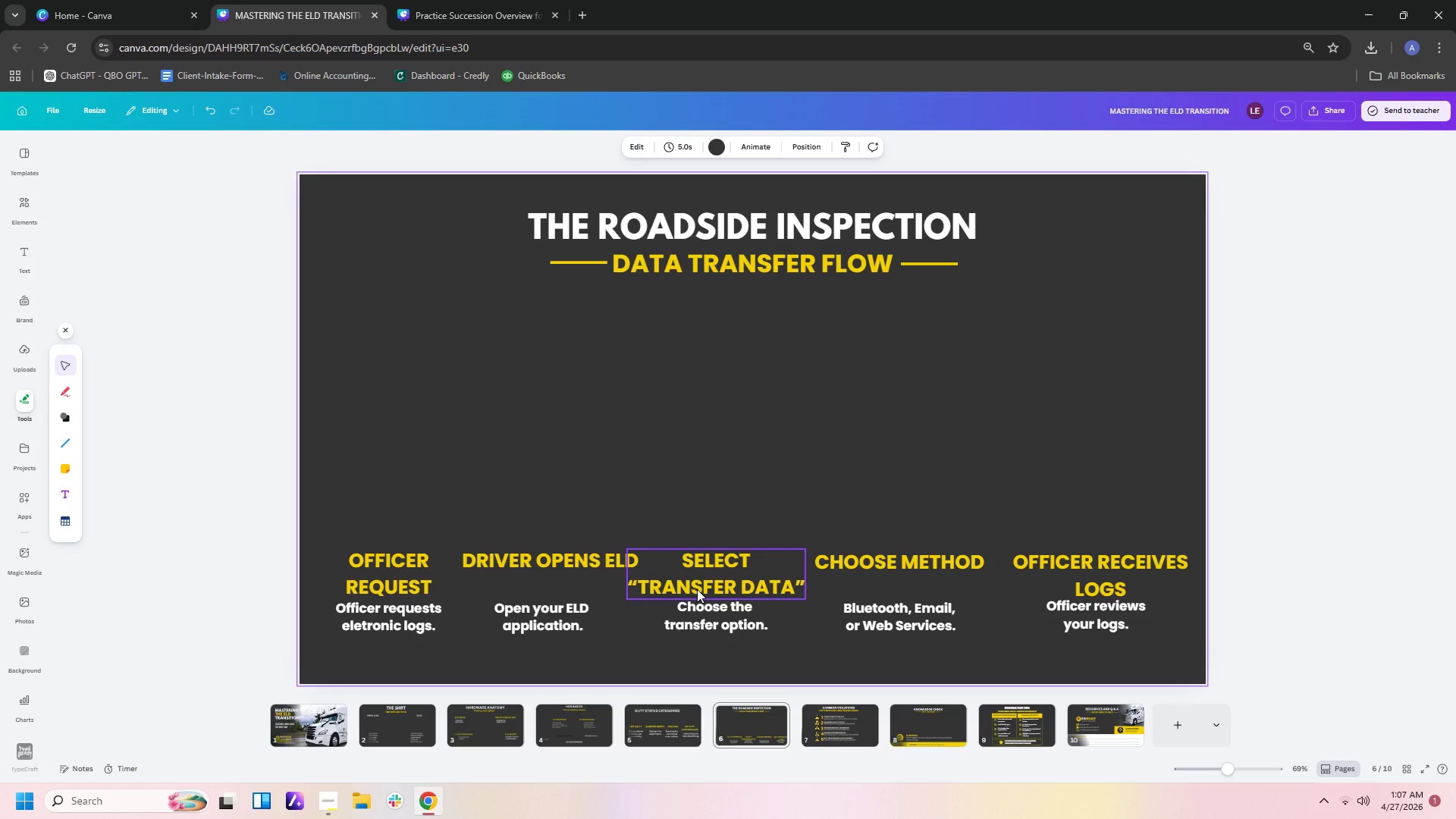 
wait(5.34)
 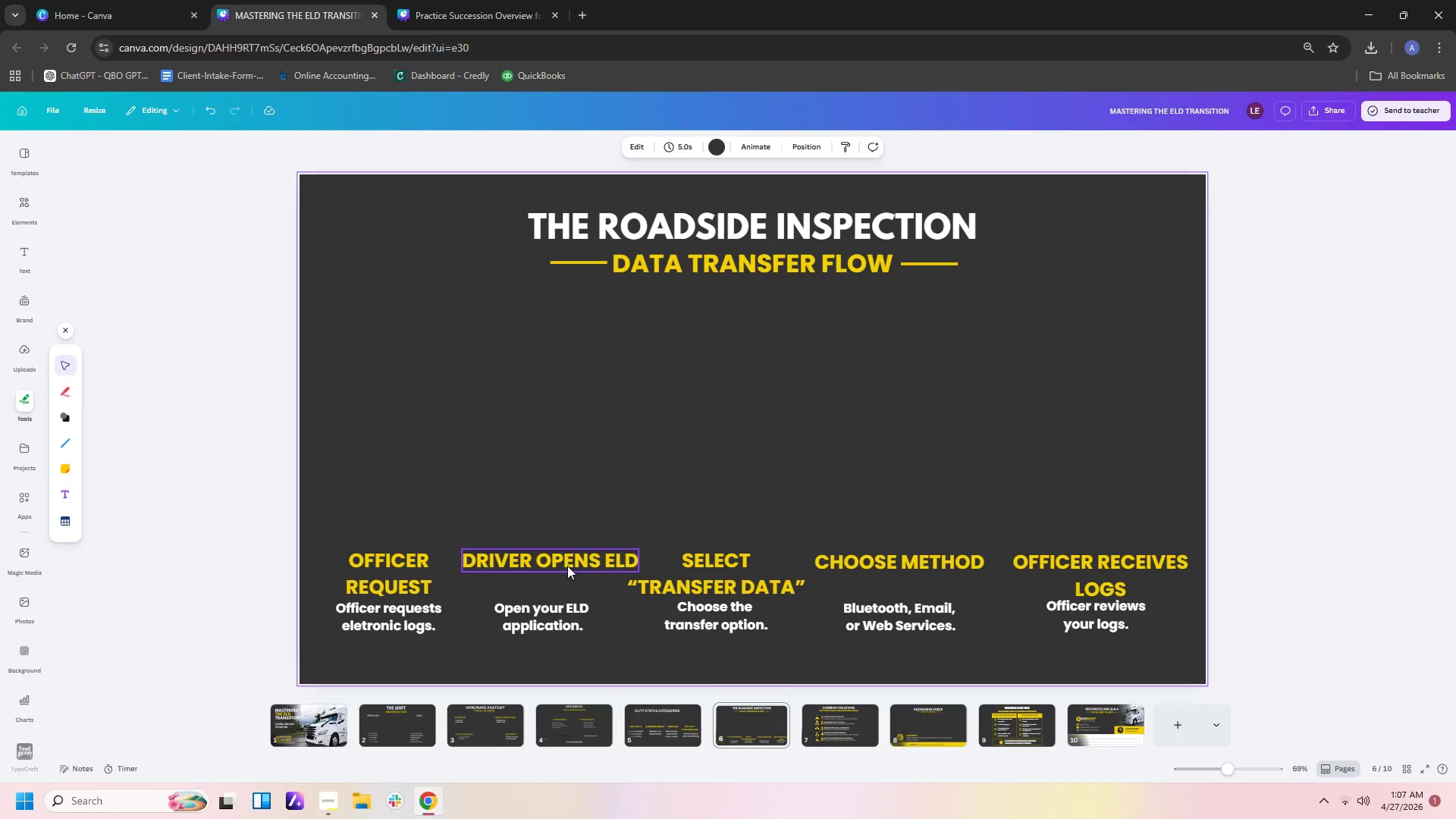 
left_click_drag(start_coordinate=[321, 551], to_coordinate=[1163, 585])
 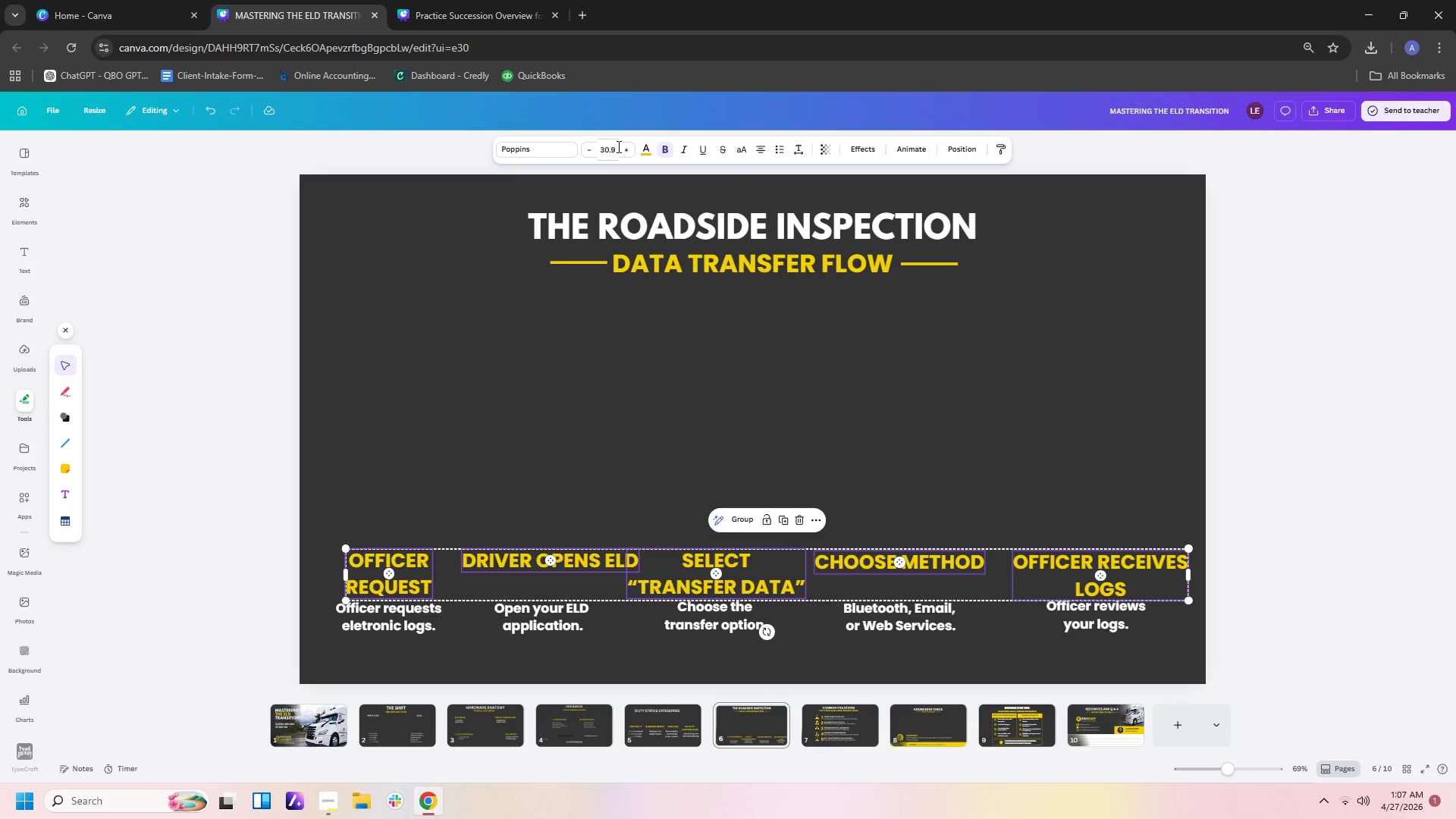 
left_click_drag(start_coordinate=[617, 147], to_coordinate=[586, 155])
 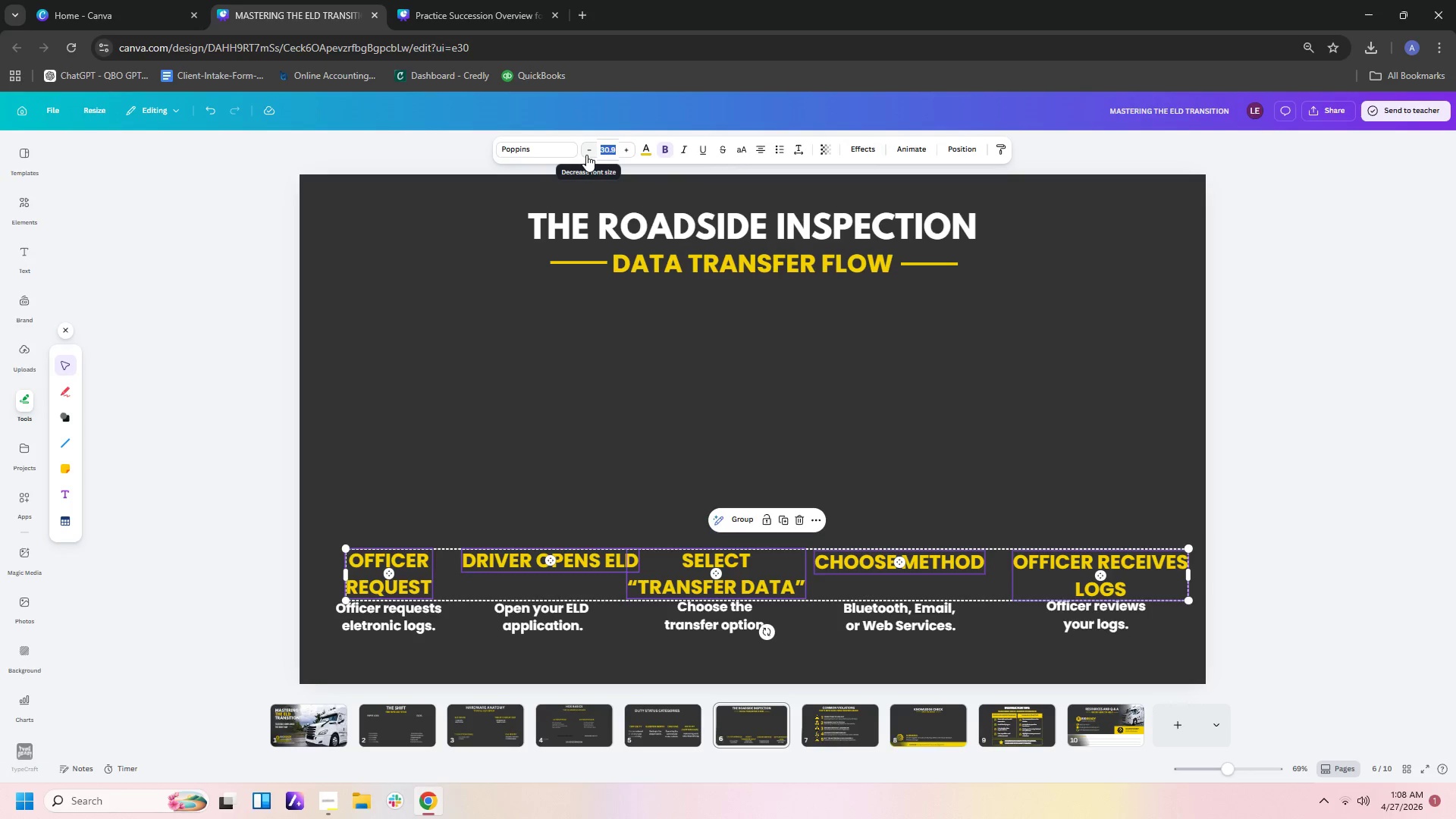 
key(Numpad3)
 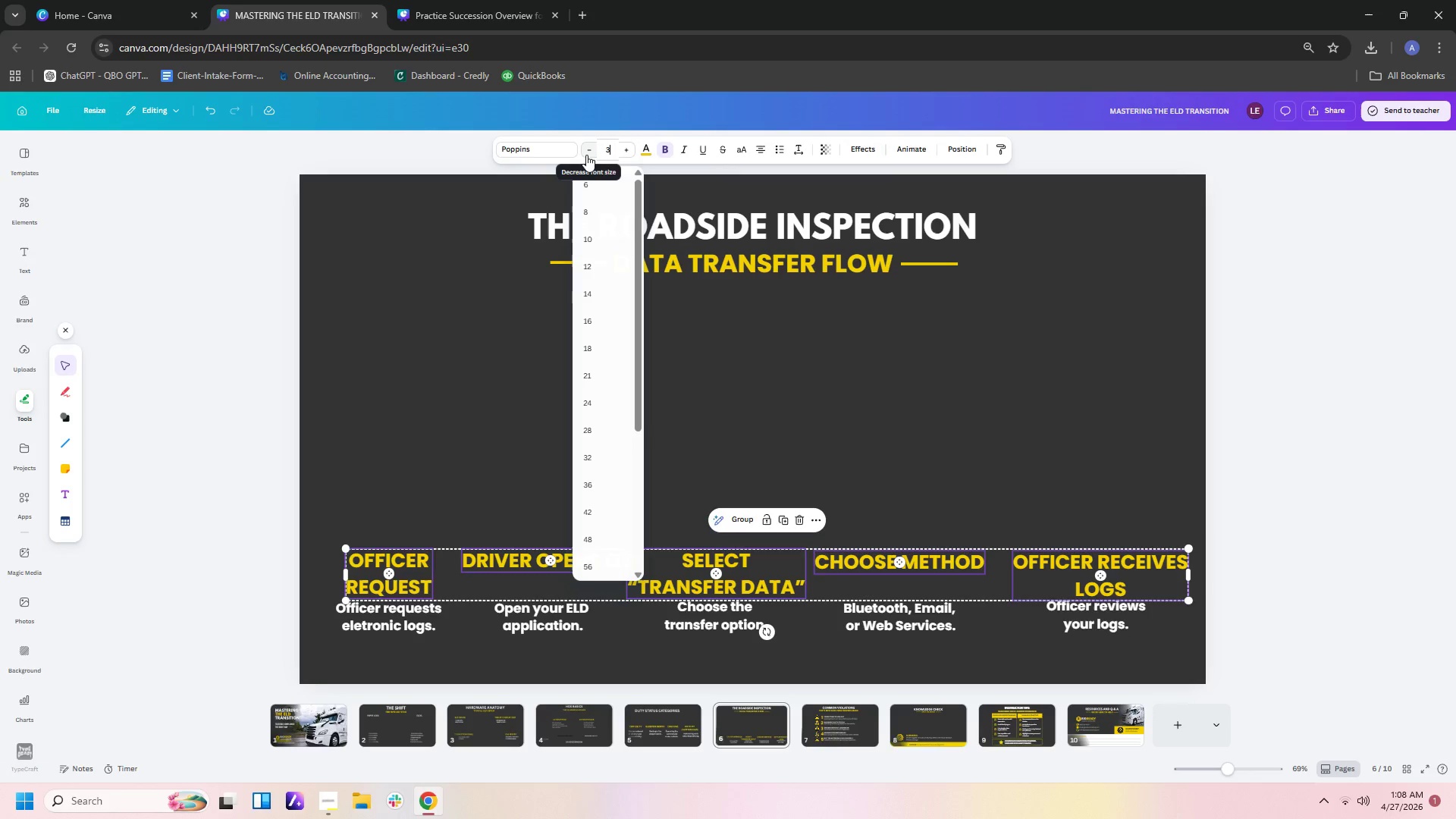 
key(Numpad0)
 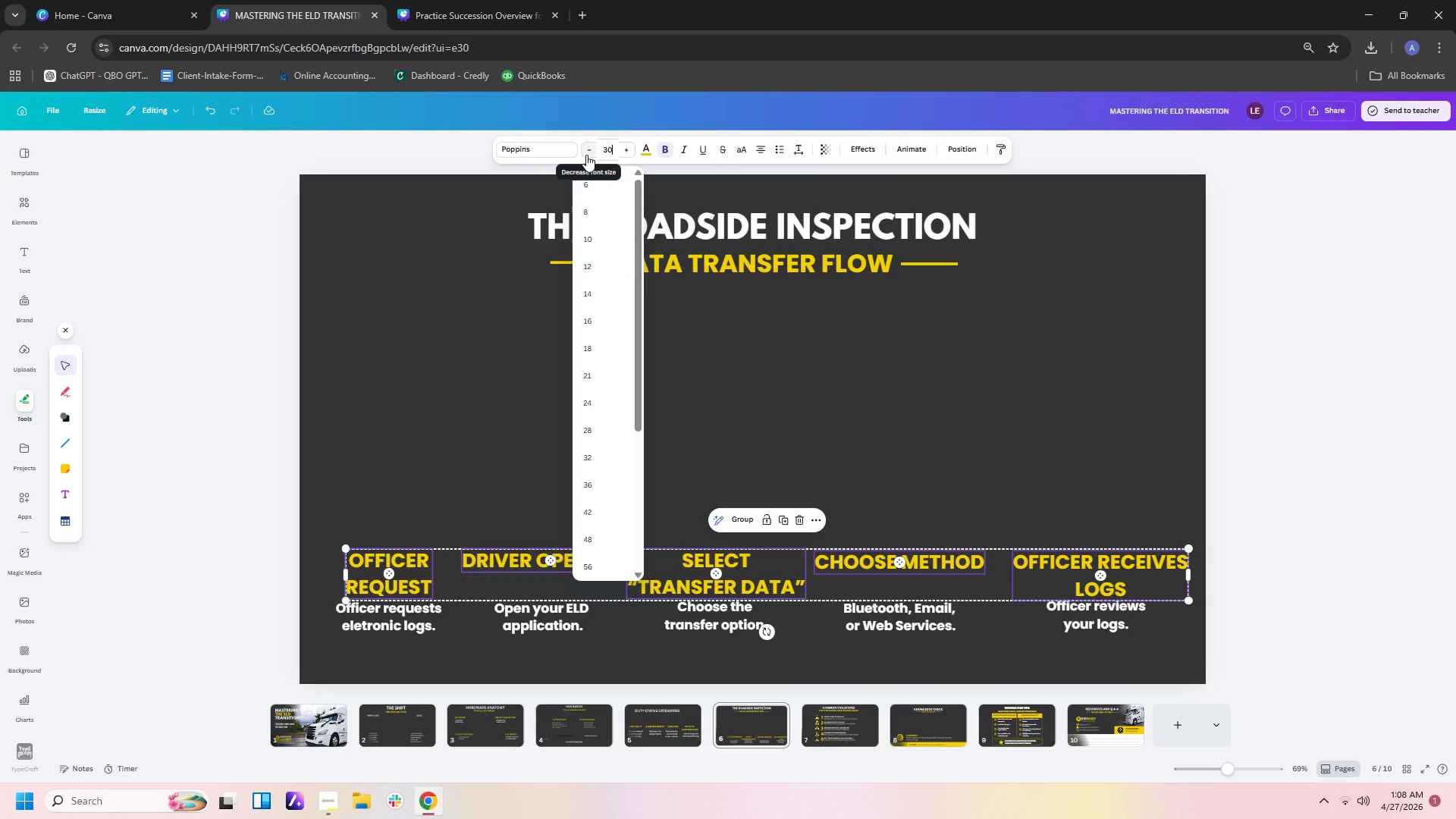 
key(Enter)
 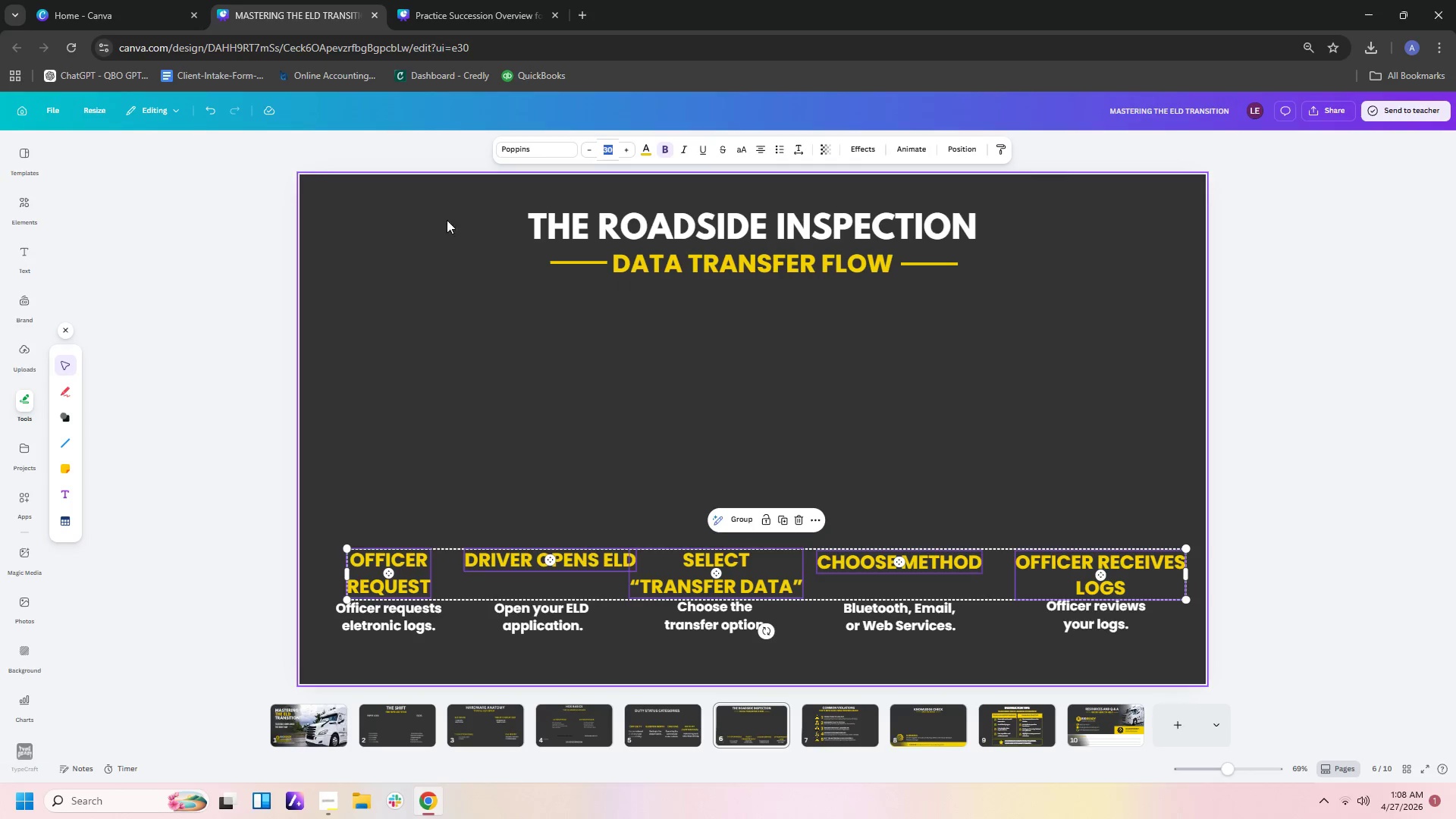 
left_click([668, 151])
 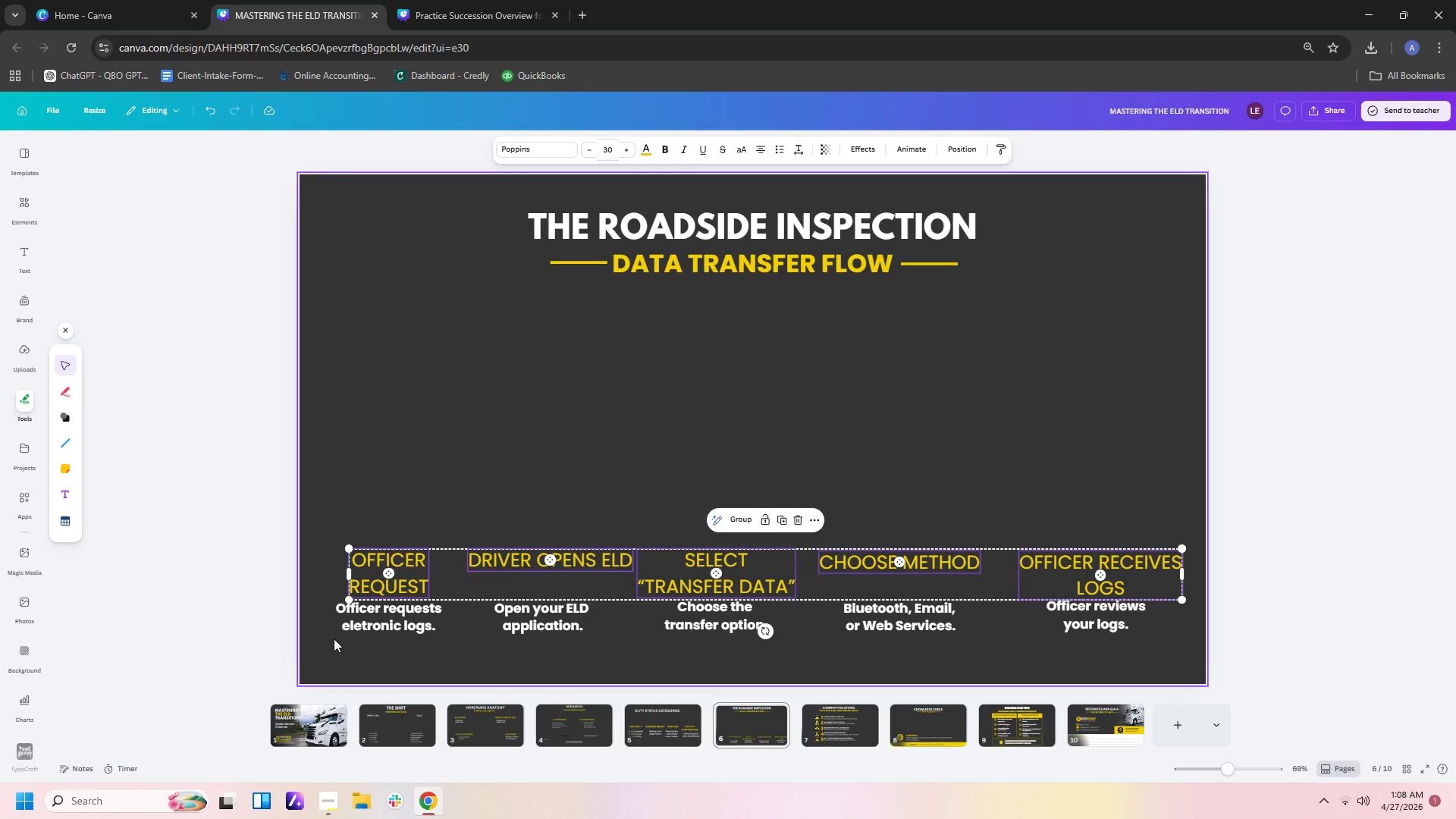 
left_click_drag(start_coordinate=[283, 619], to_coordinate=[1111, 610])
 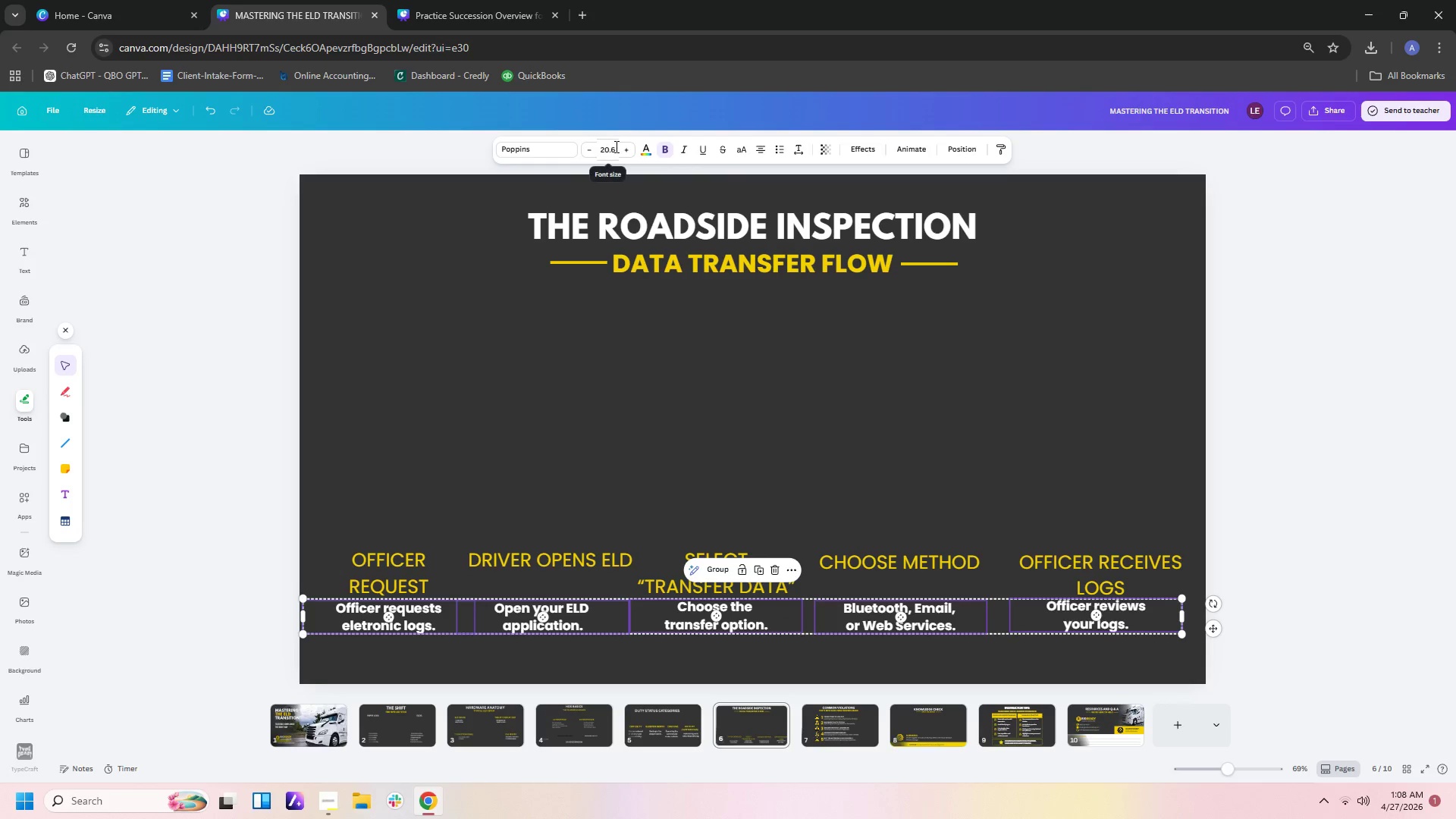 
left_click_drag(start_coordinate=[620, 150], to_coordinate=[598, 158])
 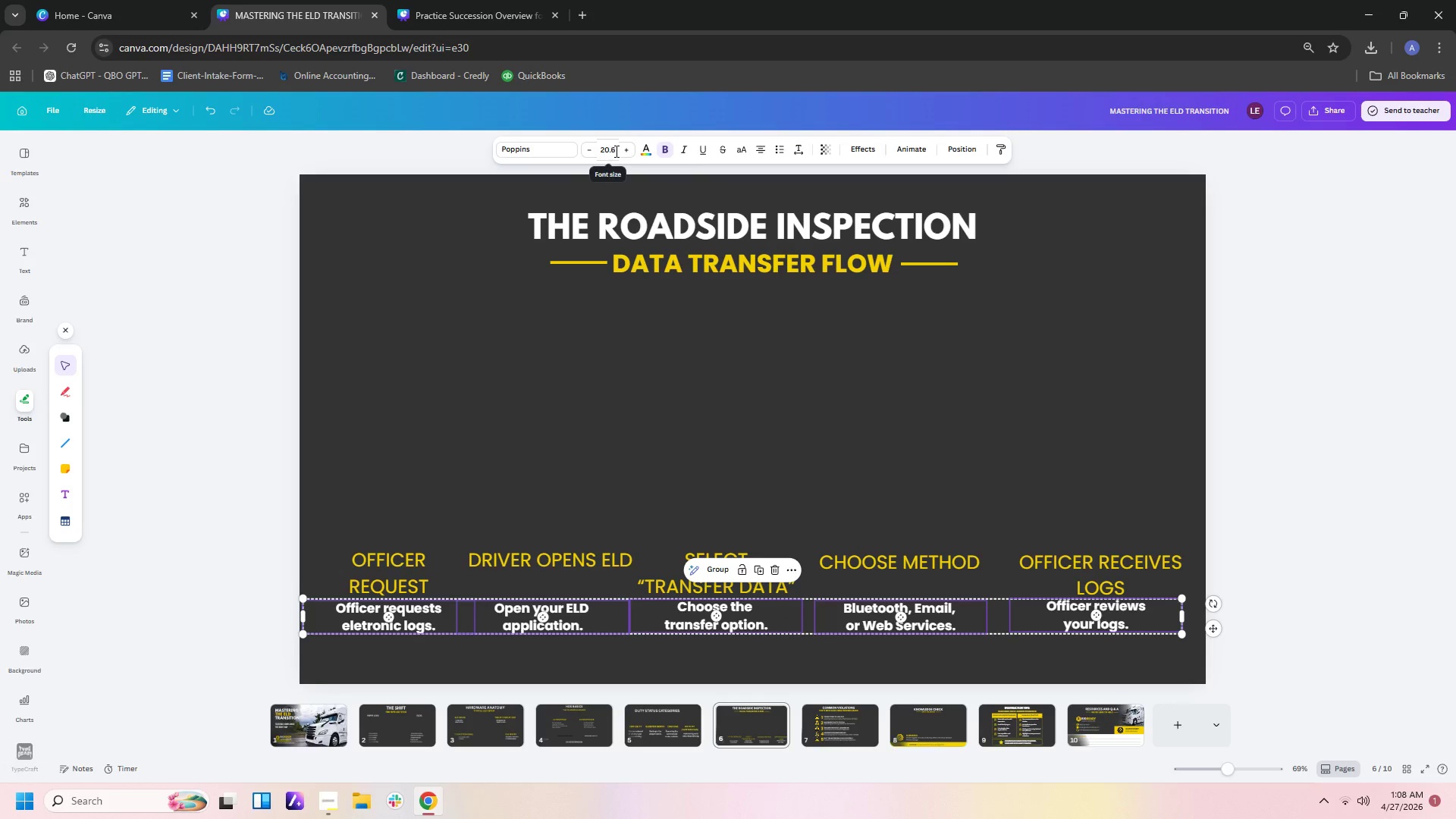 
left_click_drag(start_coordinate=[617, 149], to_coordinate=[587, 148])
 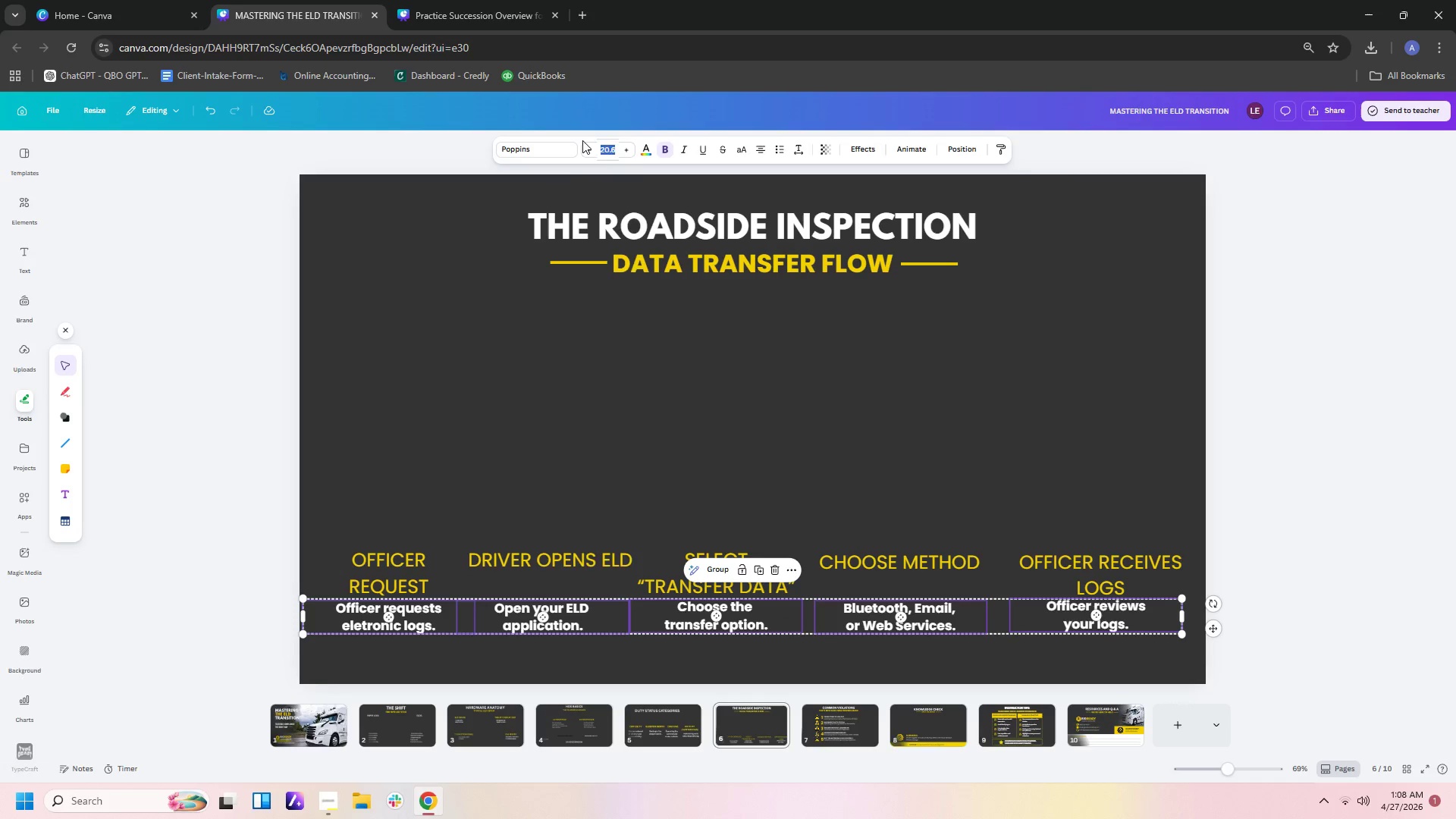 
key(Numpad2)
 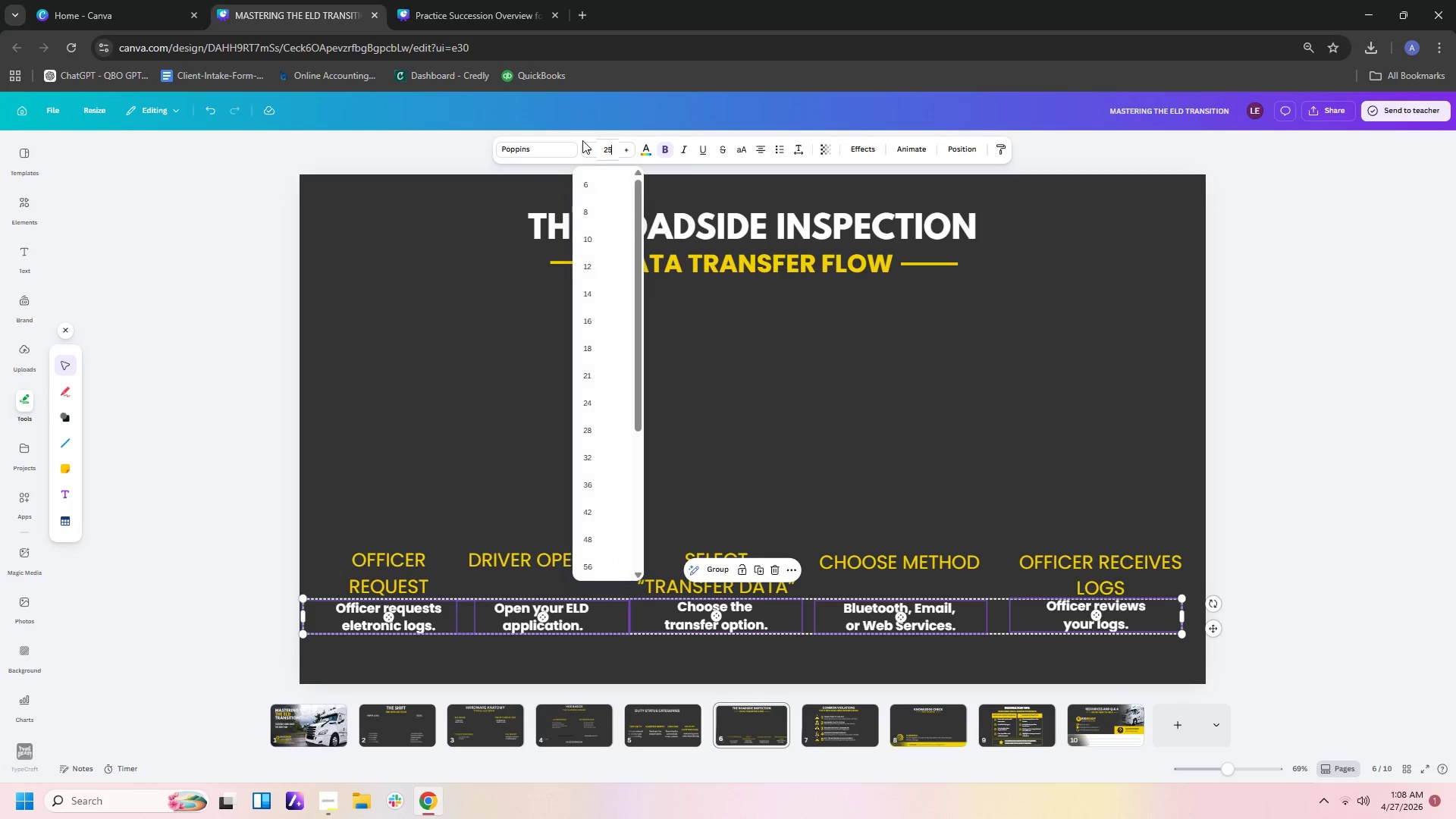 
key(Numpad5)
 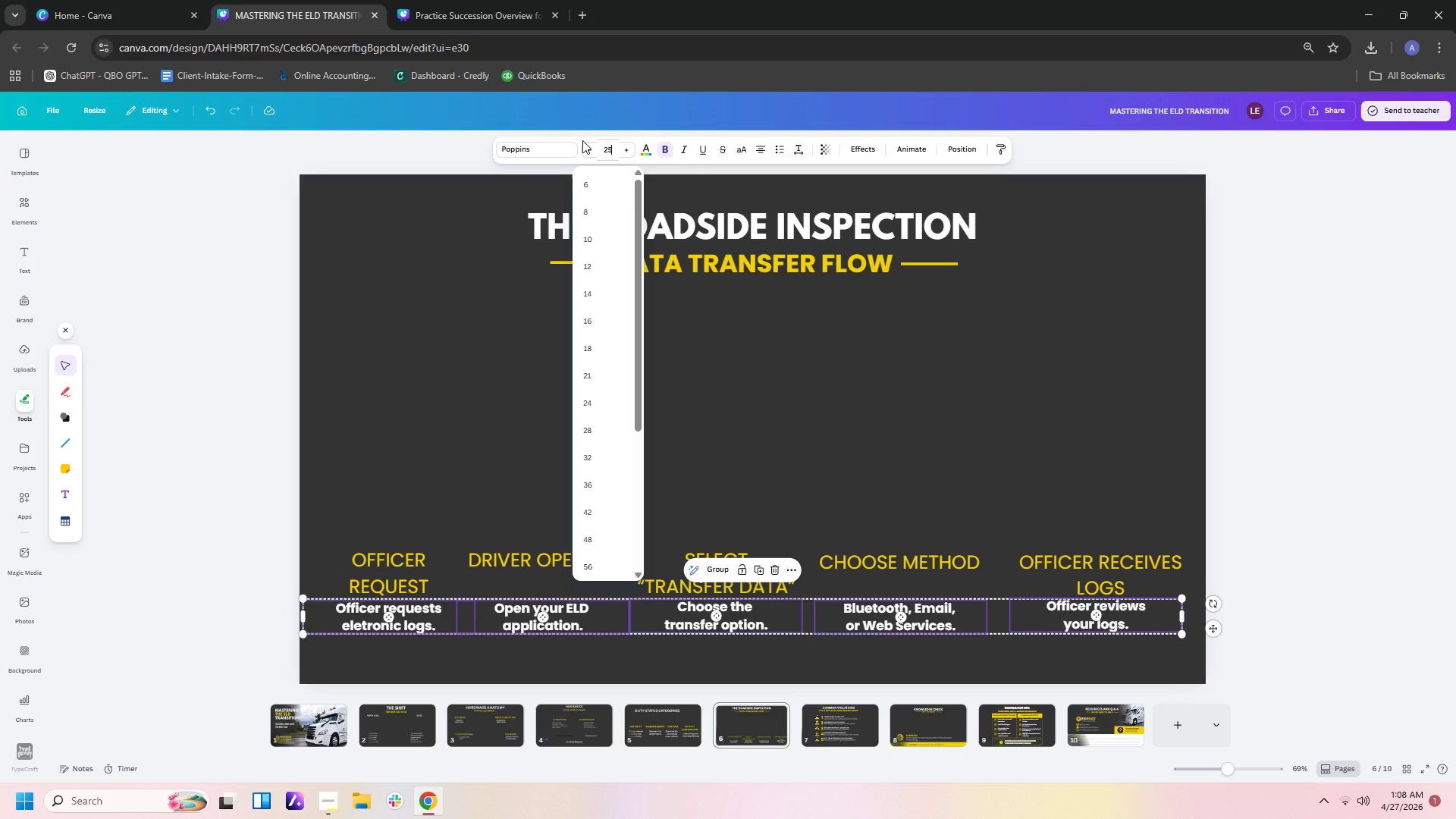 
key(Enter)
 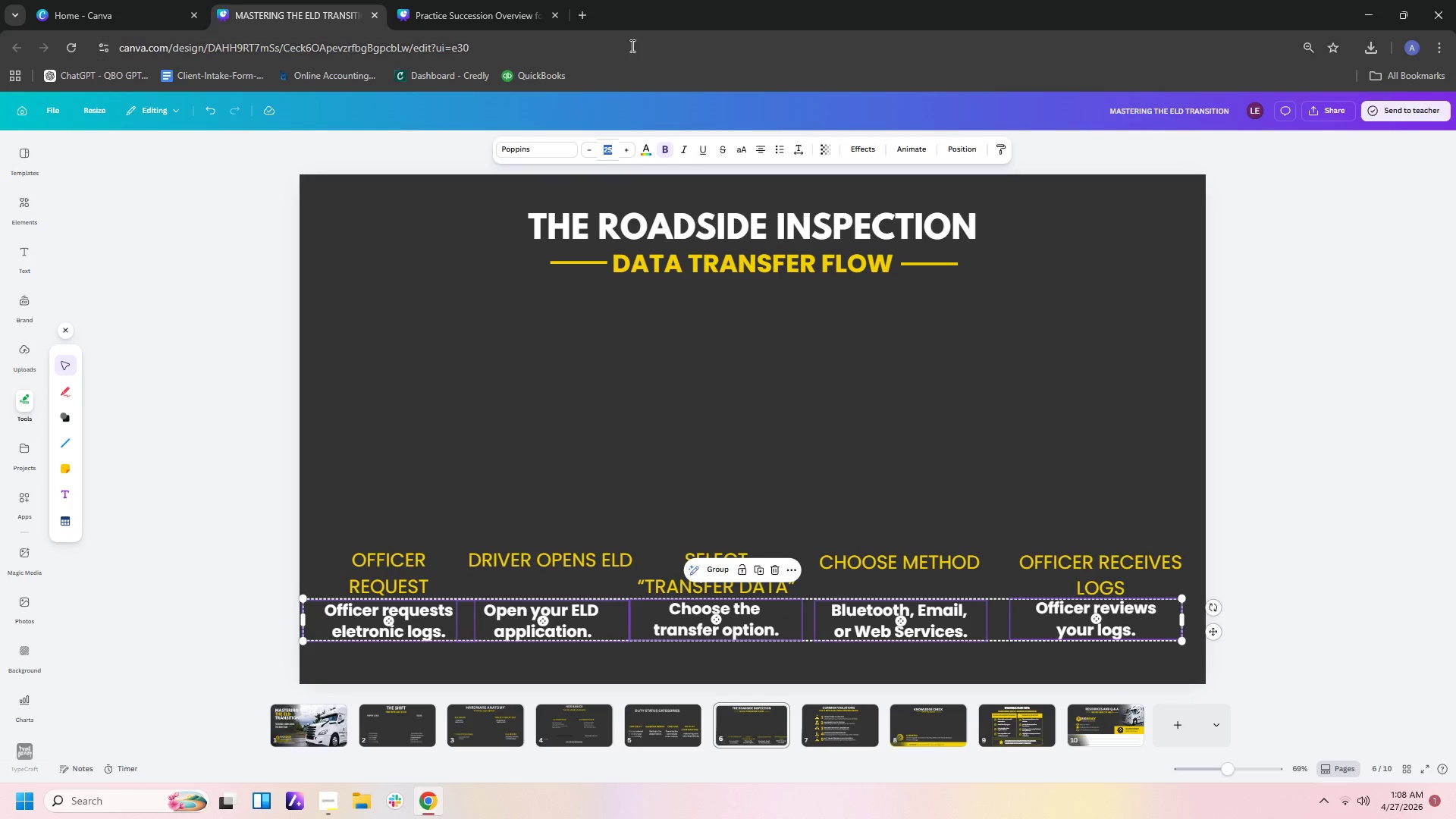 
left_click([665, 154])
 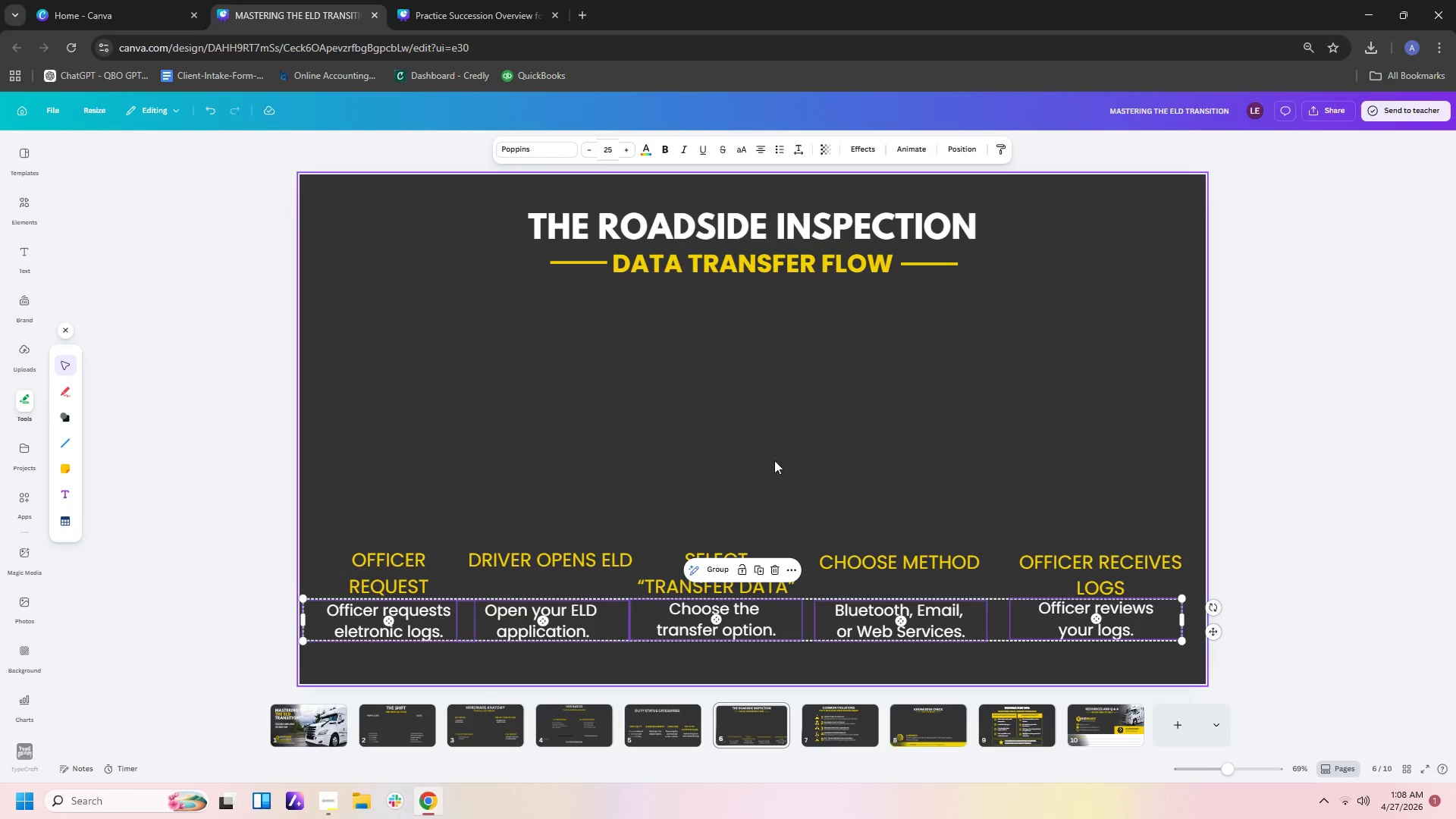 
left_click([781, 484])
 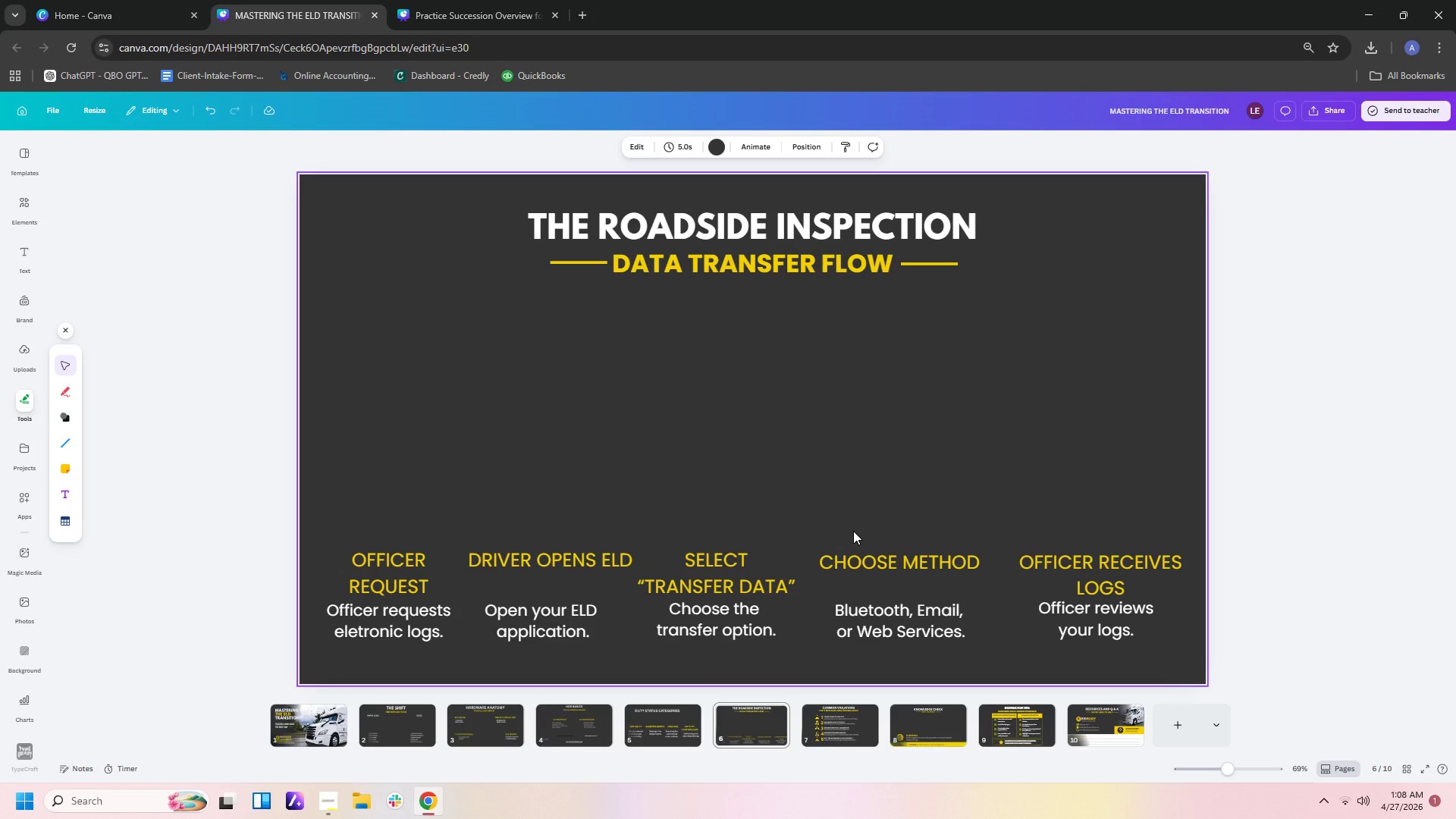 
wait(12.44)
 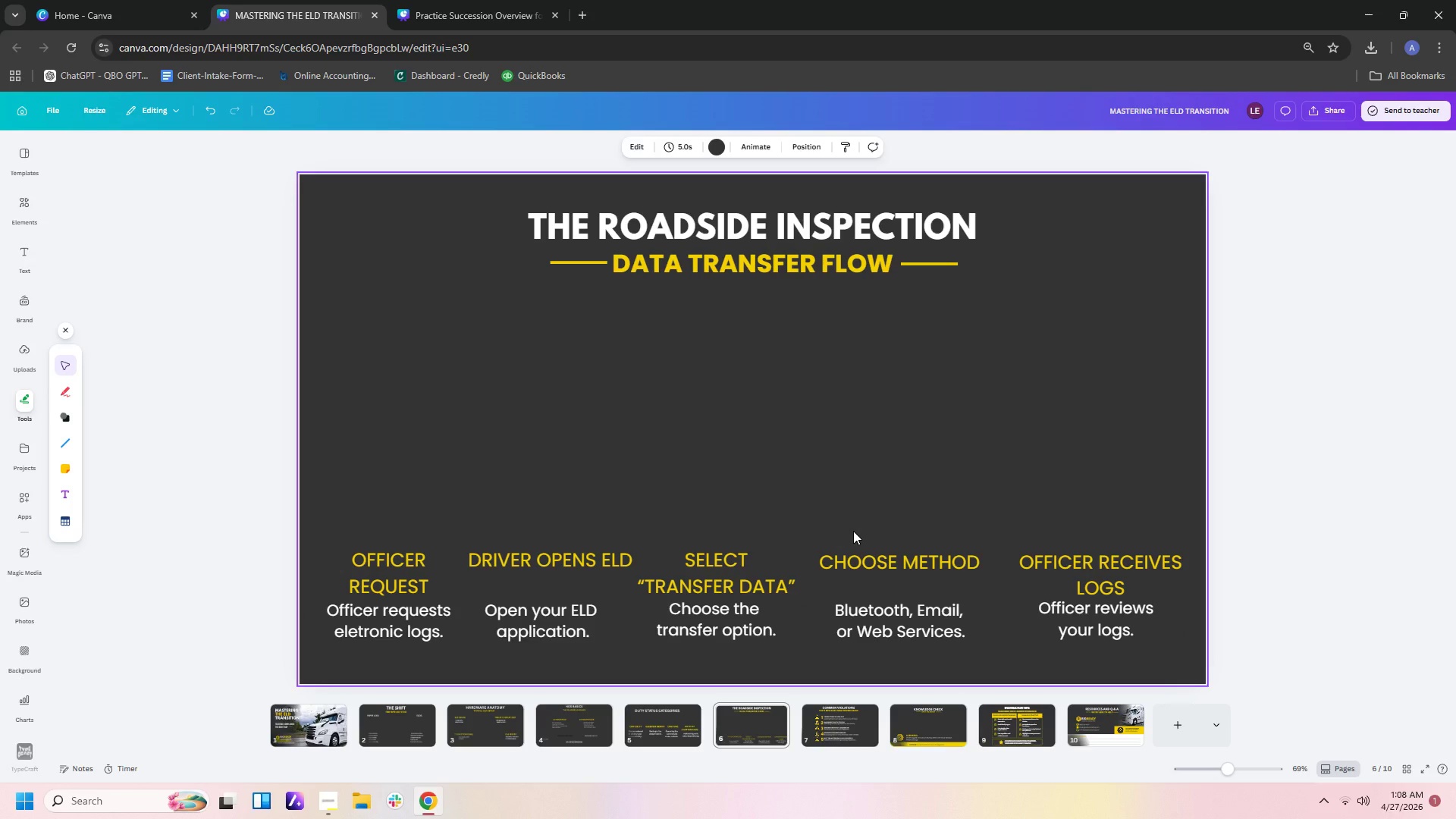 
left_click([726, 653])
 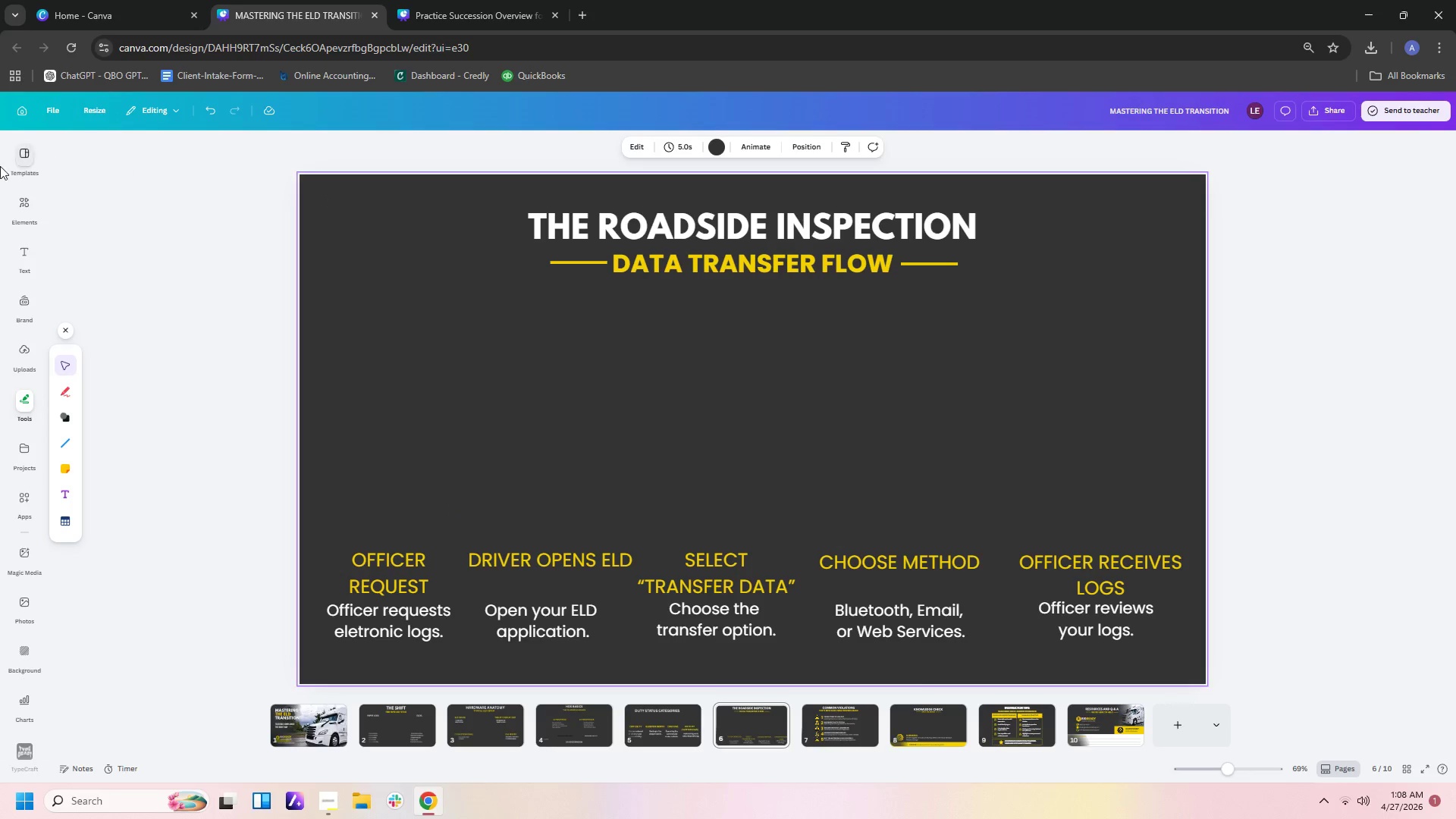 
left_click([24, 209])
 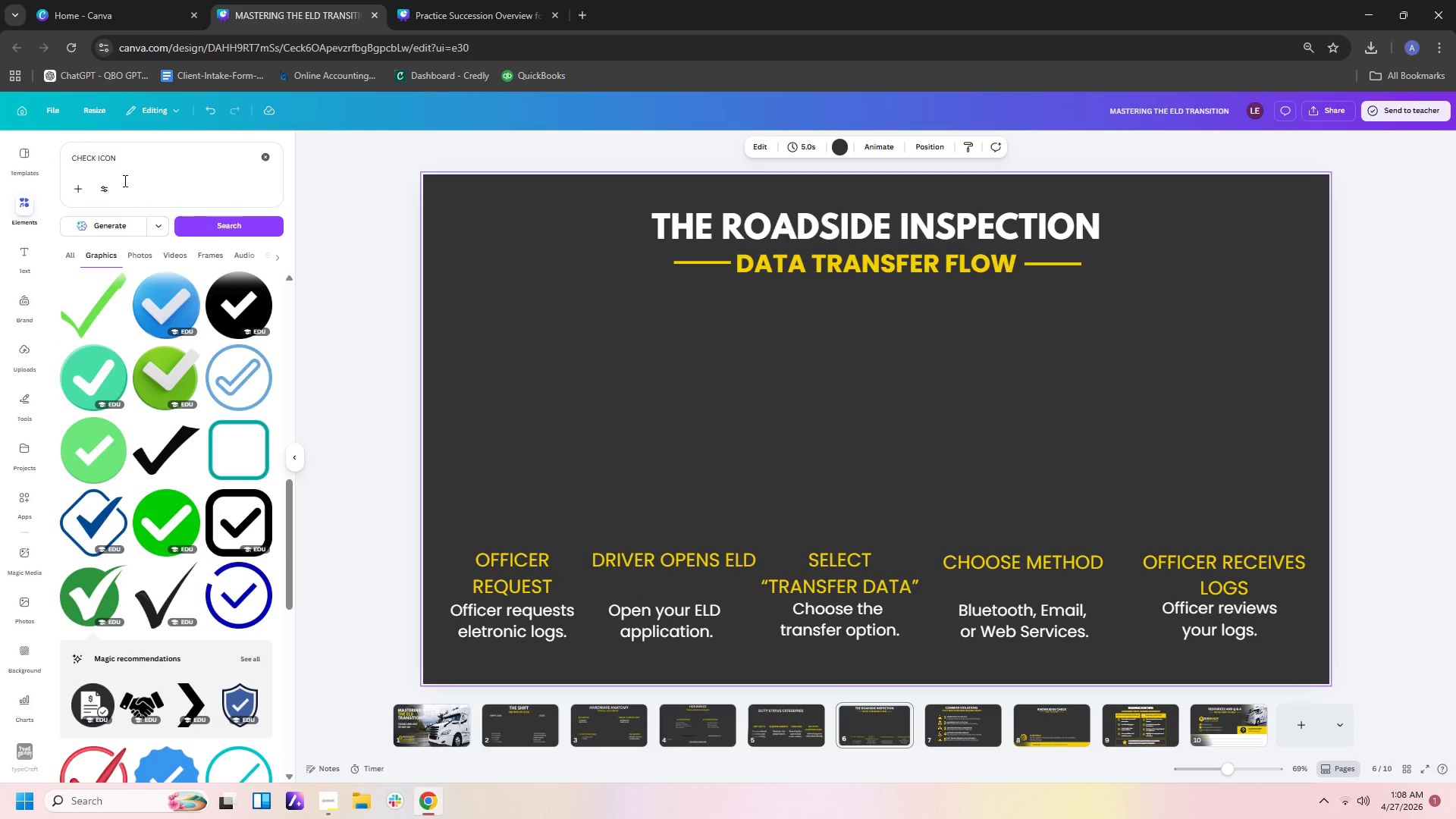 
left_click_drag(start_coordinate=[131, 163], to_coordinate=[10, 152])
 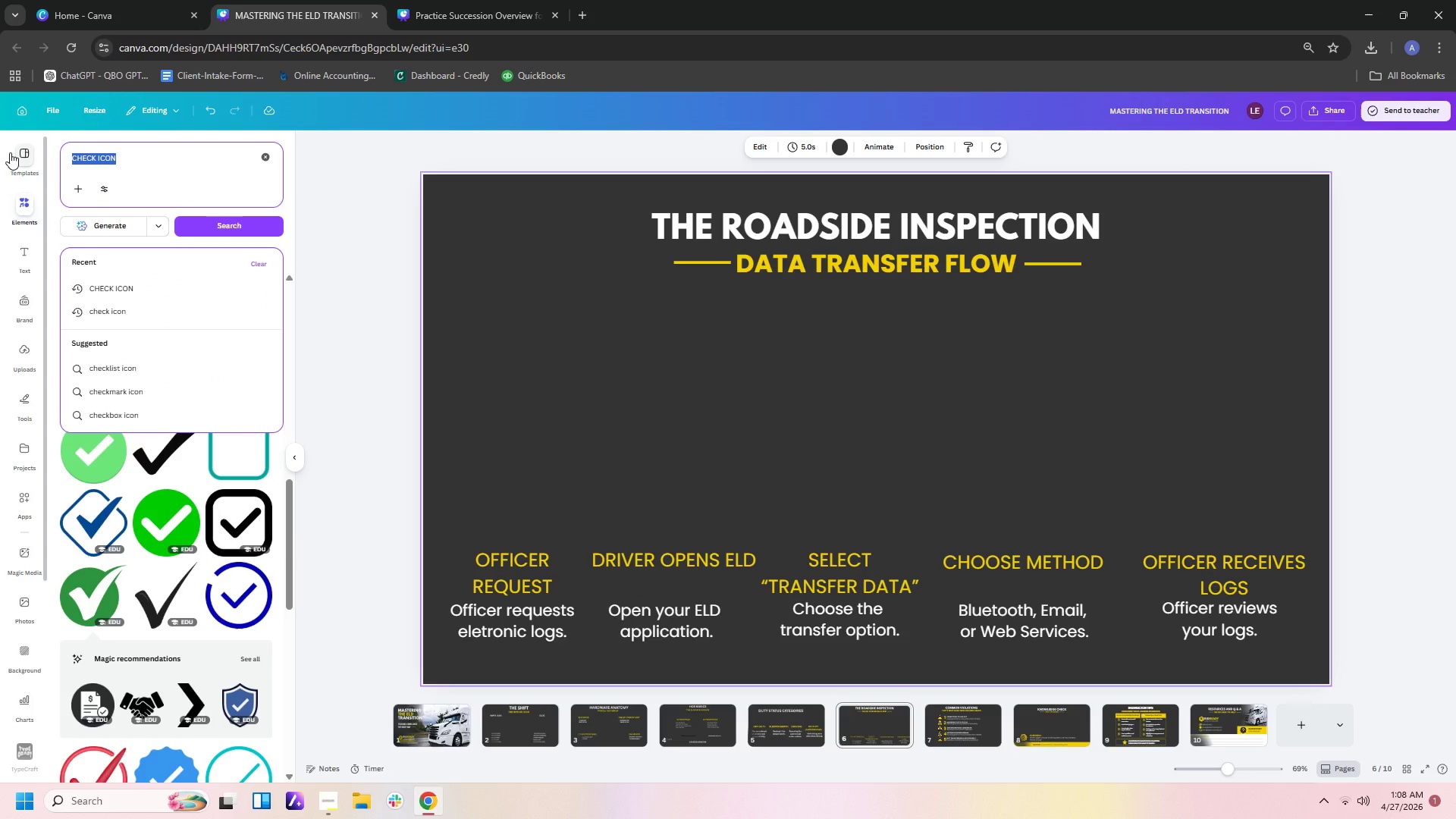 
type(GUARD ICON)
 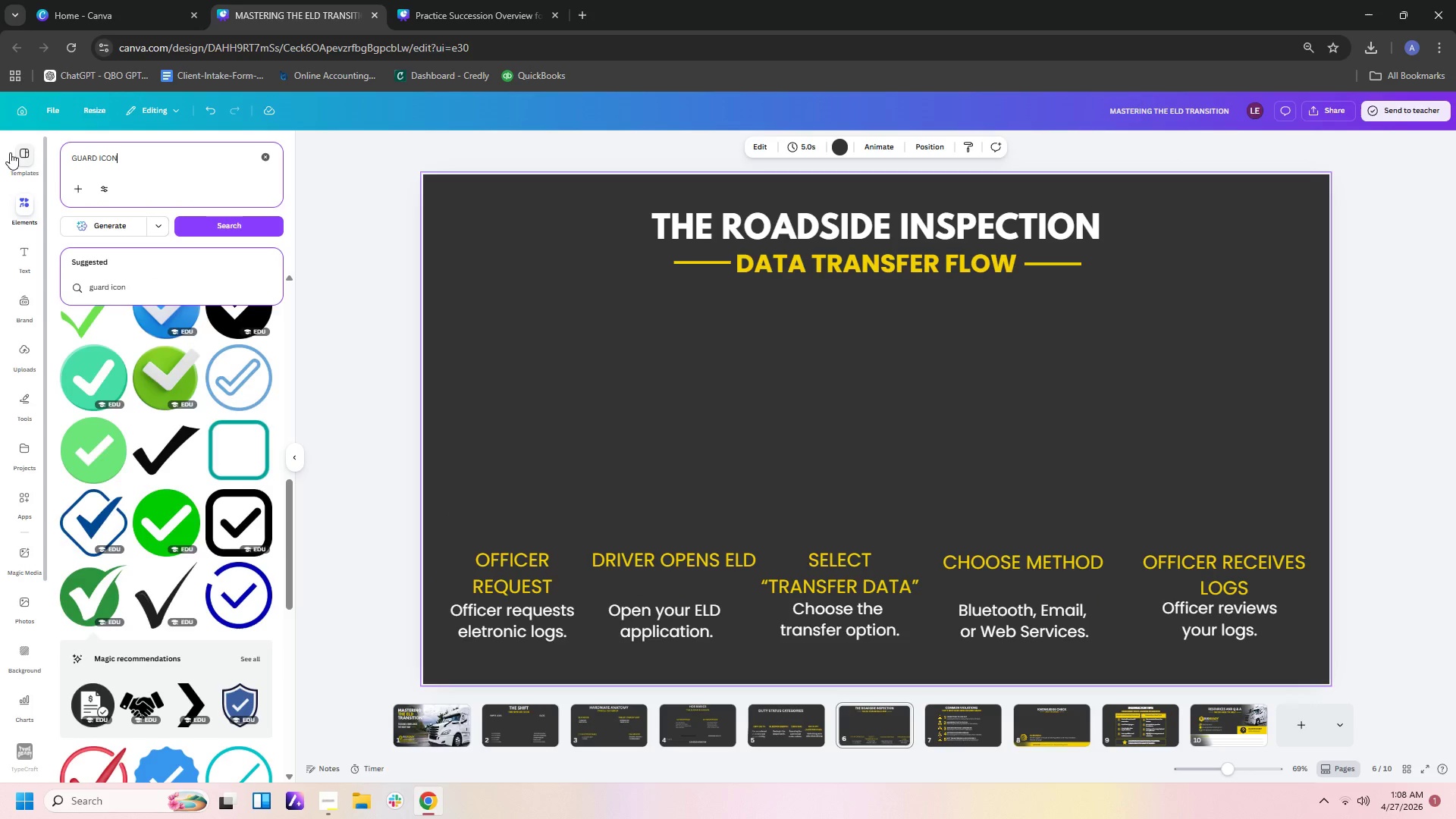 
key(Enter)
 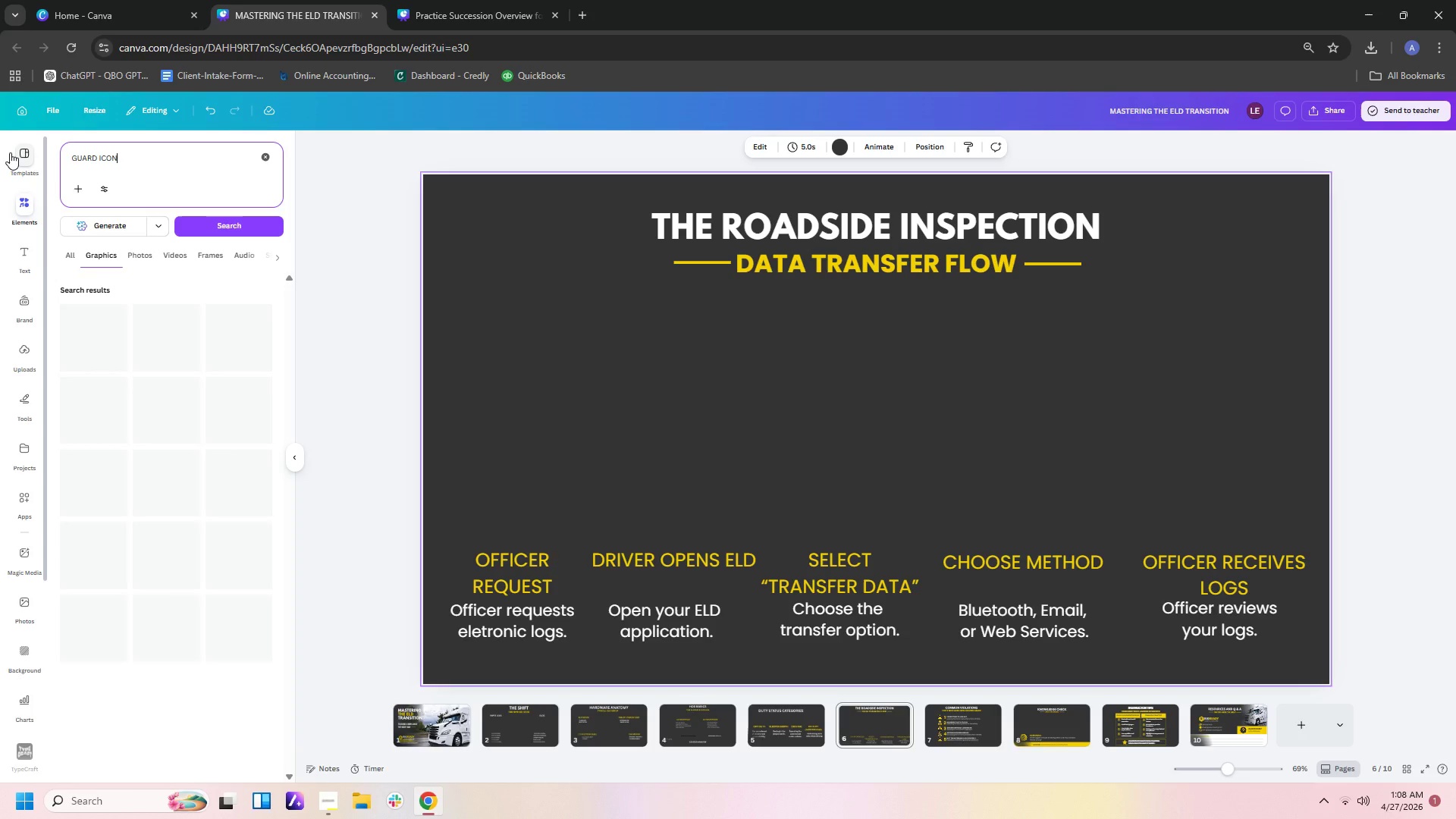 
key(CapsLock)
 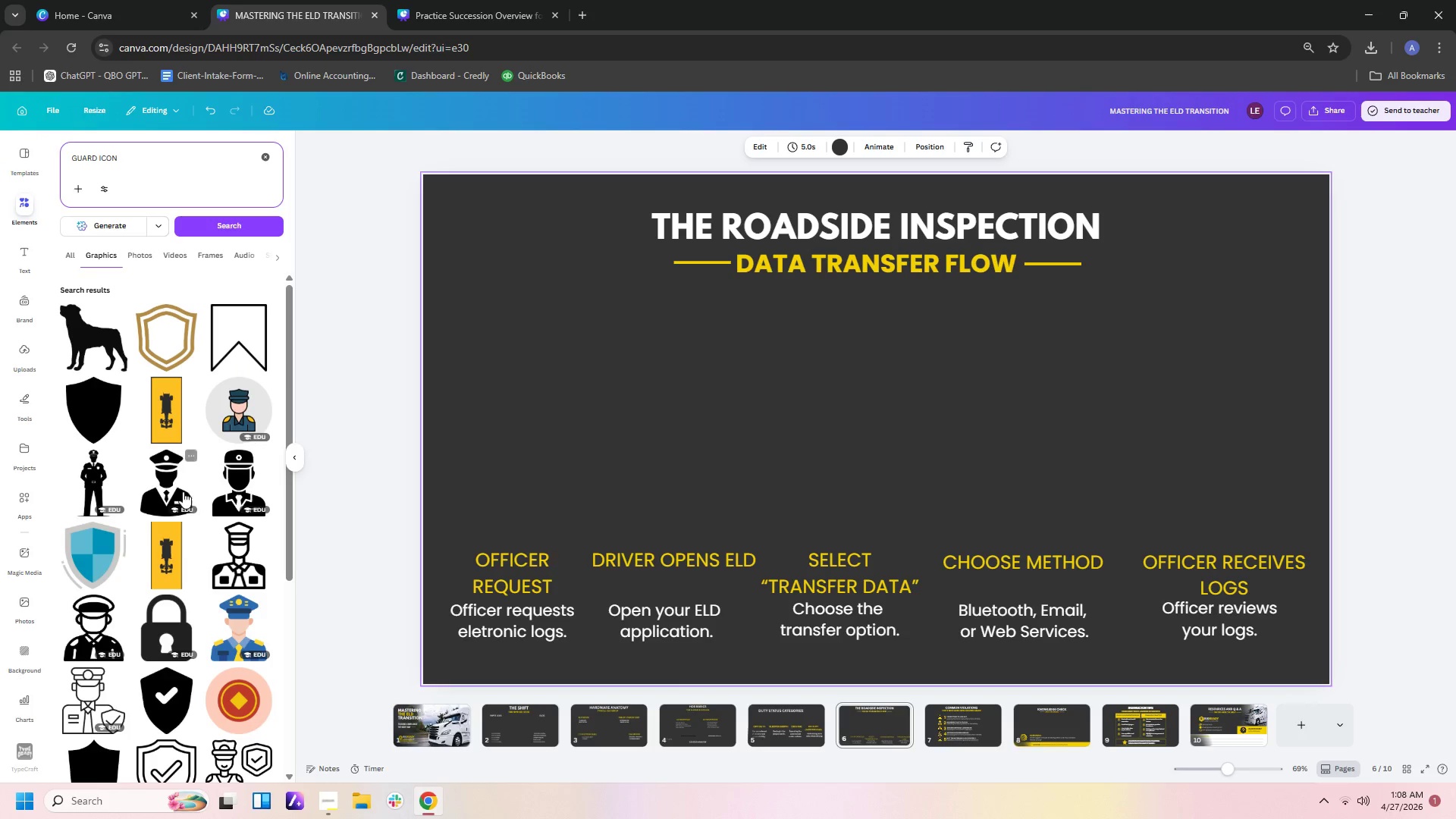 
wait(6.47)
 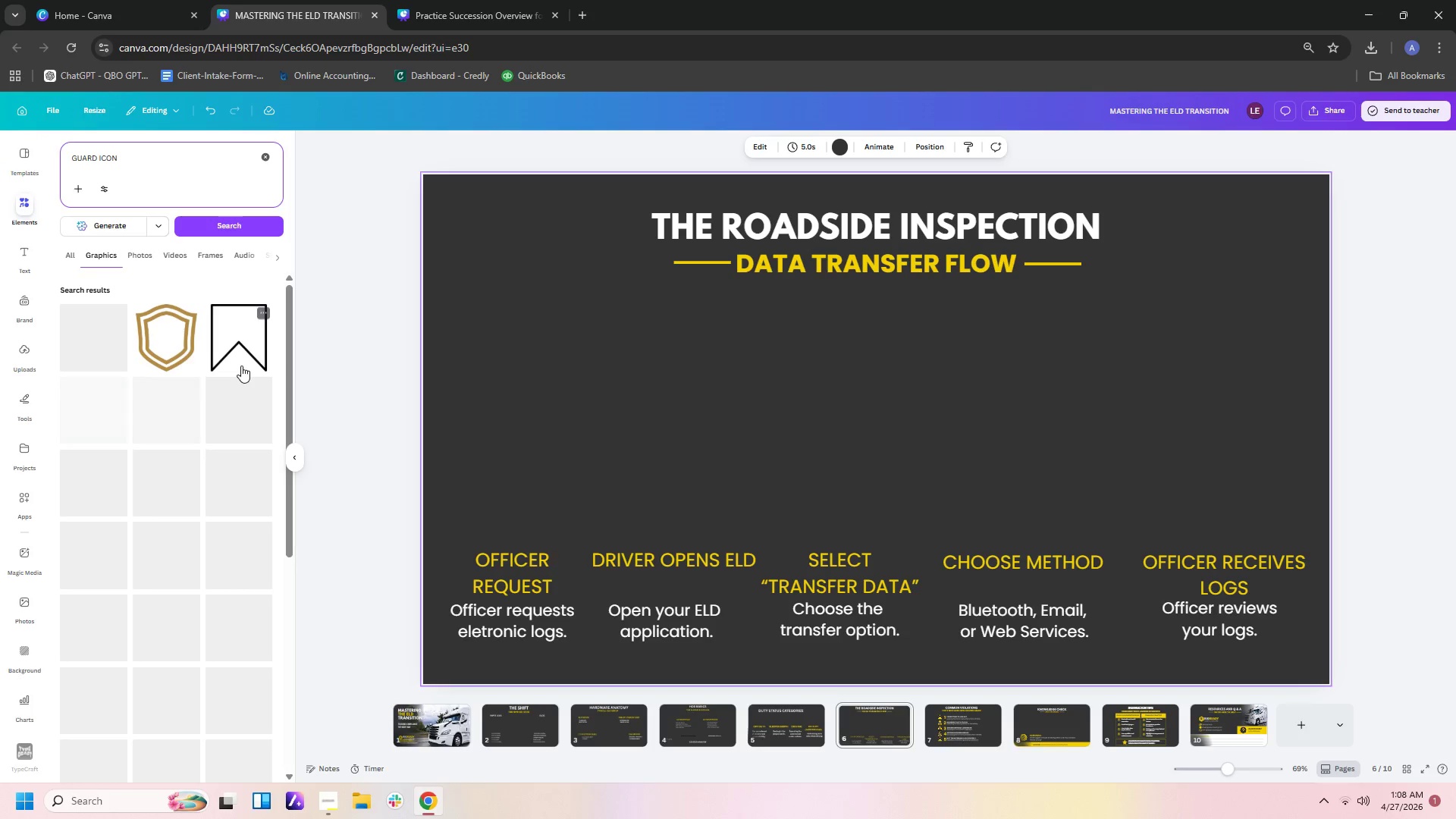 
left_click([171, 491])
 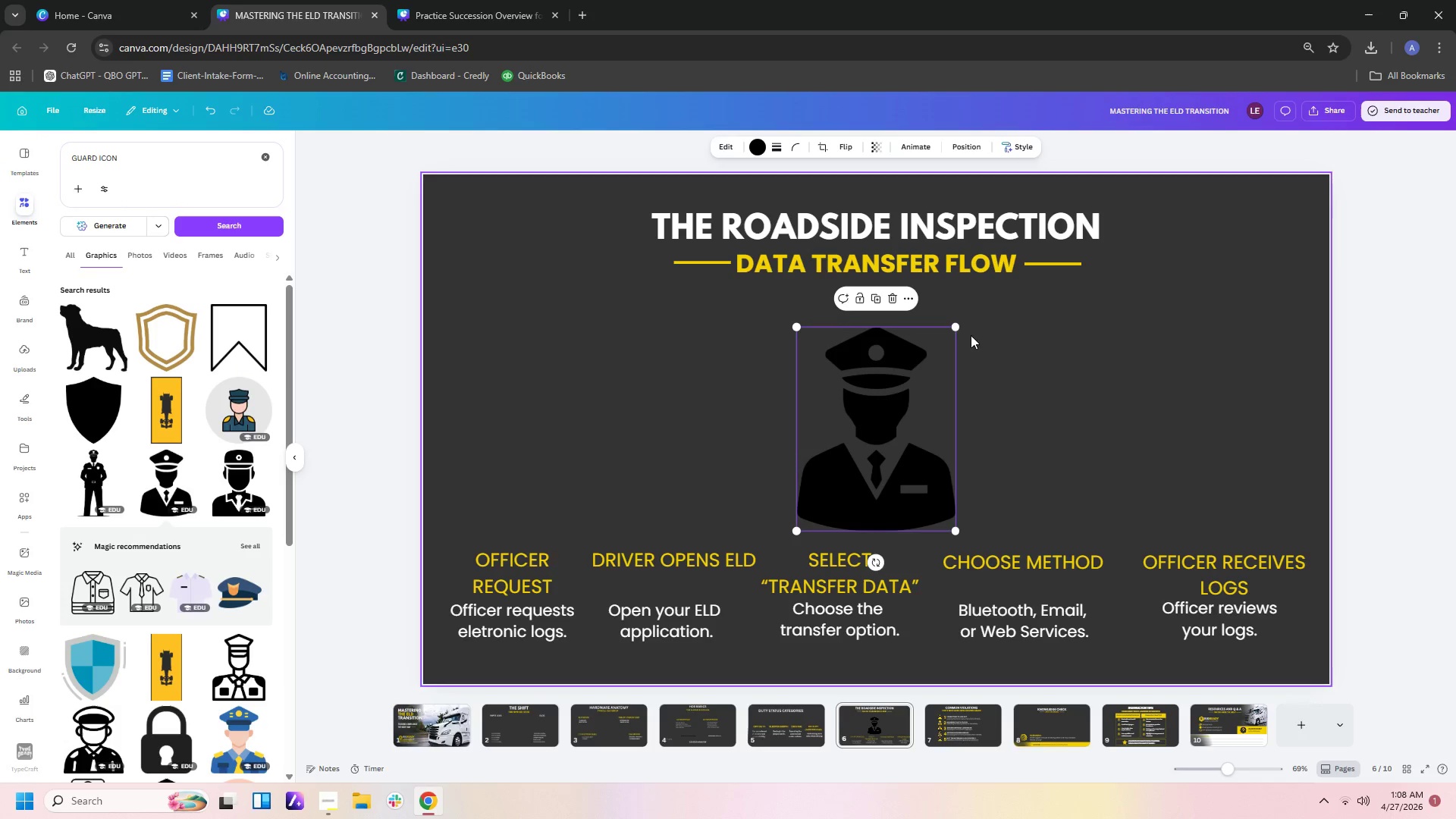 
left_click_drag(start_coordinate=[953, 326], to_coordinate=[883, 429])
 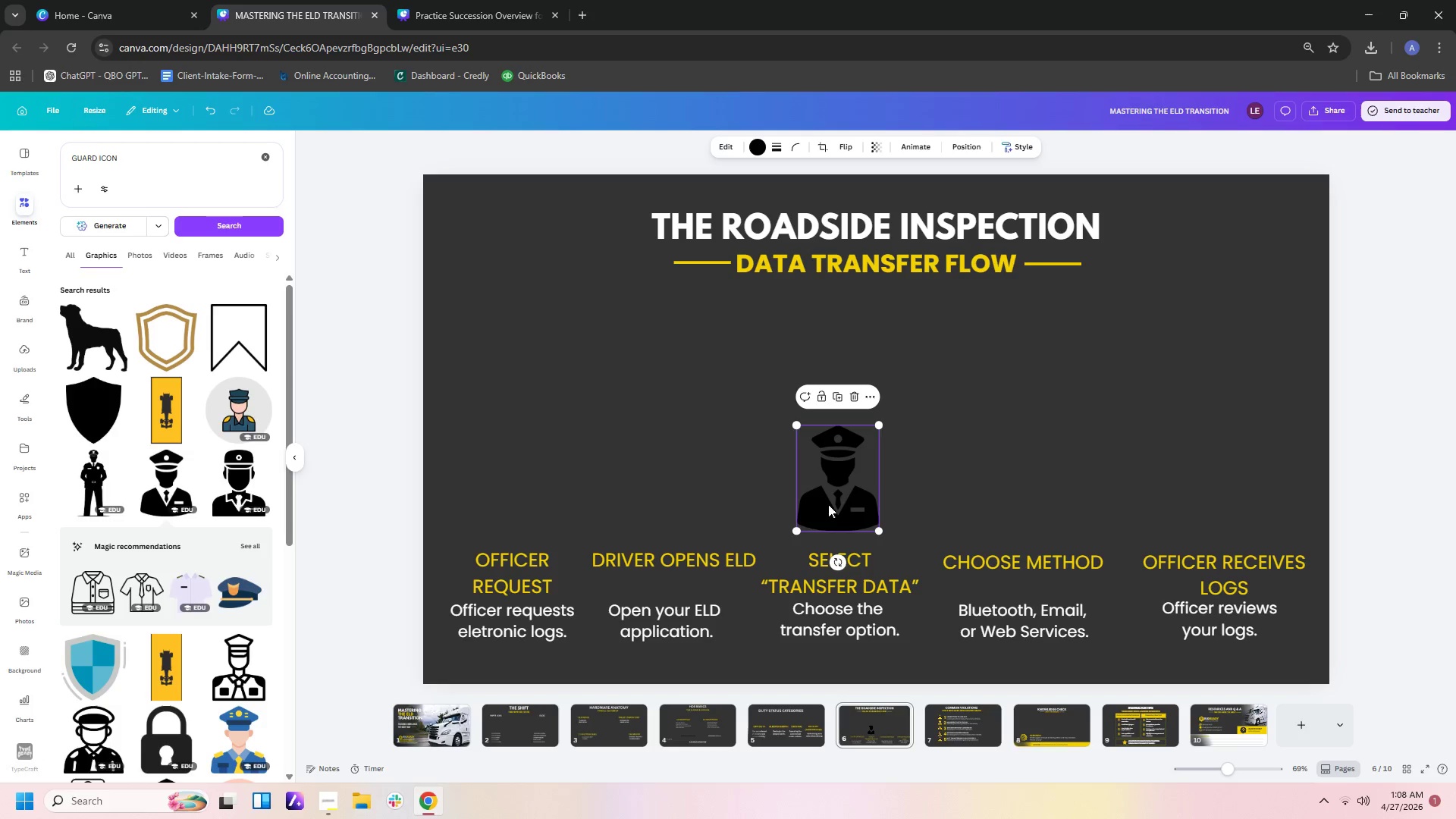 
left_click_drag(start_coordinate=[833, 501], to_coordinate=[507, 439])
 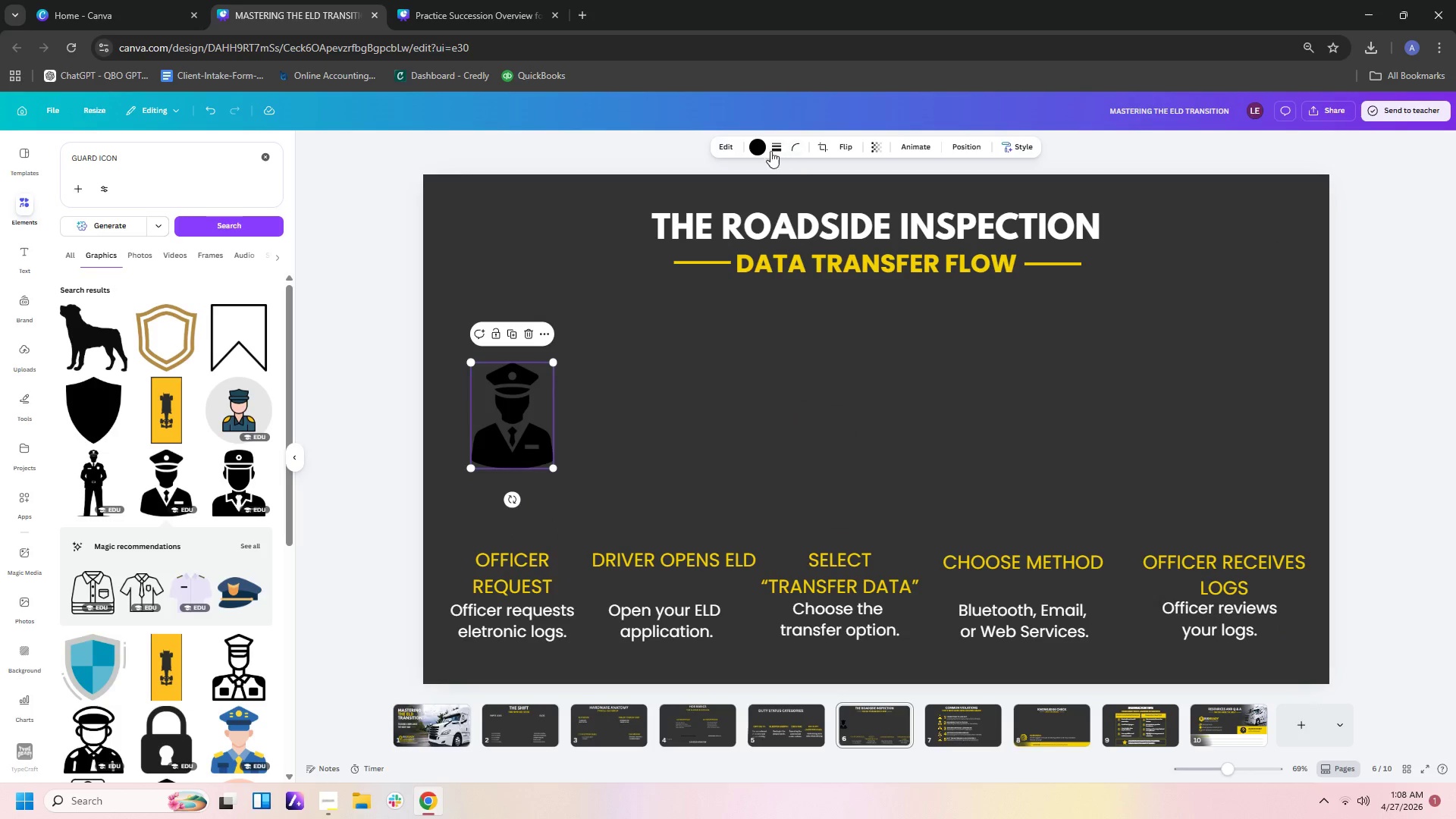 
left_click([755, 144])
 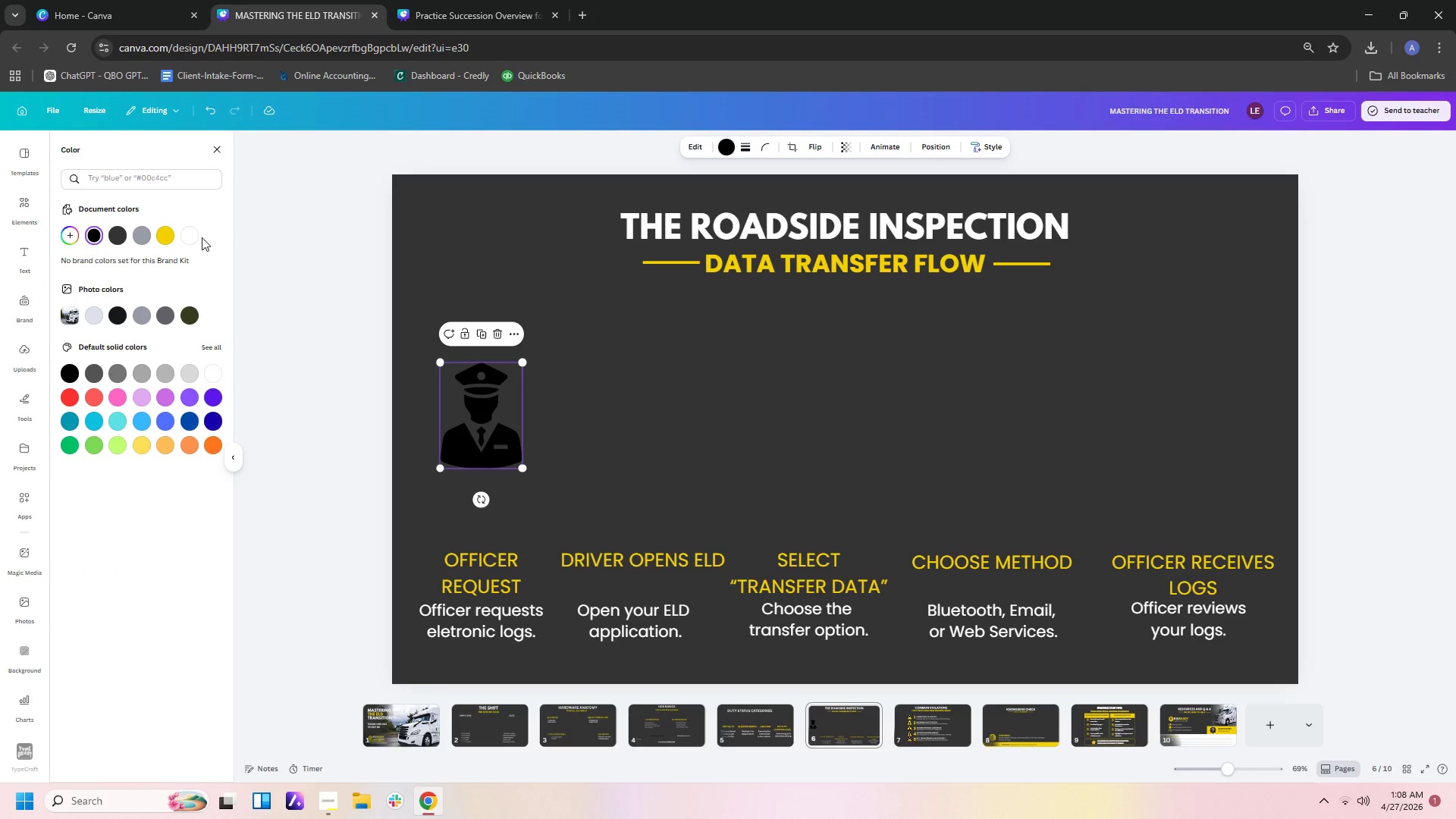 
left_click([195, 239])
 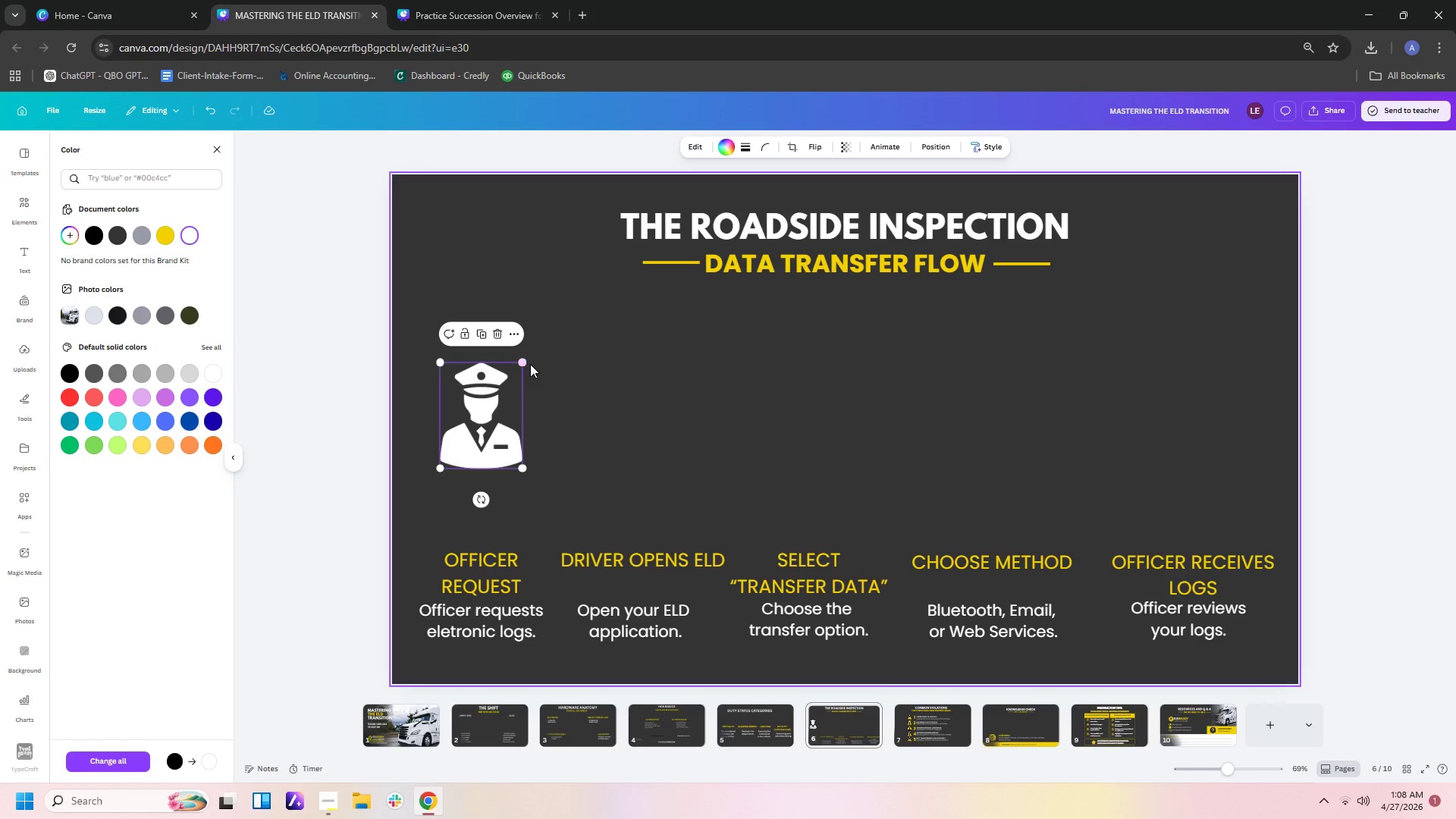 
double_click([652, 423])
 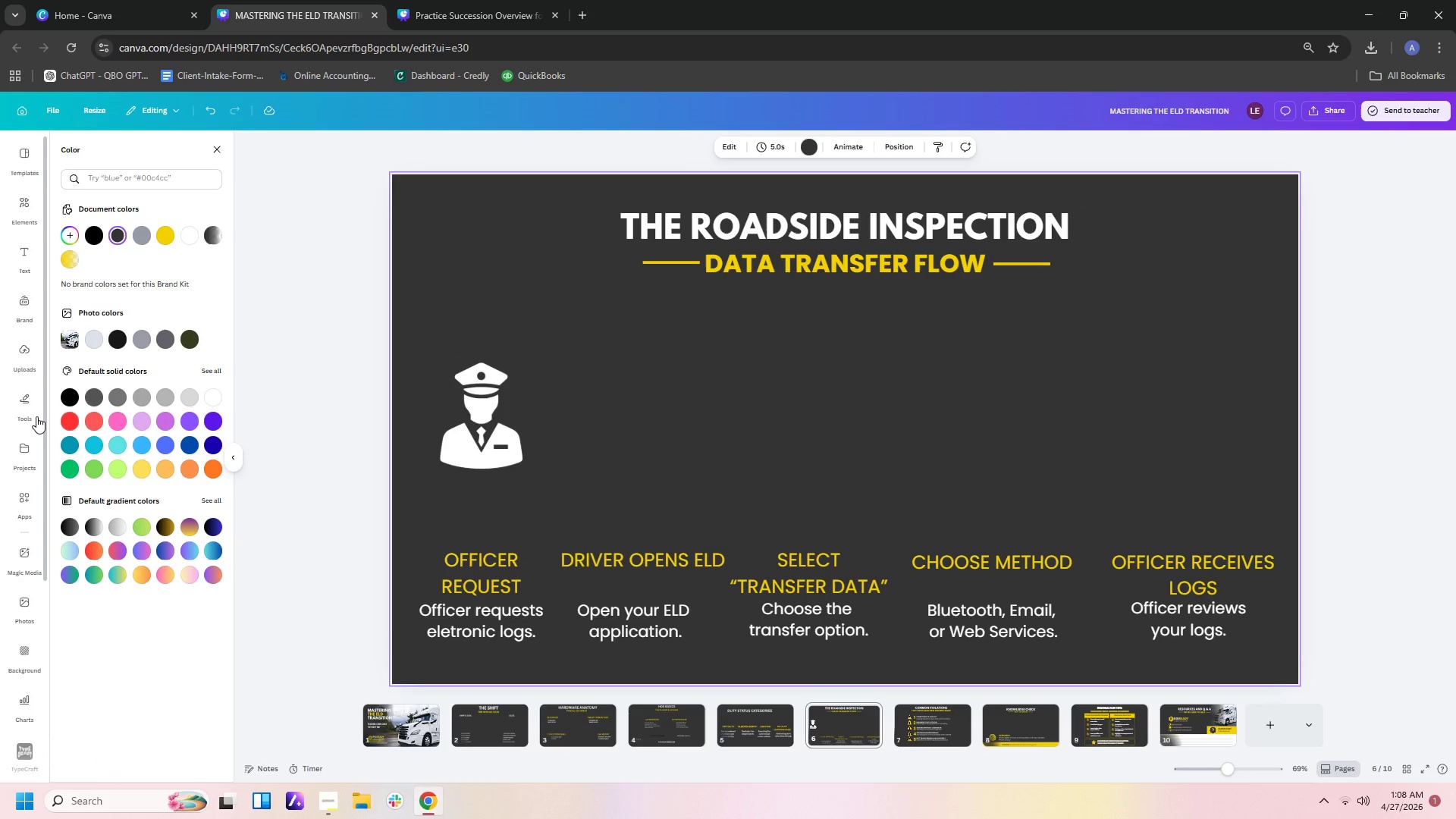 
left_click([24, 405])
 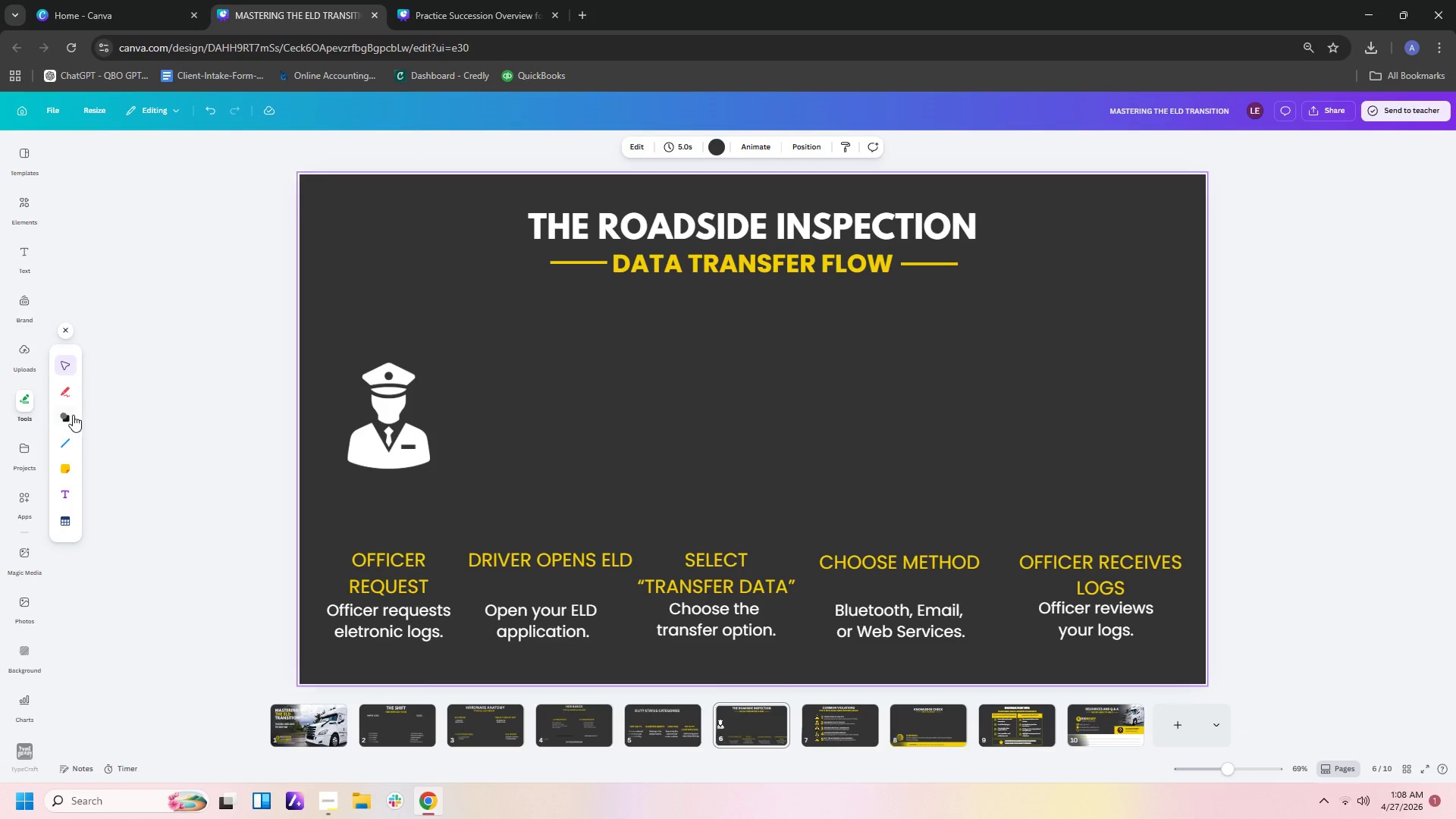 
left_click([67, 421])
 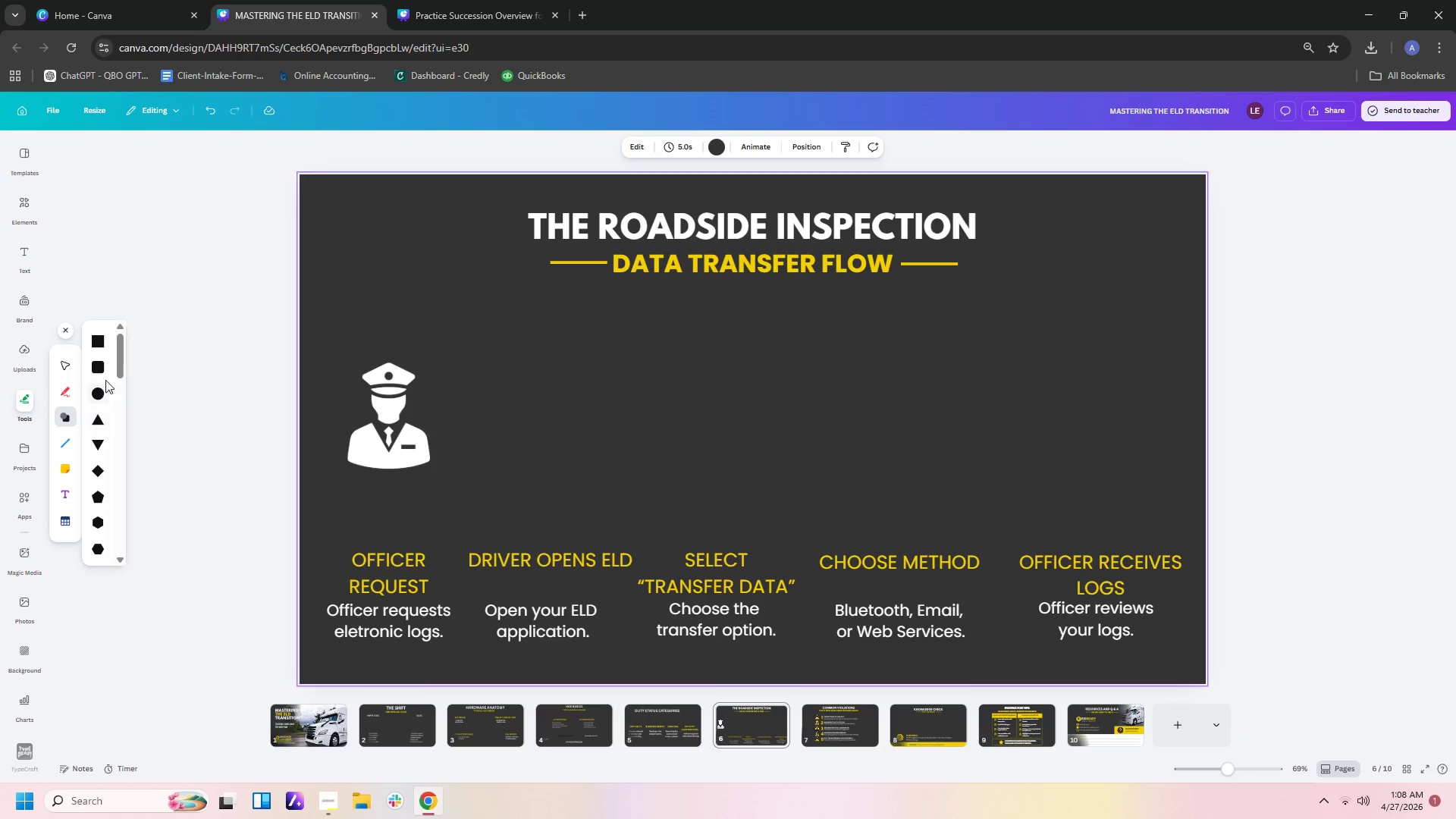 
left_click([100, 372])
 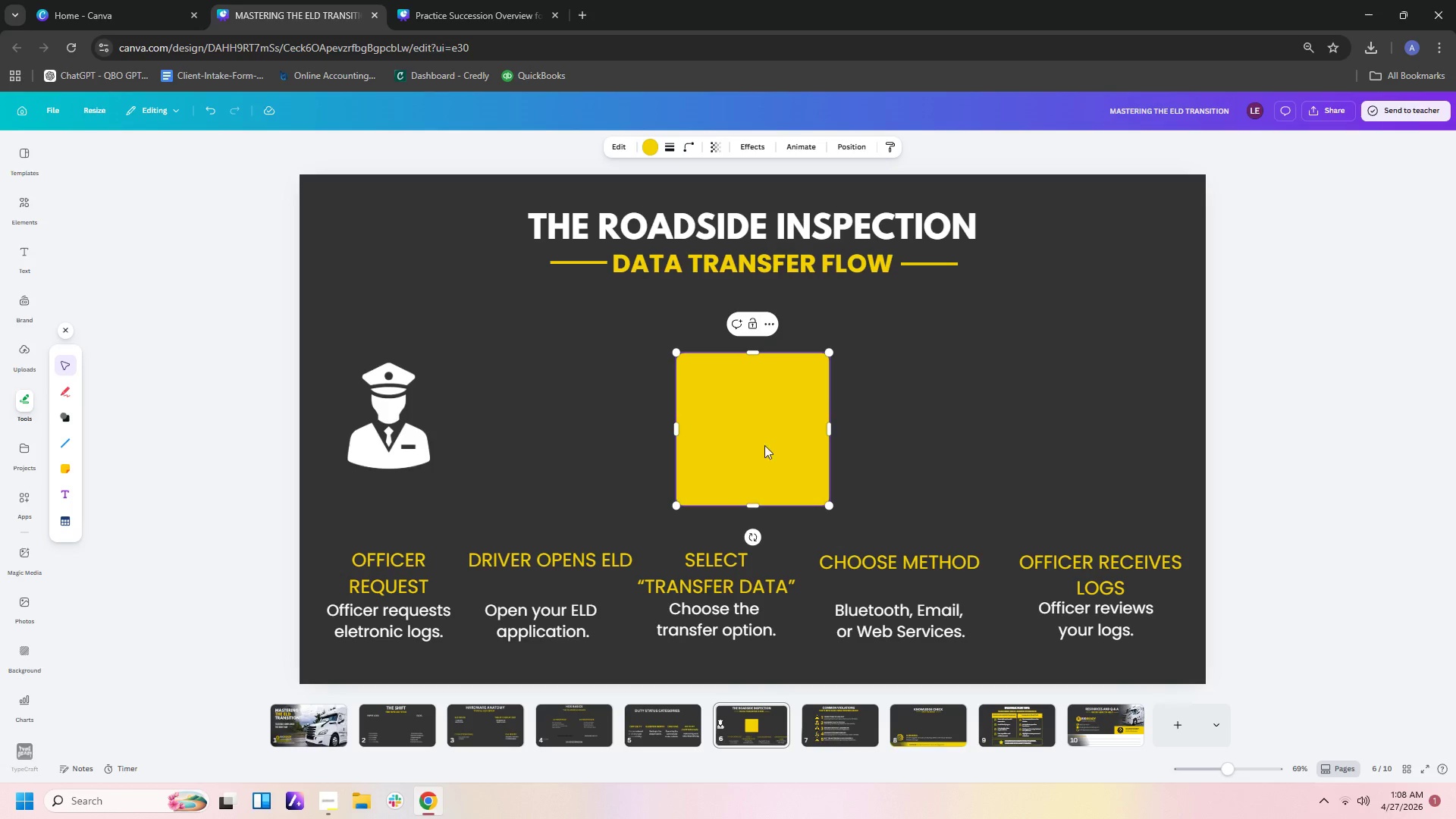 
left_click([936, 441])
 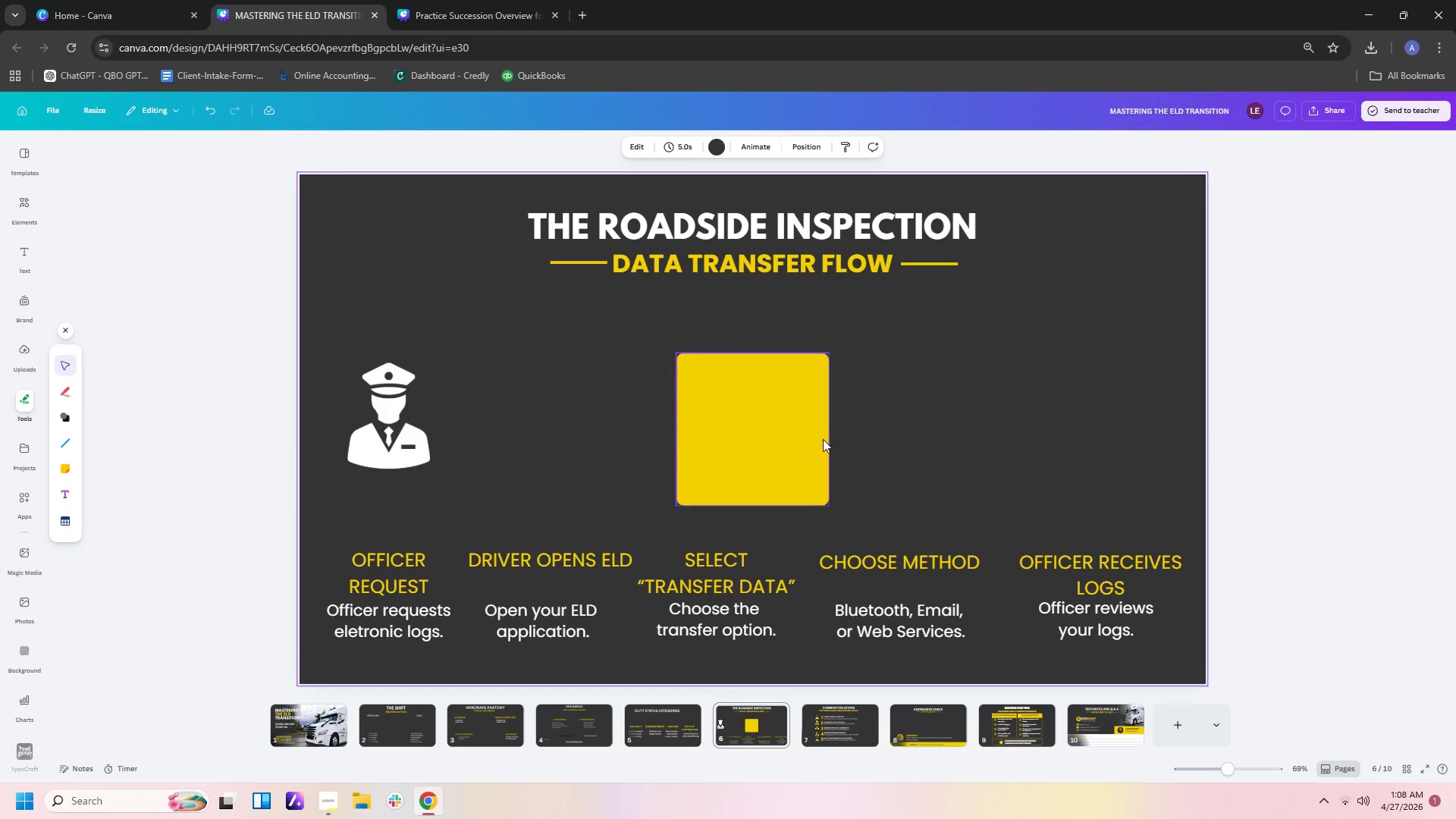 
left_click_drag(start_coordinate=[817, 439], to_coordinate=[460, 422])
 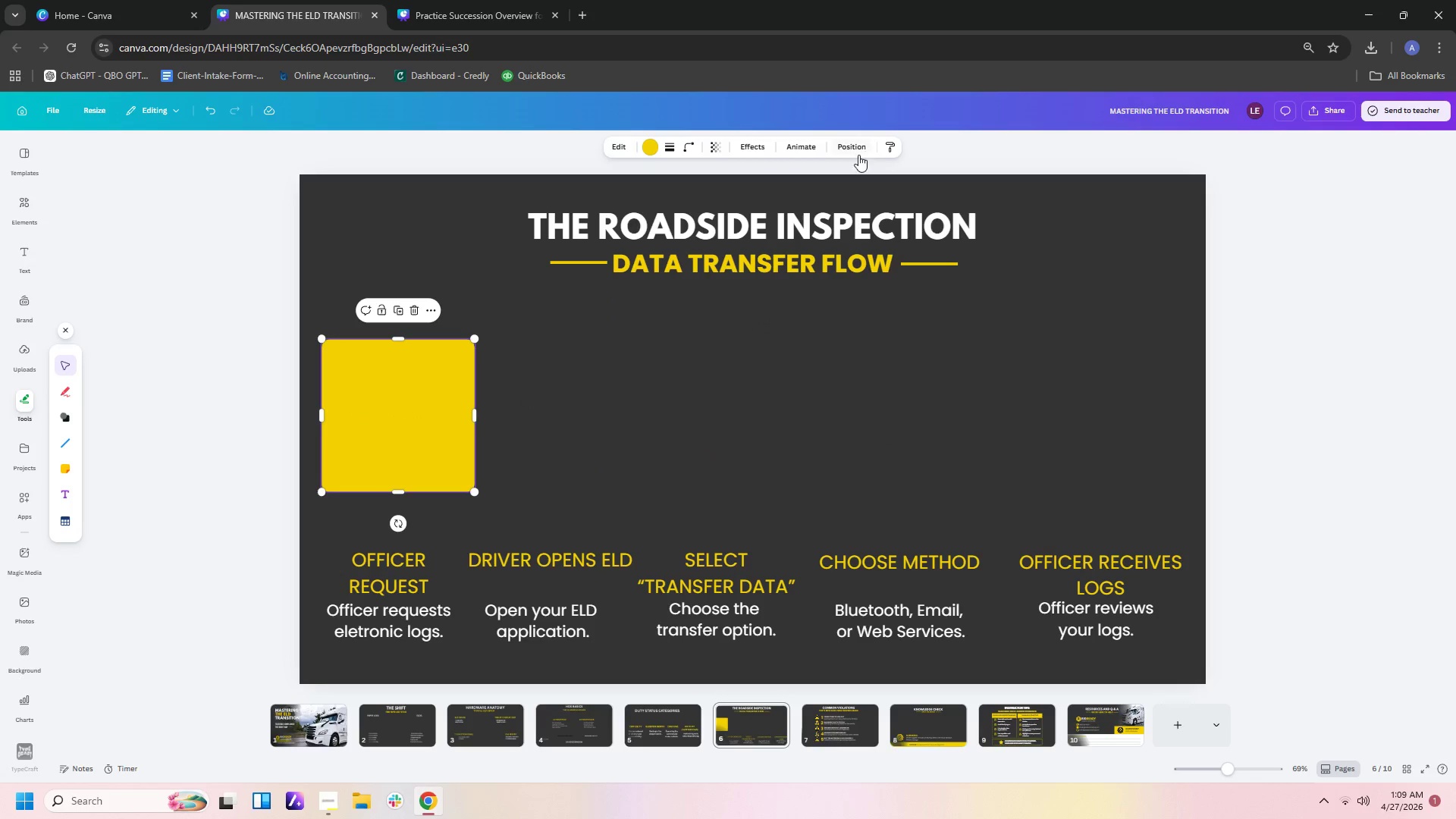 
left_click([852, 149])
 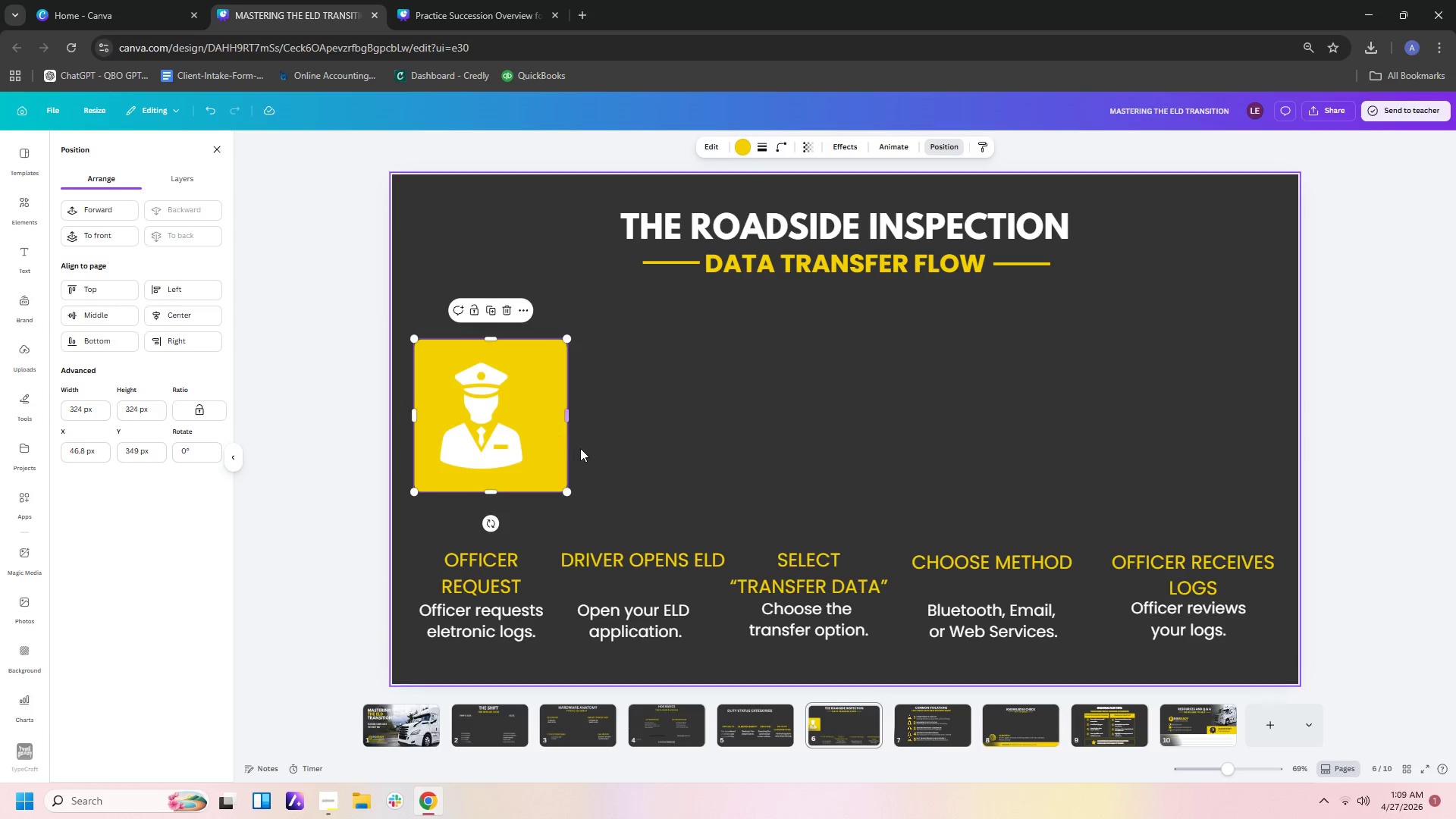 
left_click_drag(start_coordinate=[568, 412], to_coordinate=[554, 412])
 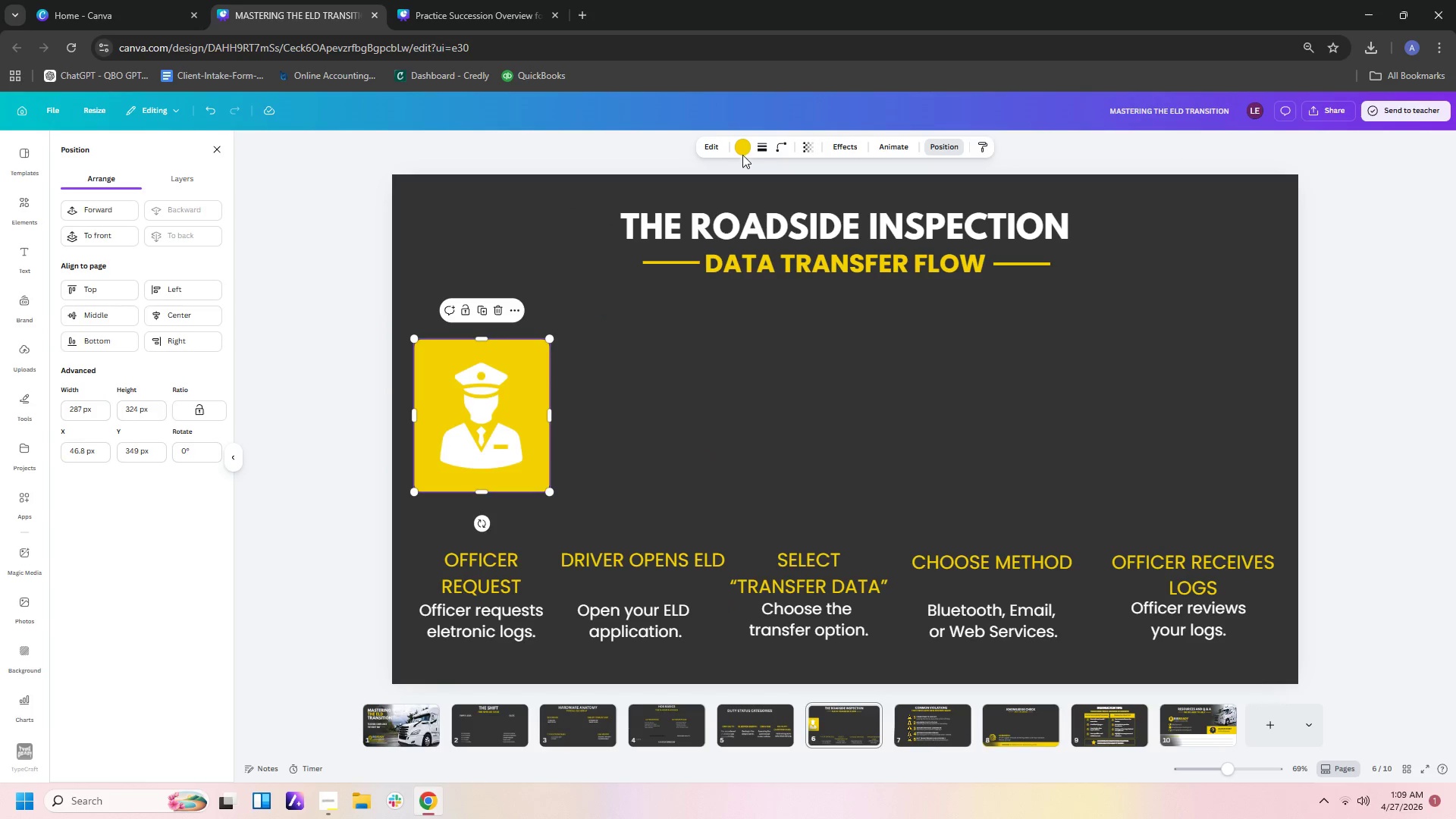 
left_click([745, 150])
 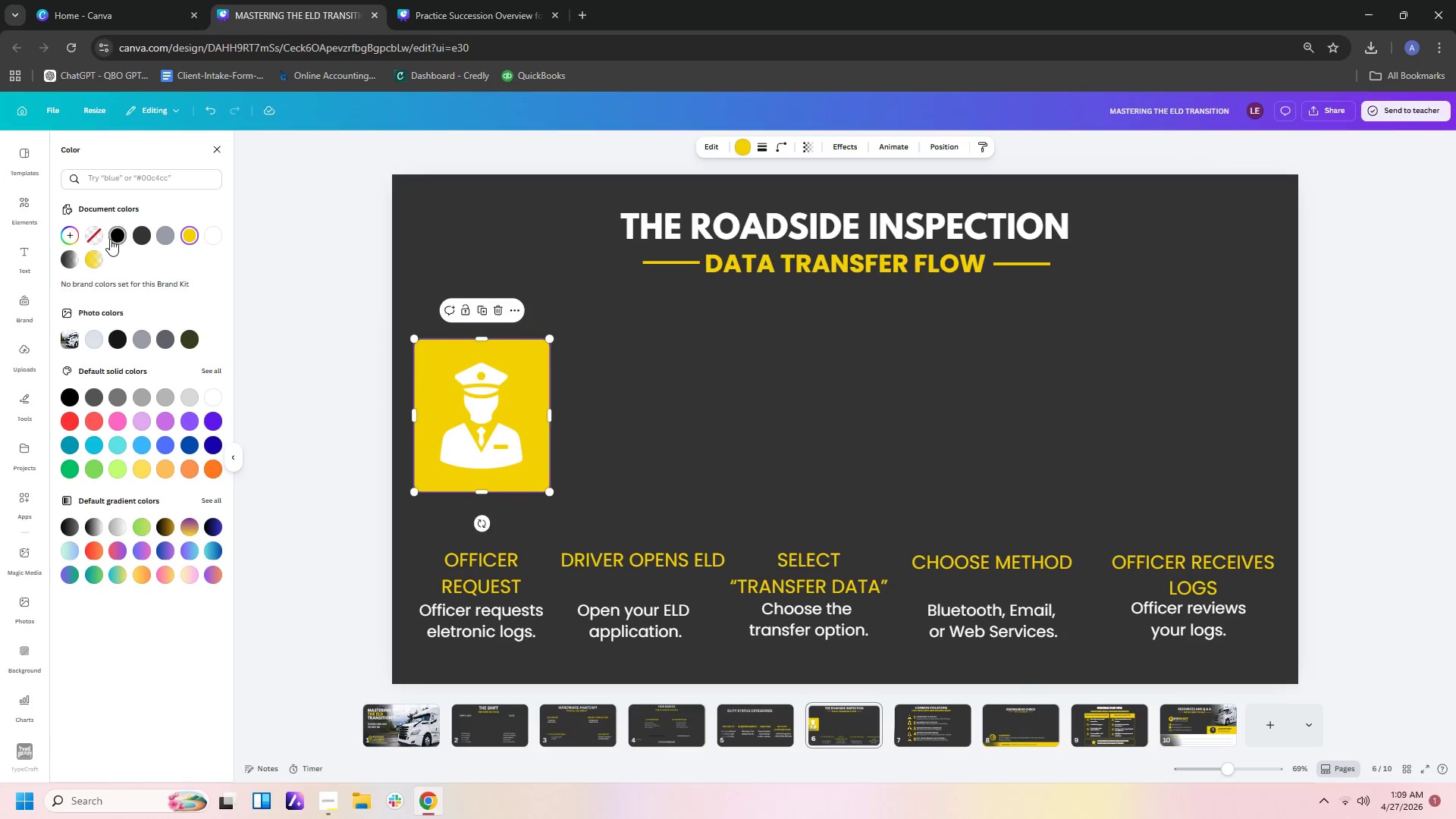 
left_click([99, 235])
 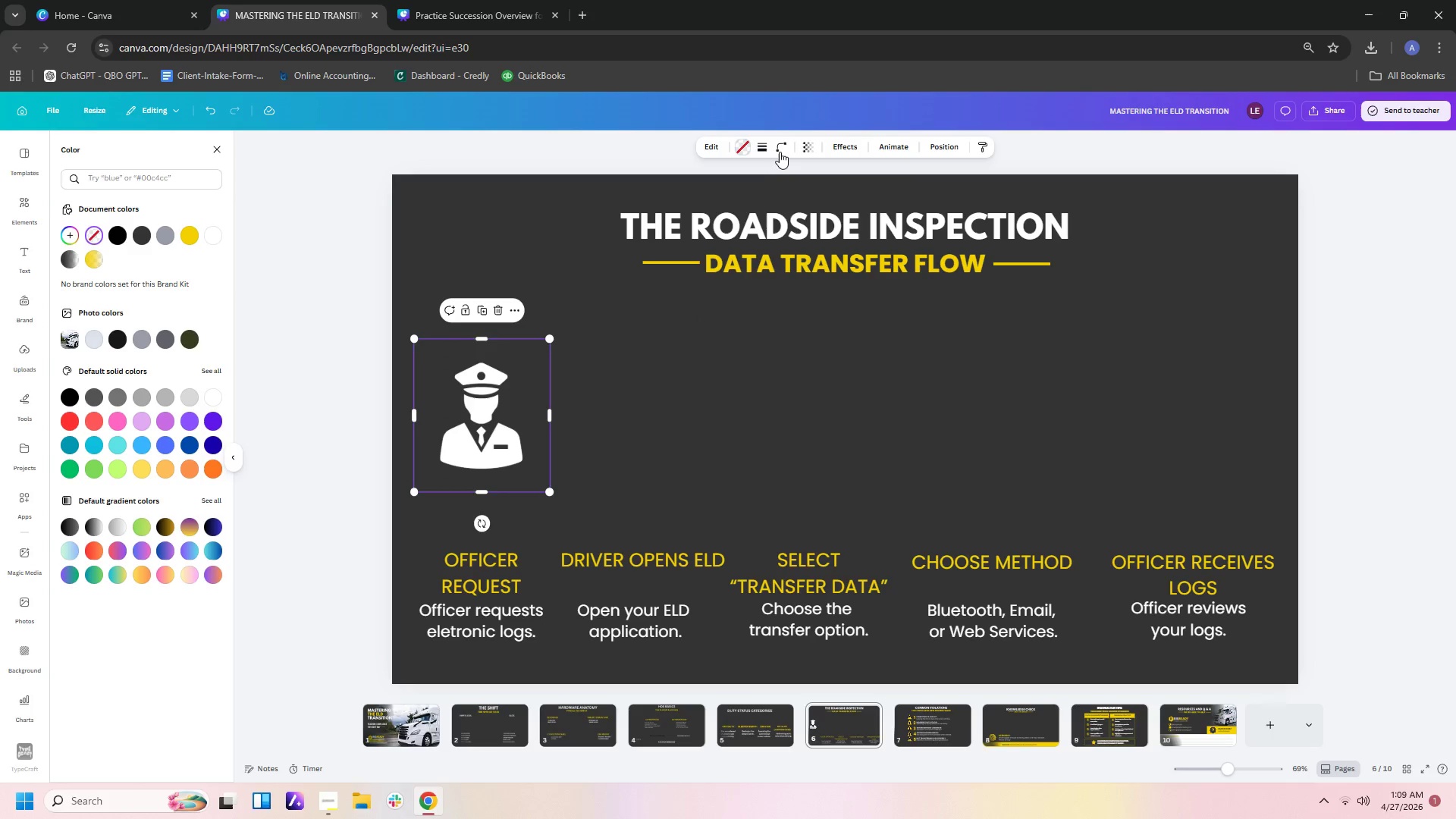 
left_click([760, 147])
 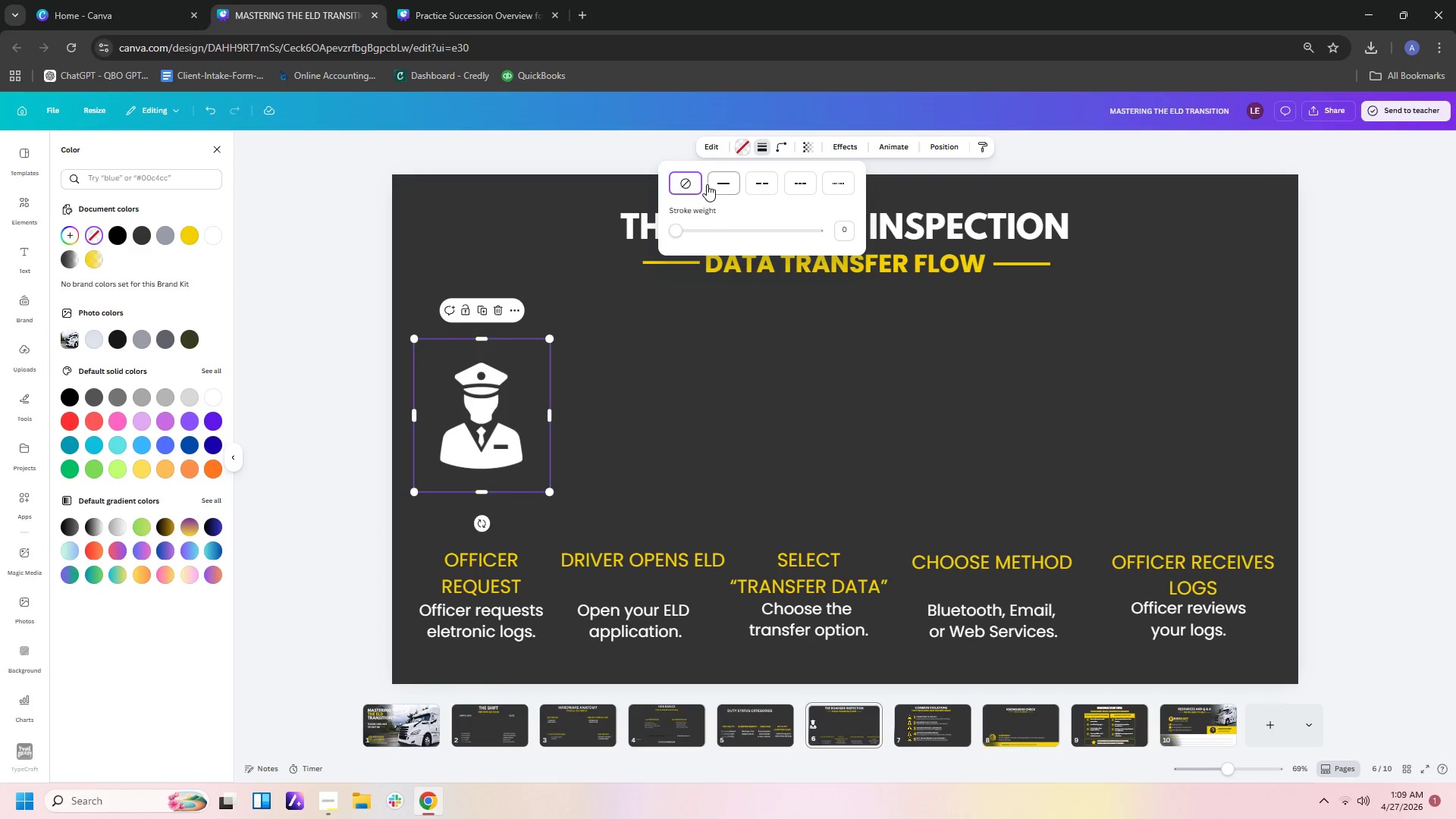 
left_click([718, 187])
 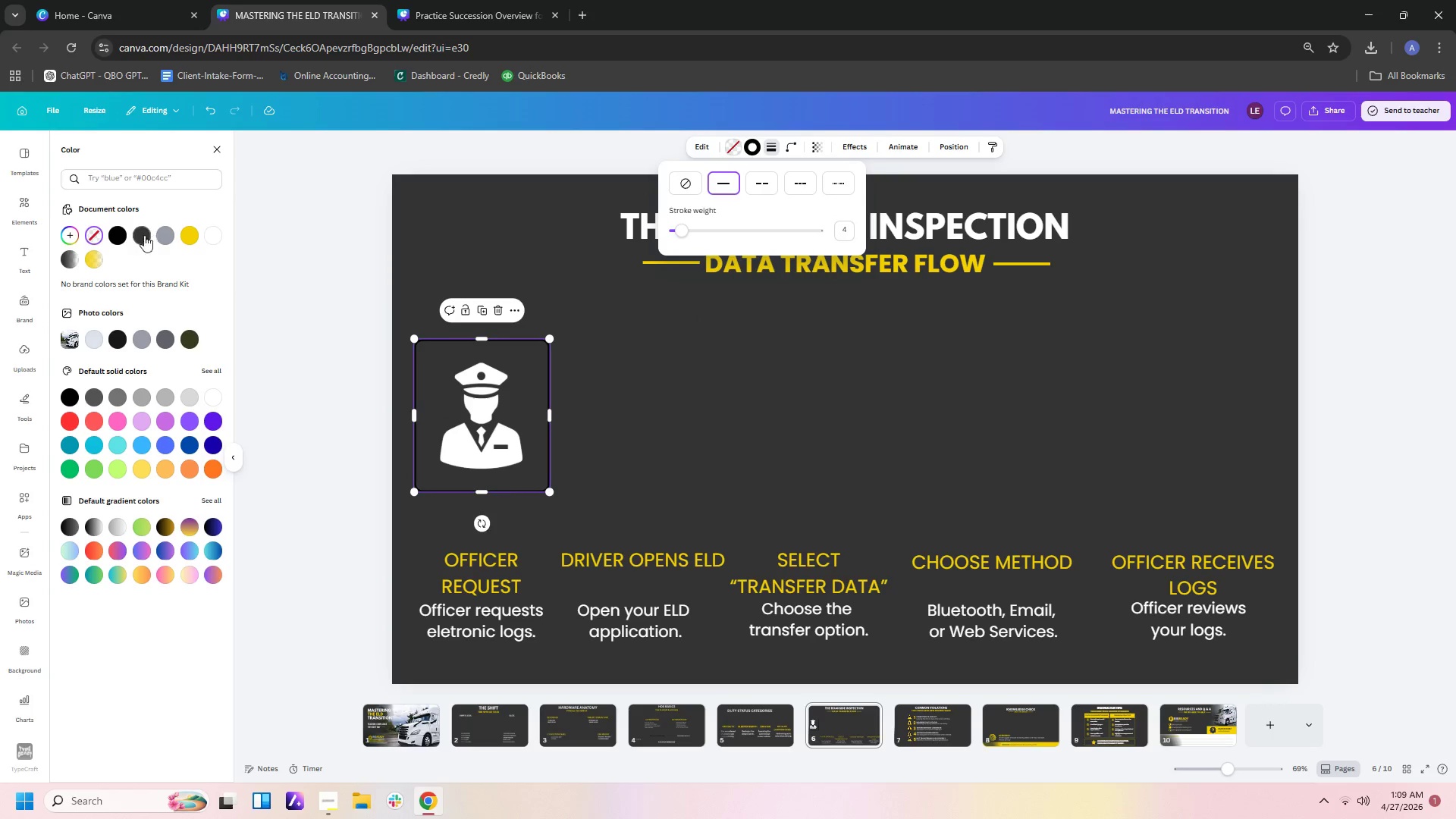 
left_click([209, 237])
 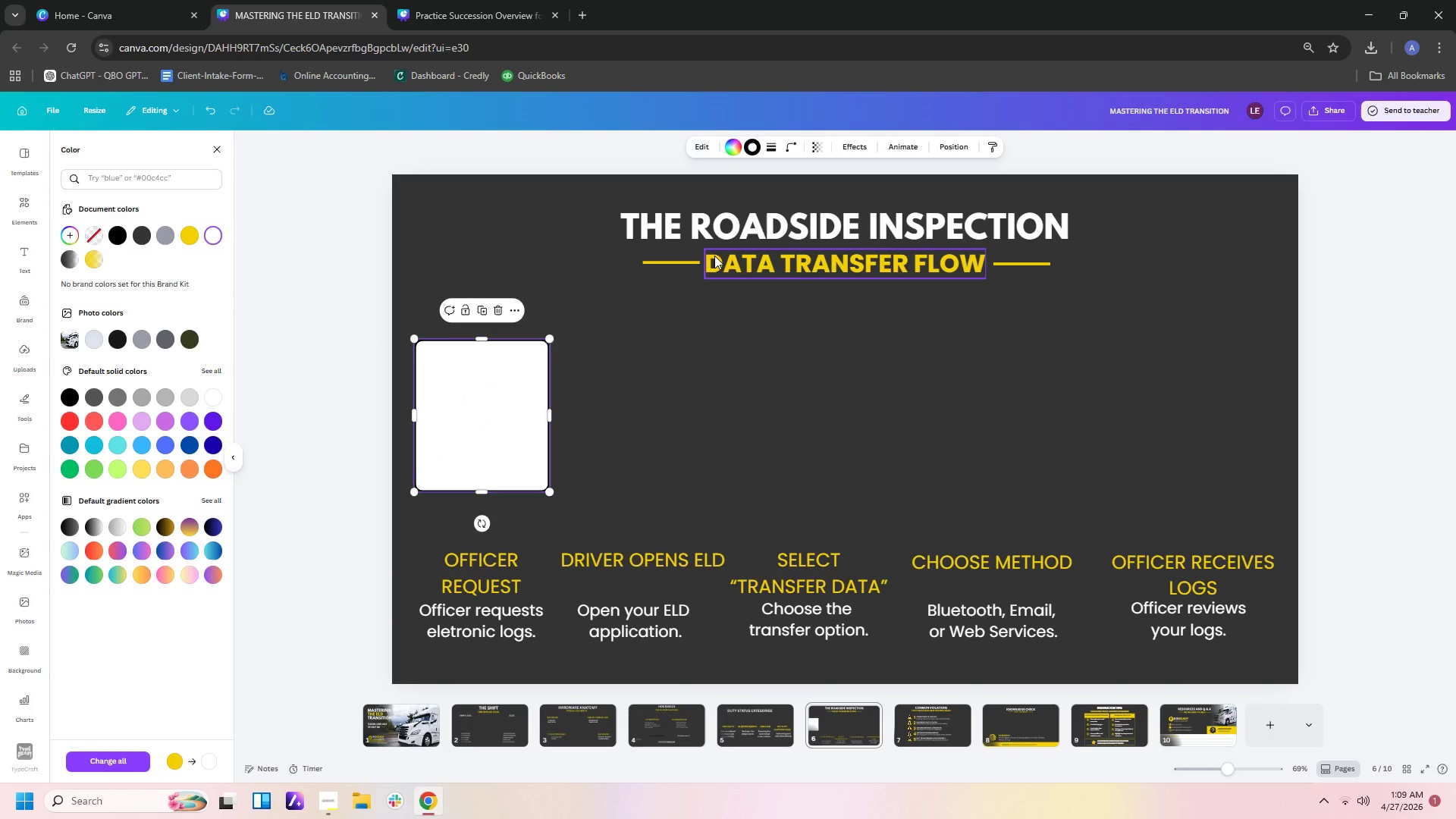 
key(Control+ControlLeft)
 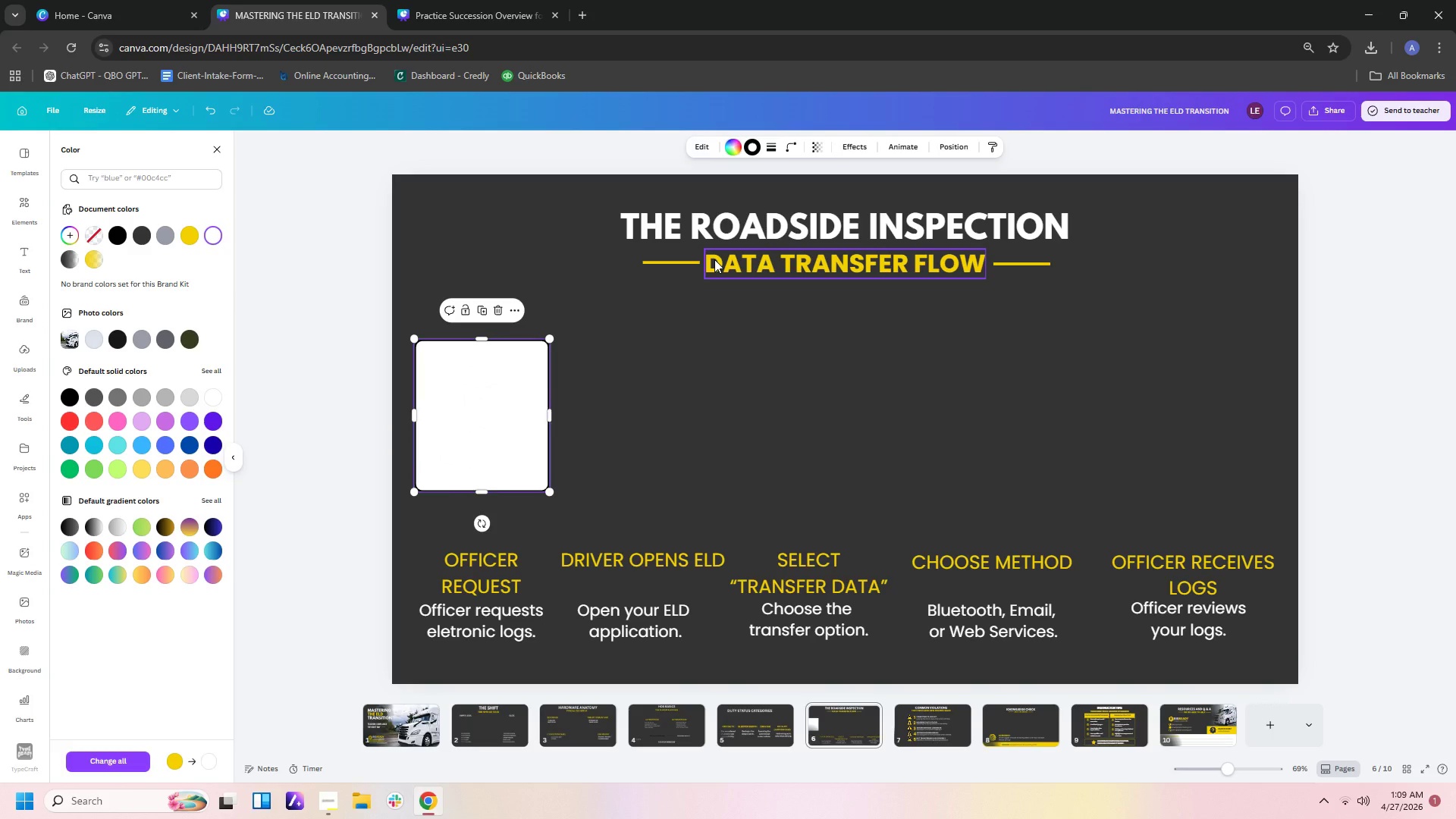 
key(Control+Z)
 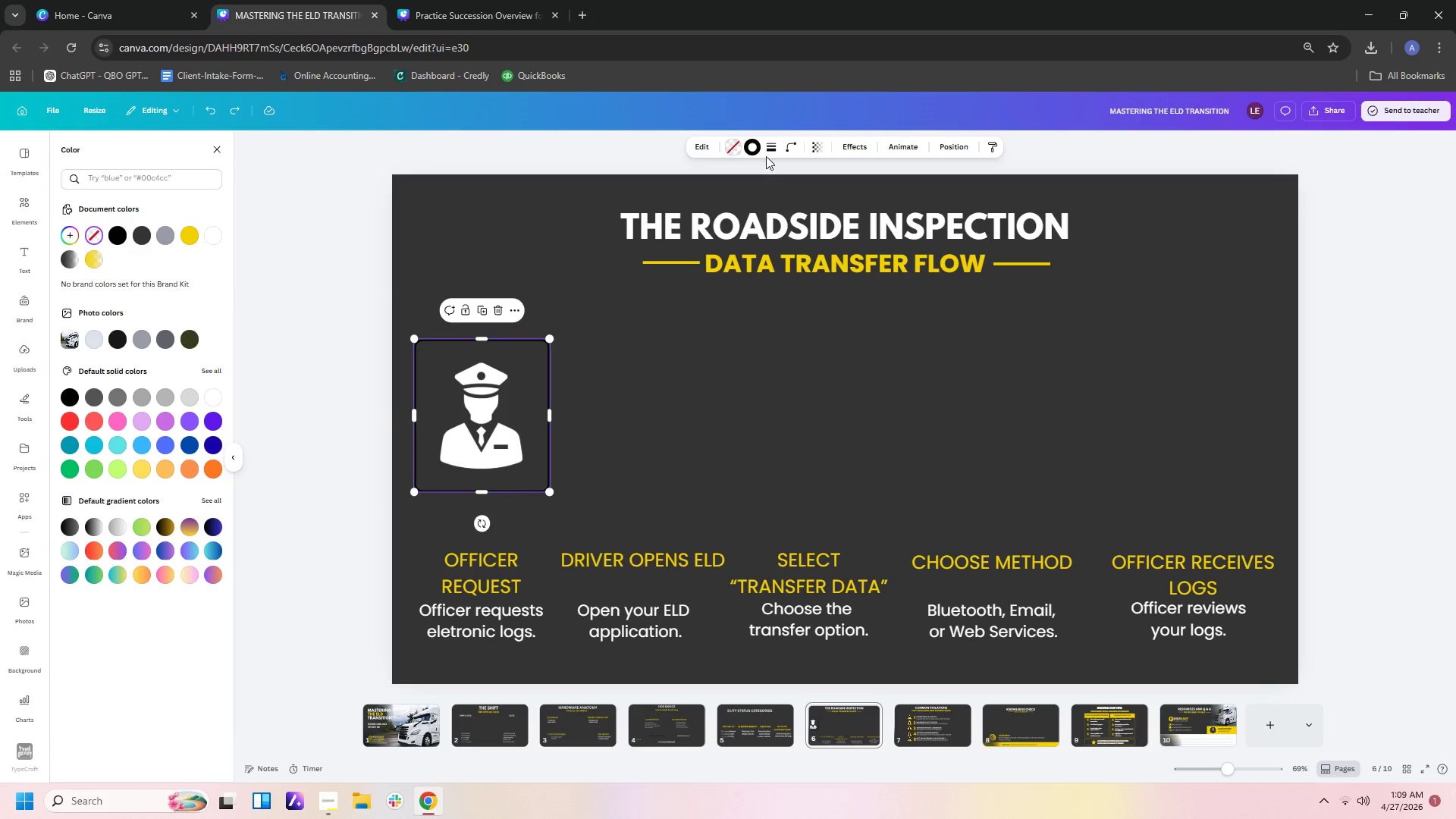 
left_click([751, 142])
 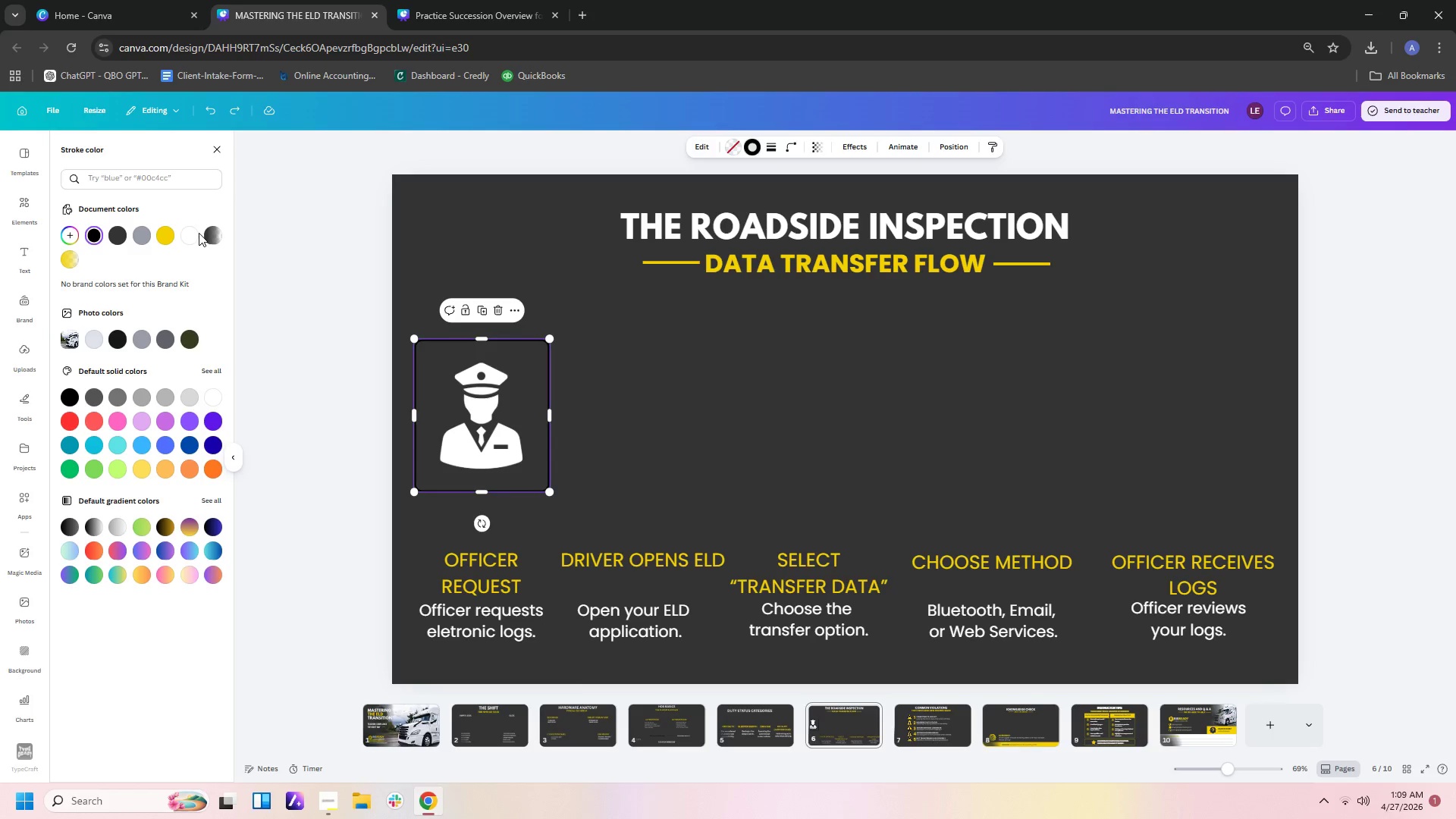 
left_click([195, 235])
 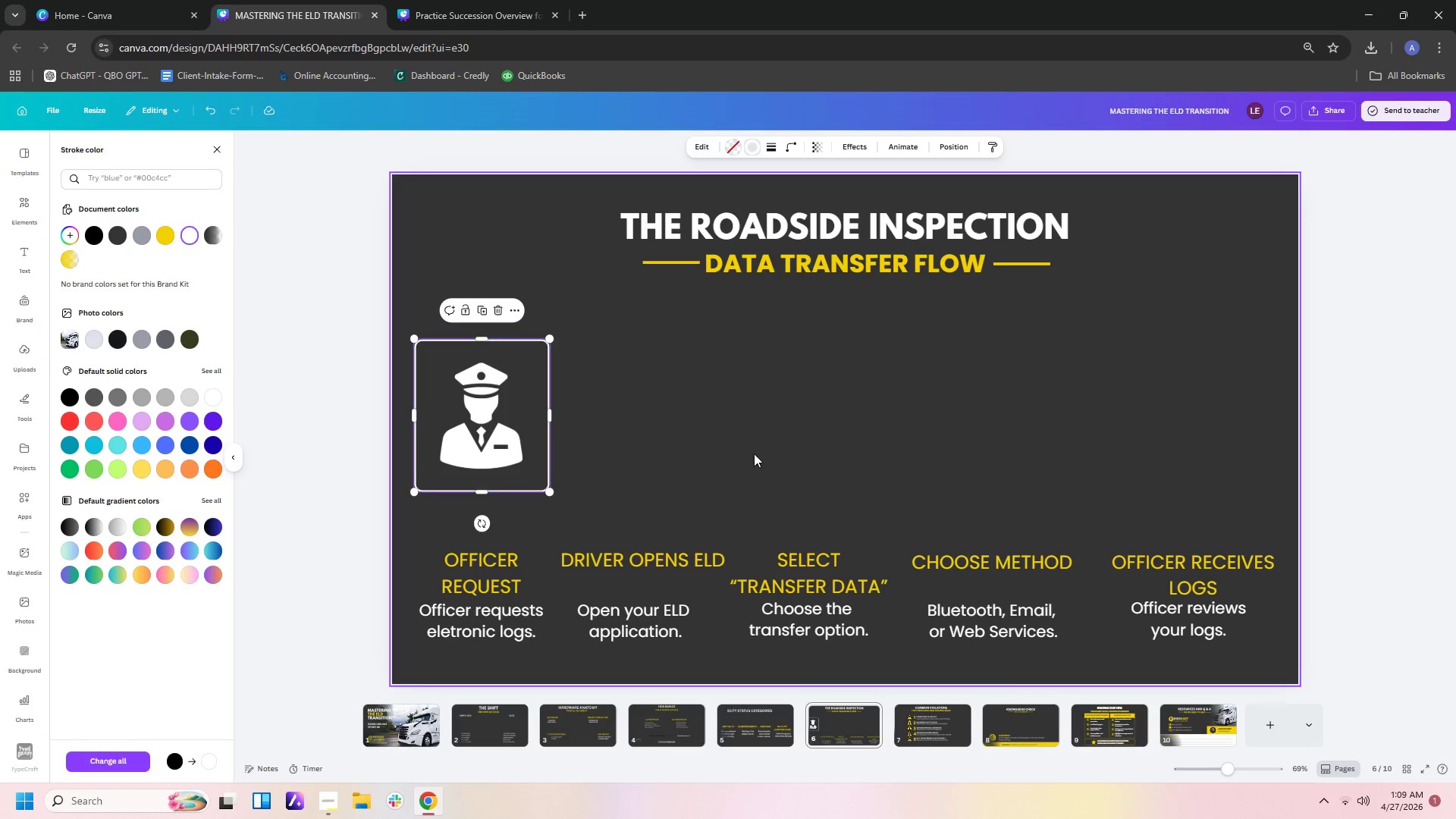 
left_click([754, 453])
 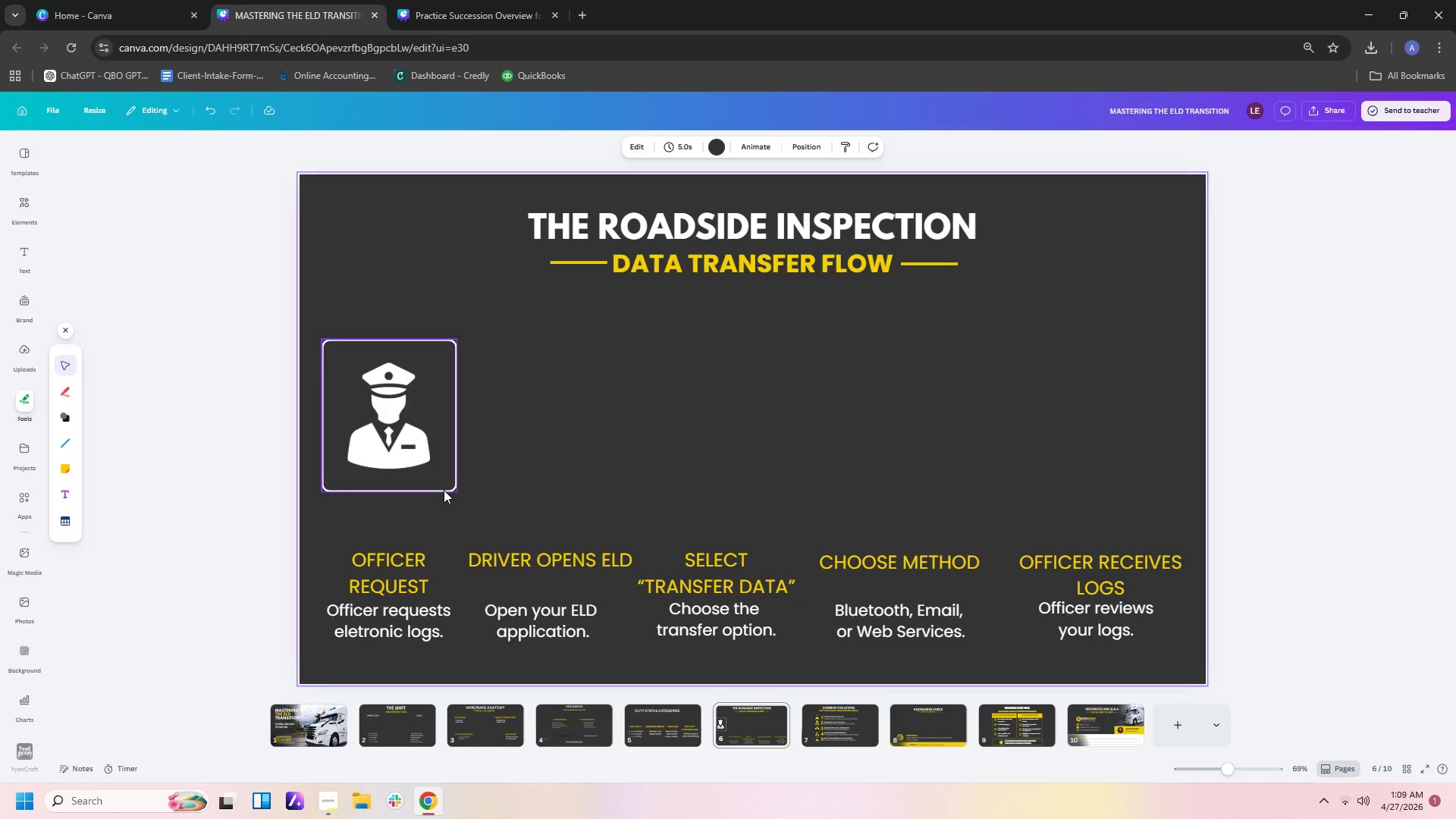 
wait(6.03)
 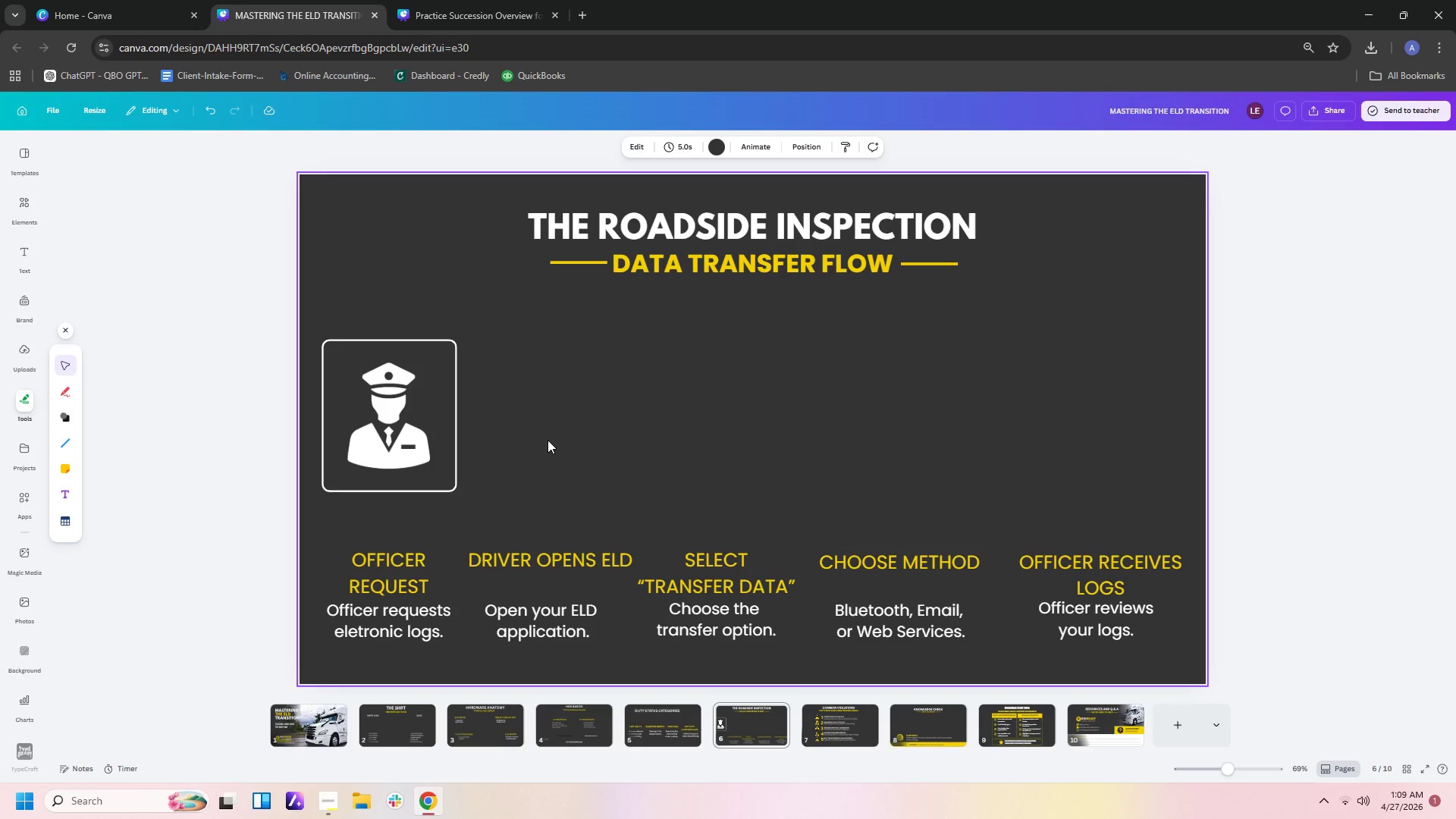 
left_click([444, 487])
 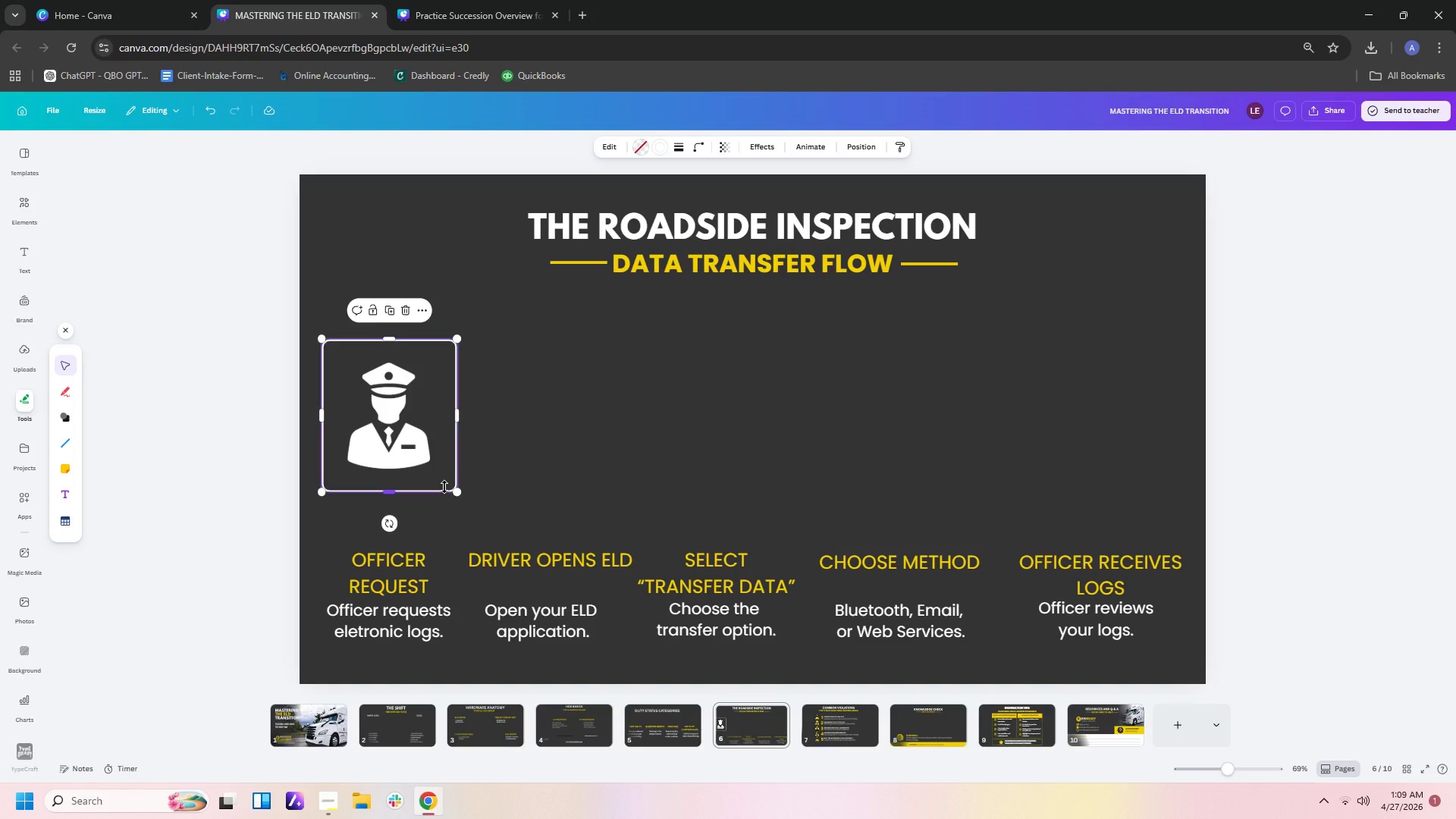 
key(Control+C)
 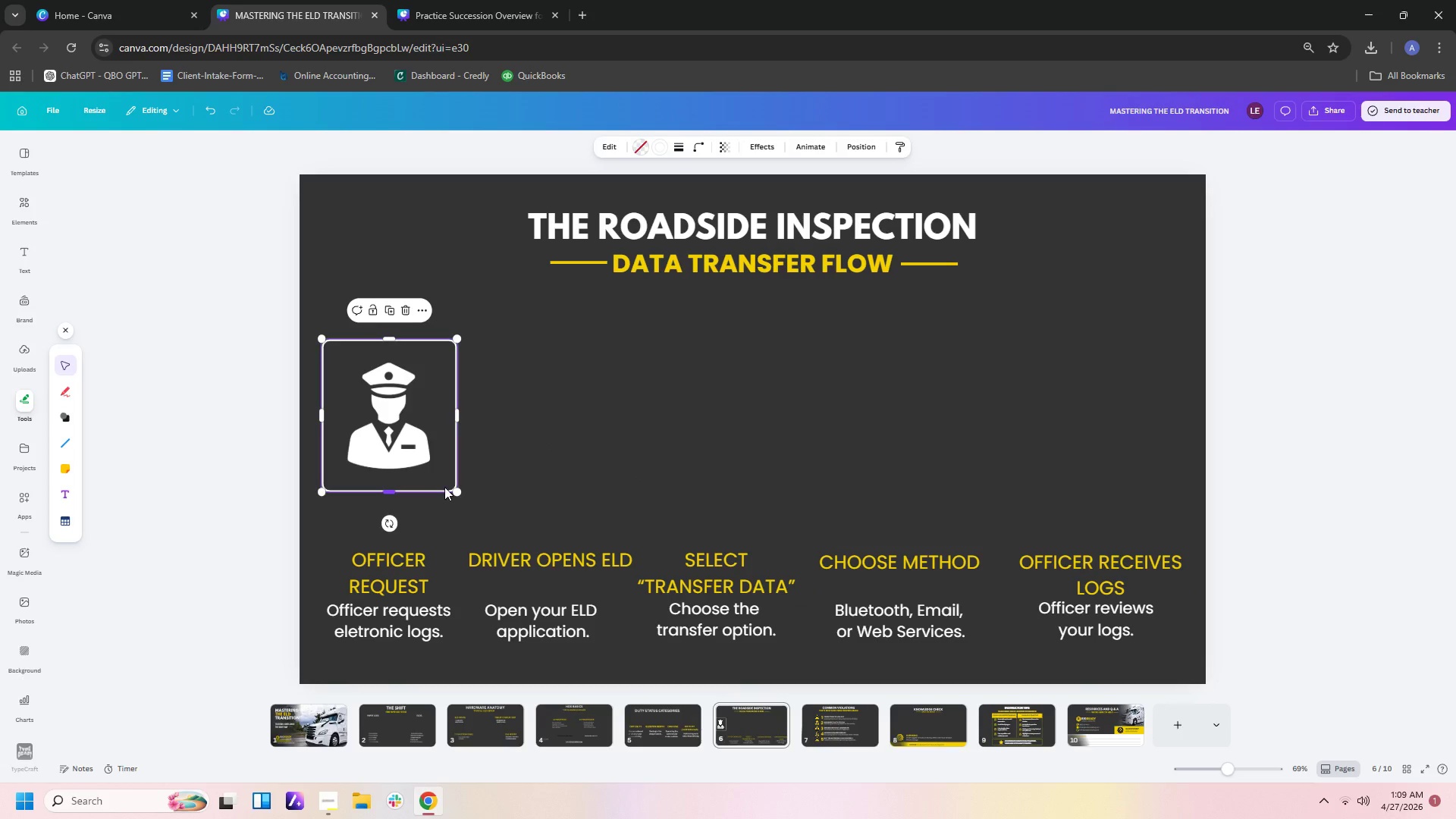 
key(Control+V)
 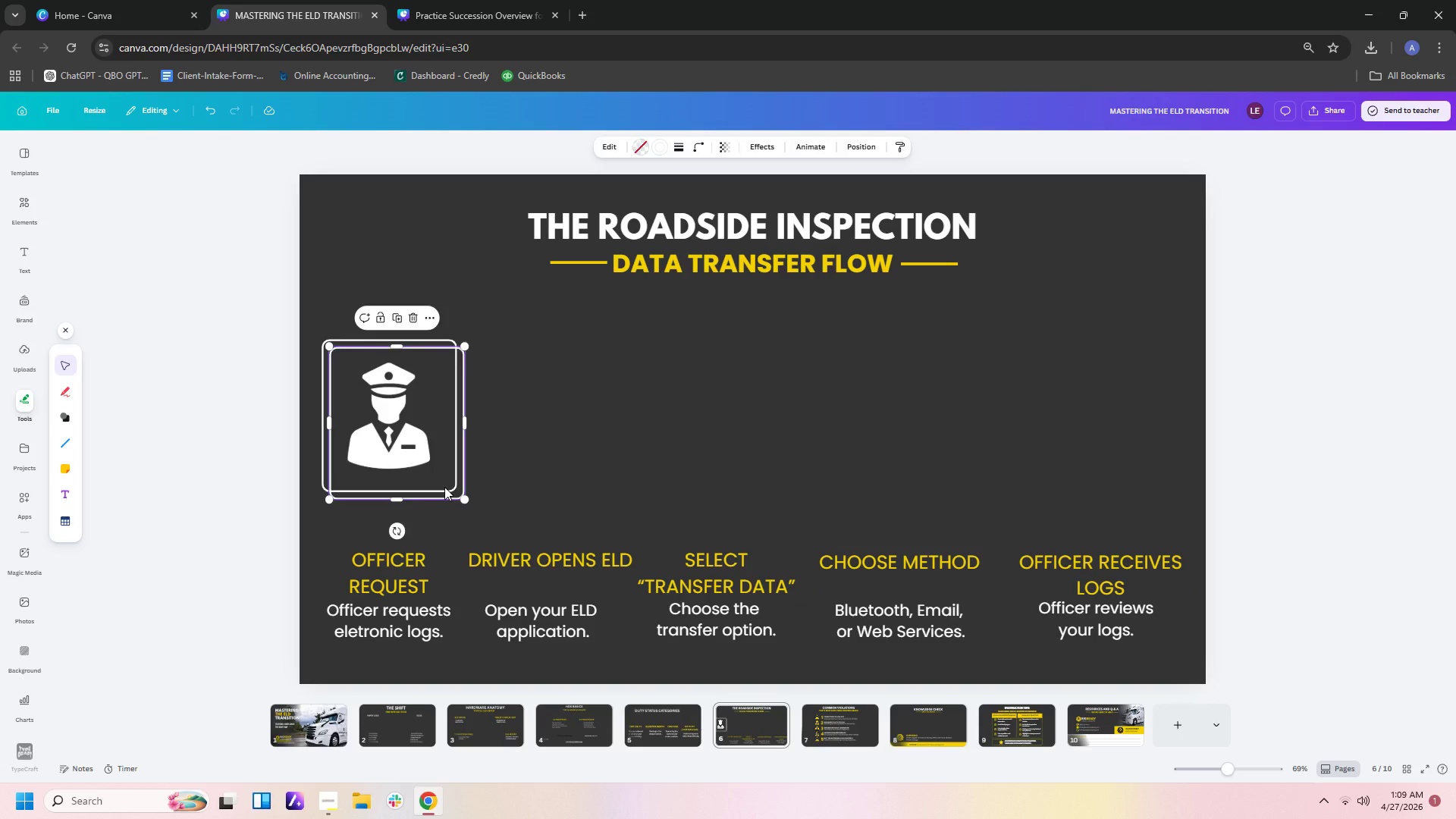 
left_click_drag(start_coordinate=[444, 487], to_coordinate=[781, 476])
 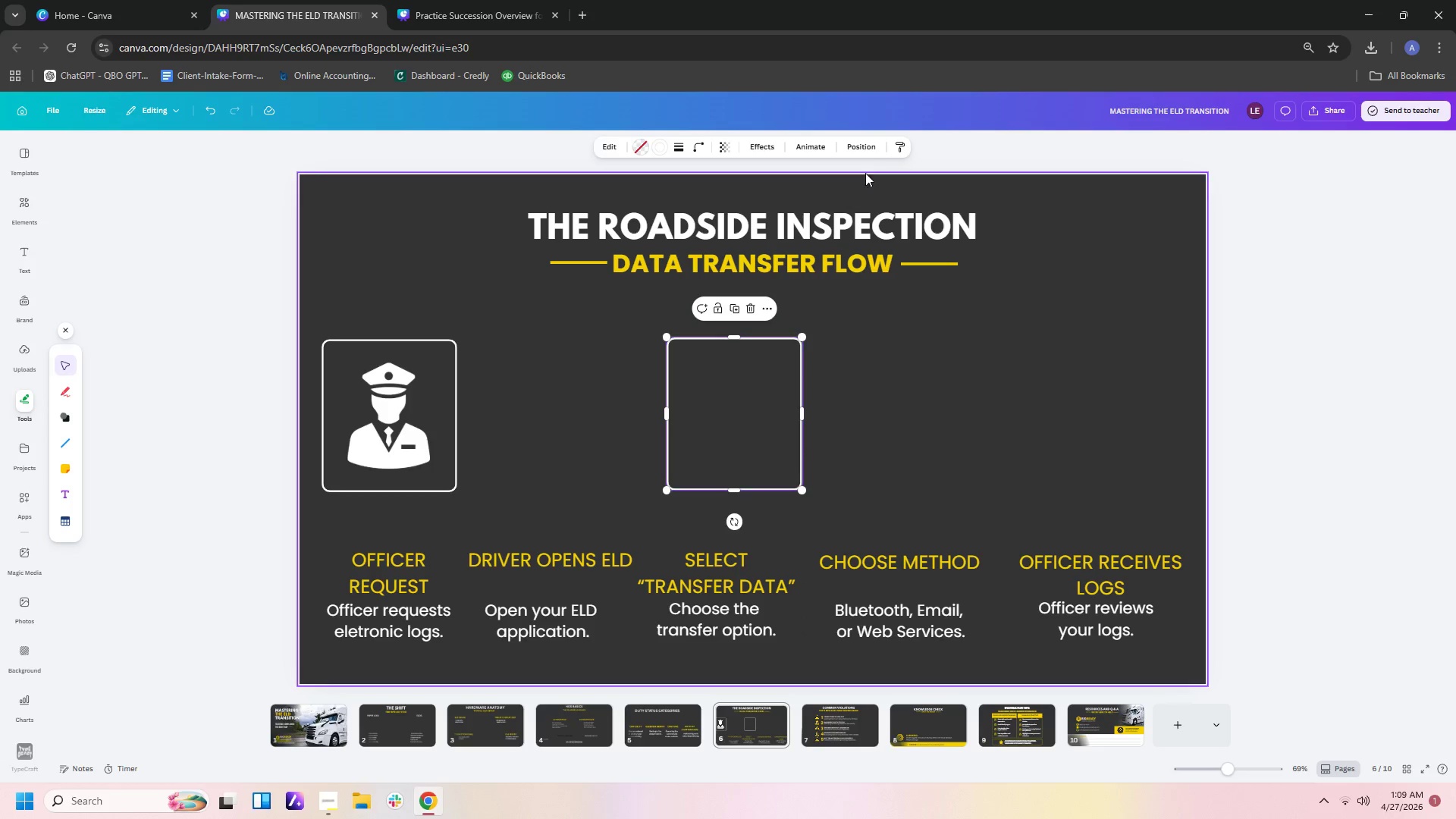 
left_click([868, 151])
 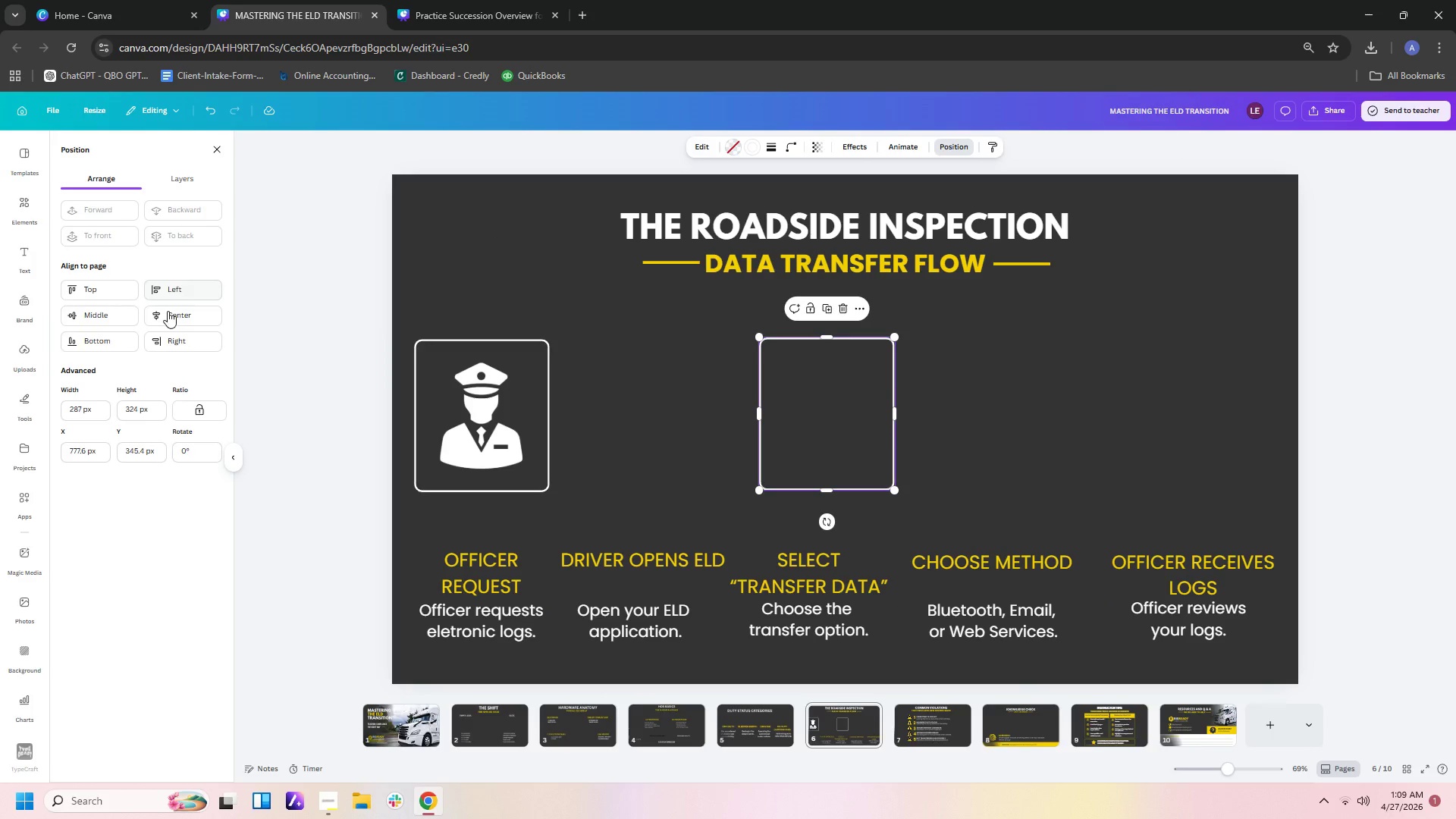 
left_click([168, 312])
 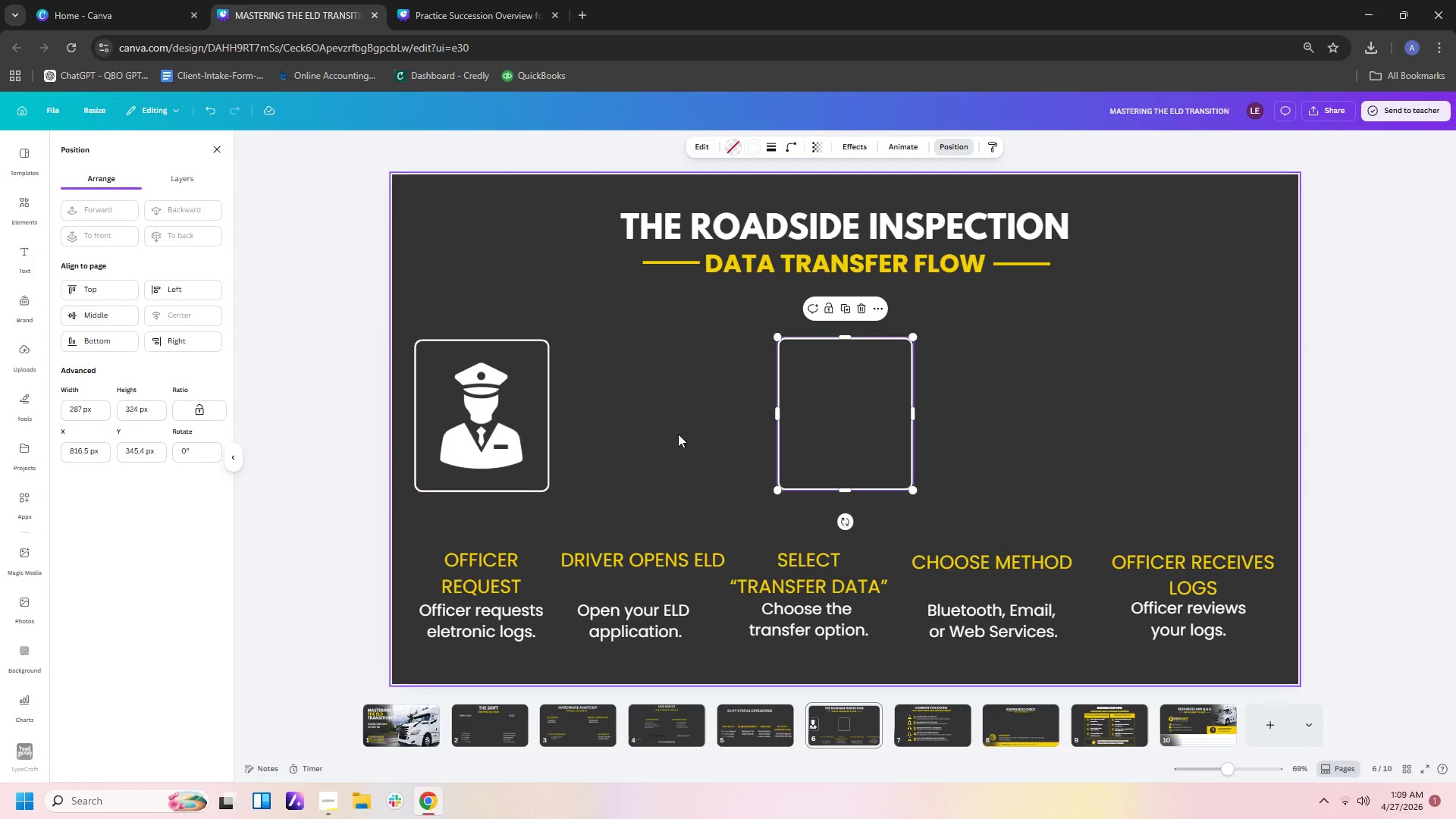 
left_click([682, 435])
 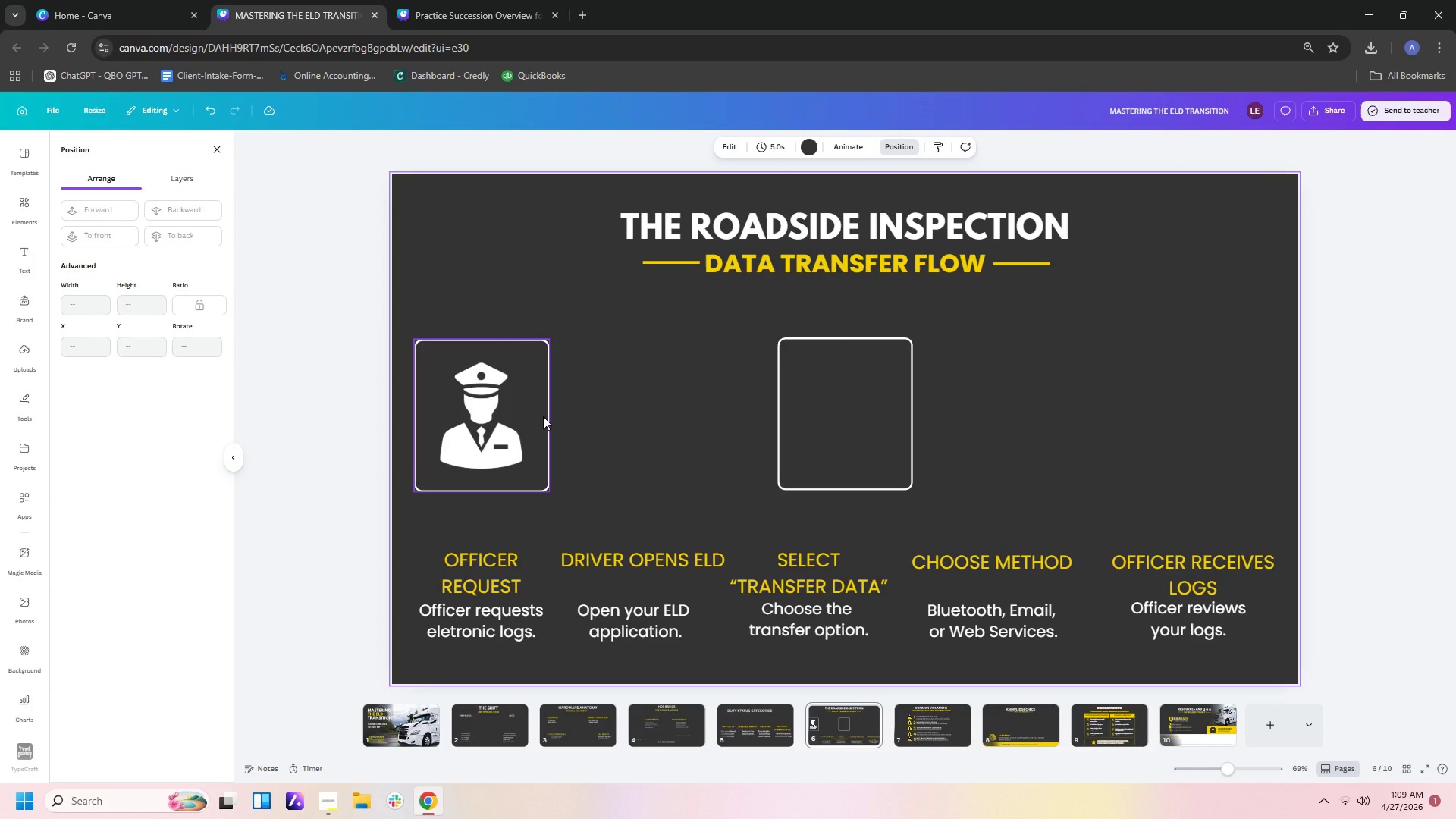 
left_click([543, 416])
 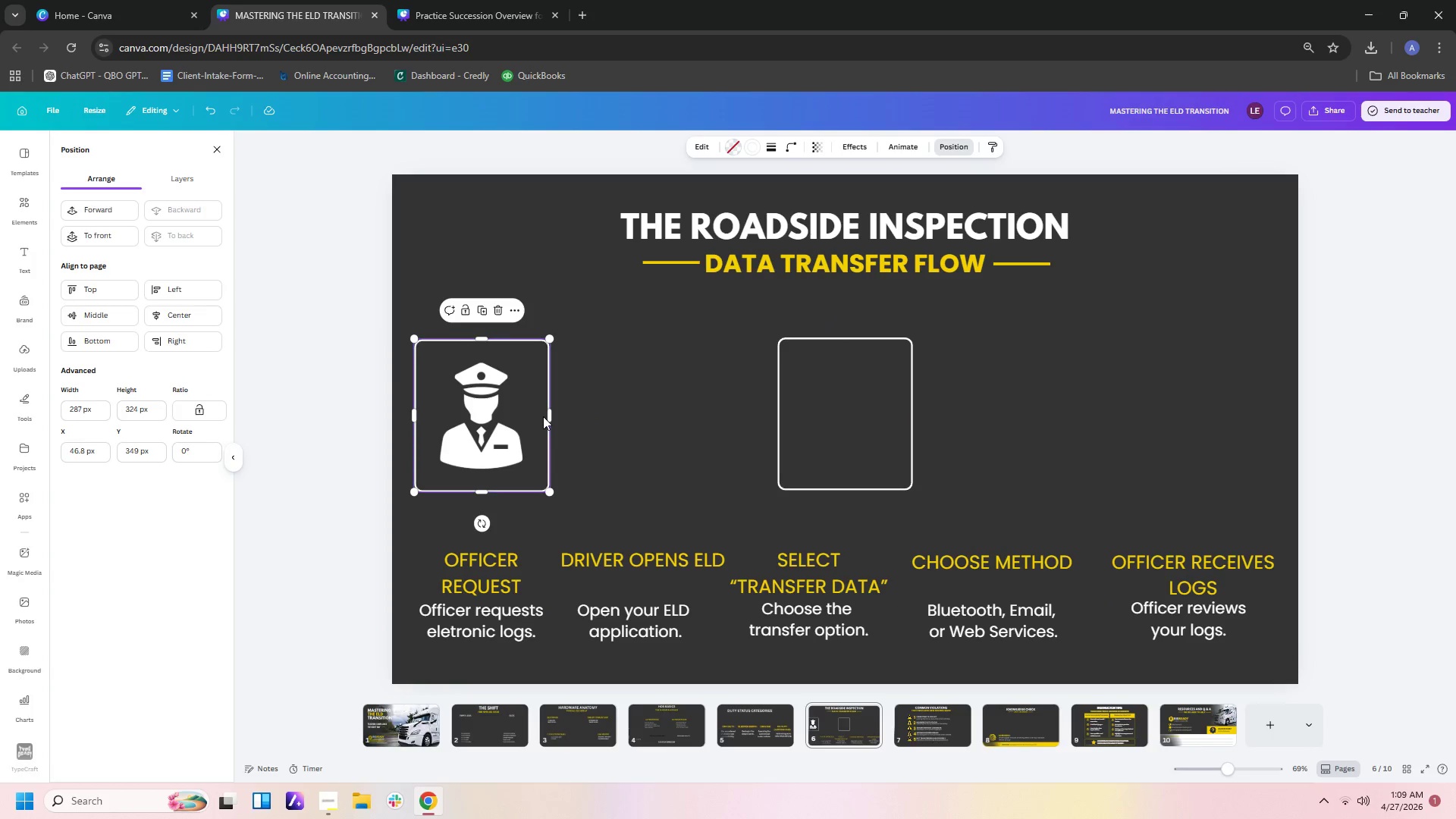 
key(Control+C)
 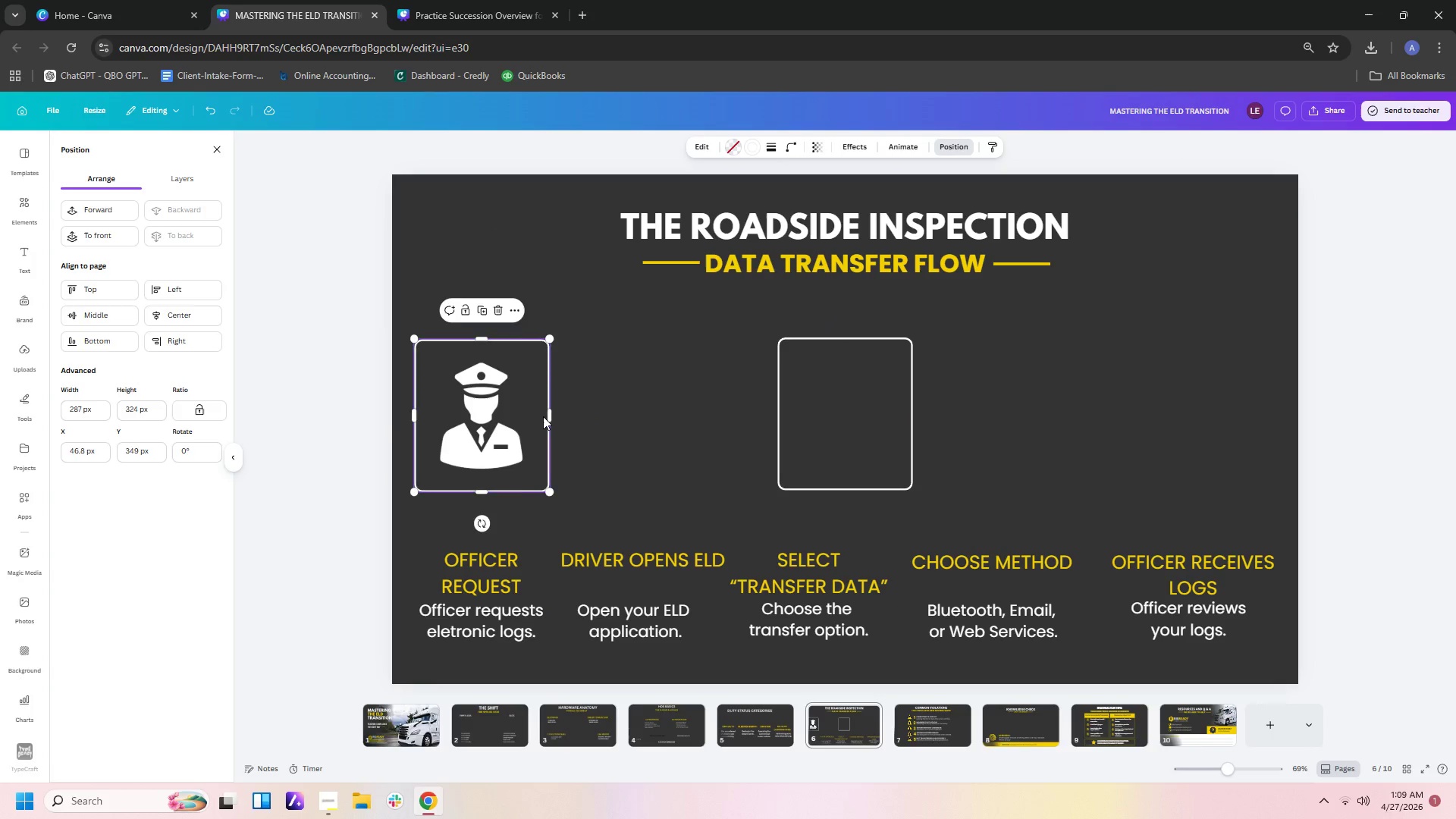 
key(Control+V)
 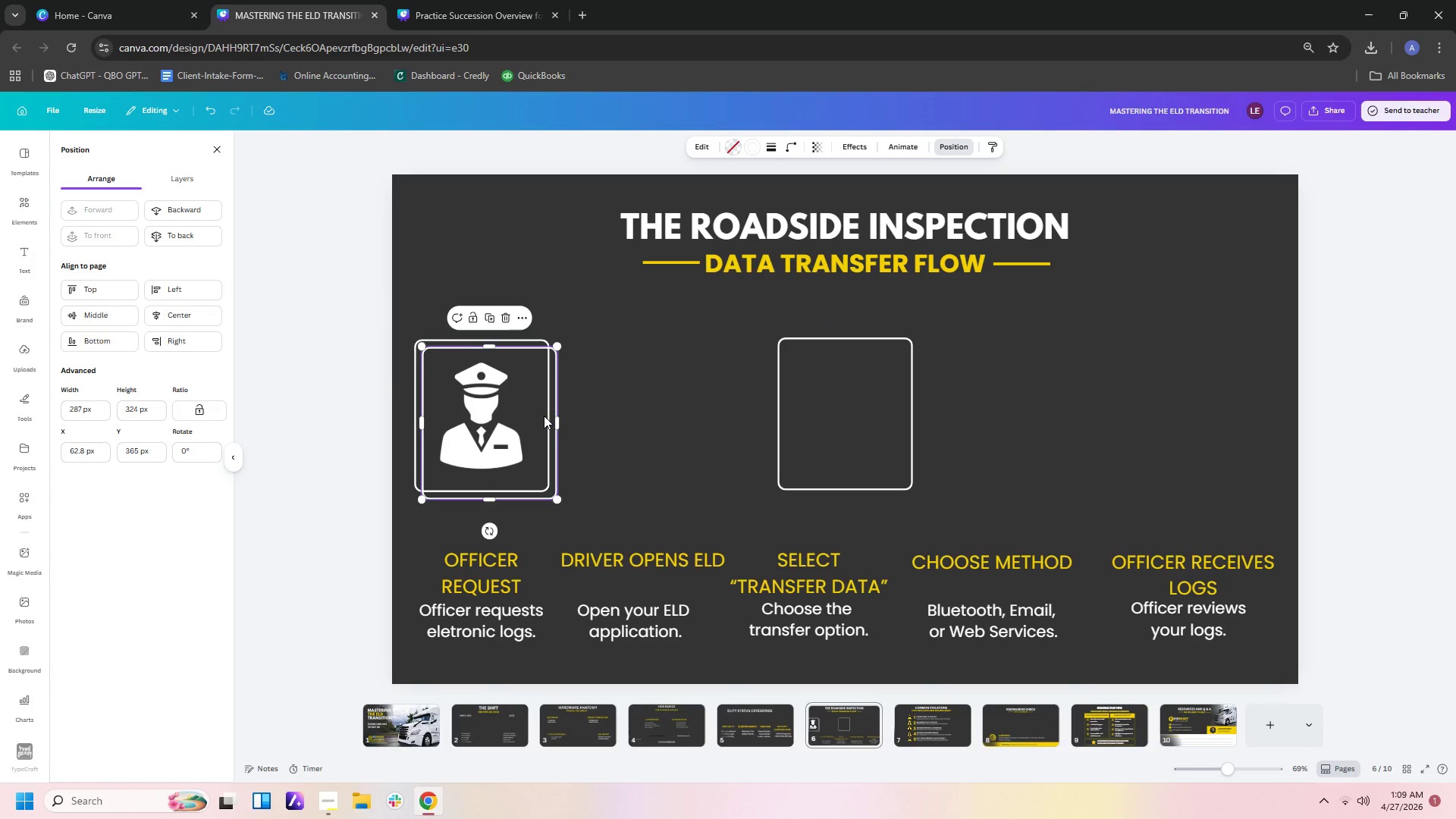 
left_click_drag(start_coordinate=[544, 416], to_coordinate=[720, 411])
 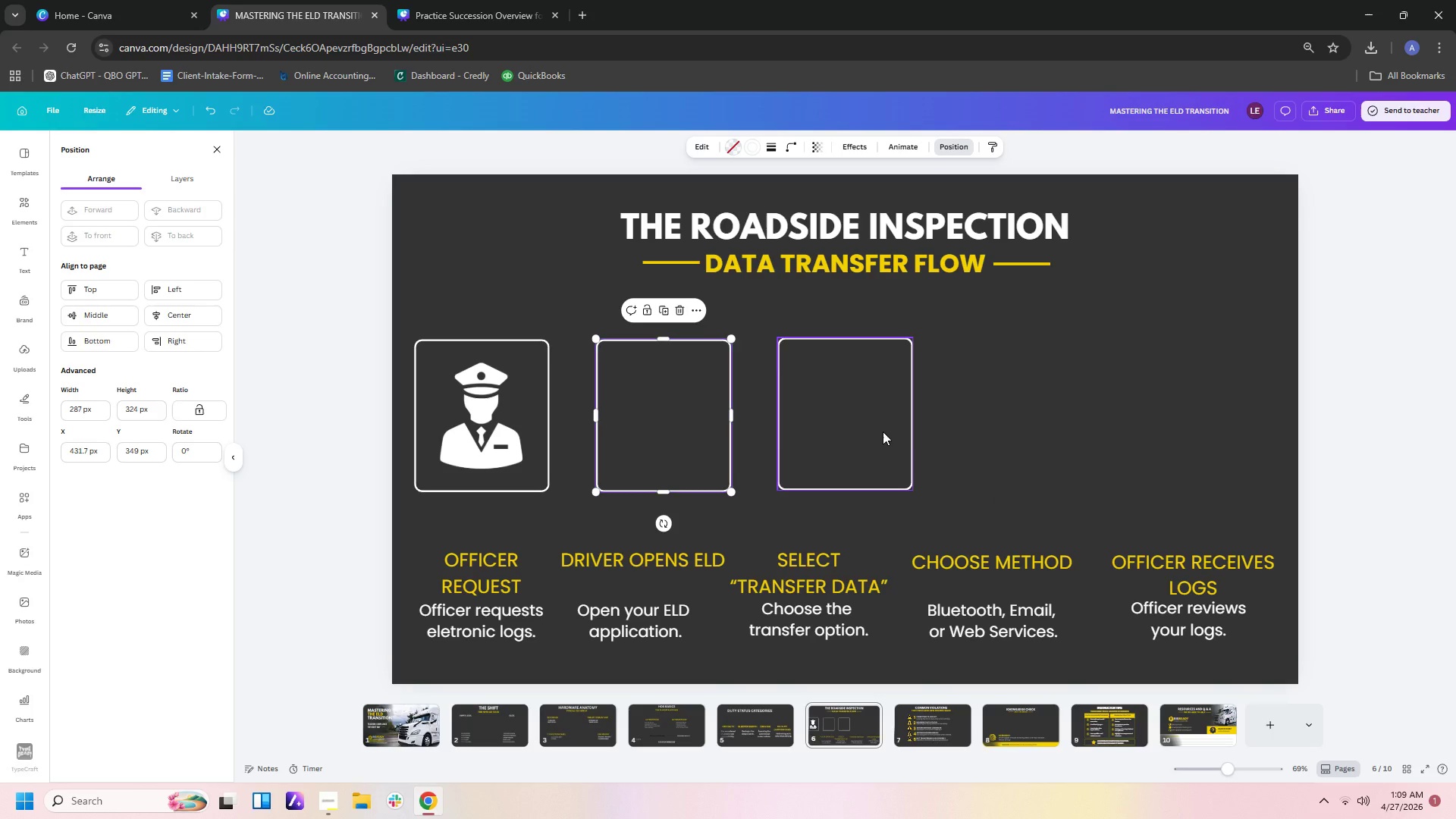 
left_click([1094, 504])
 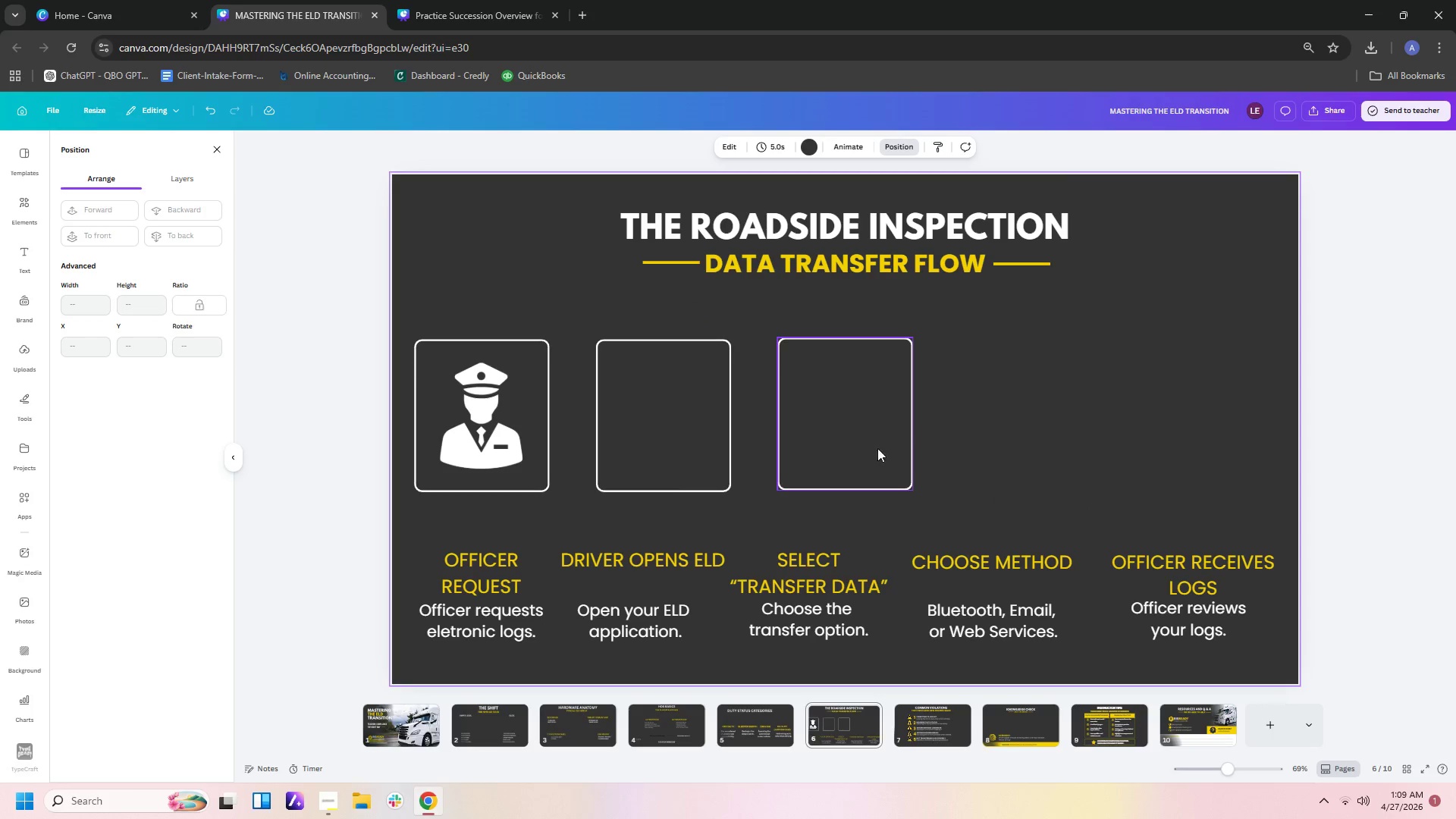 
left_click([864, 443])
 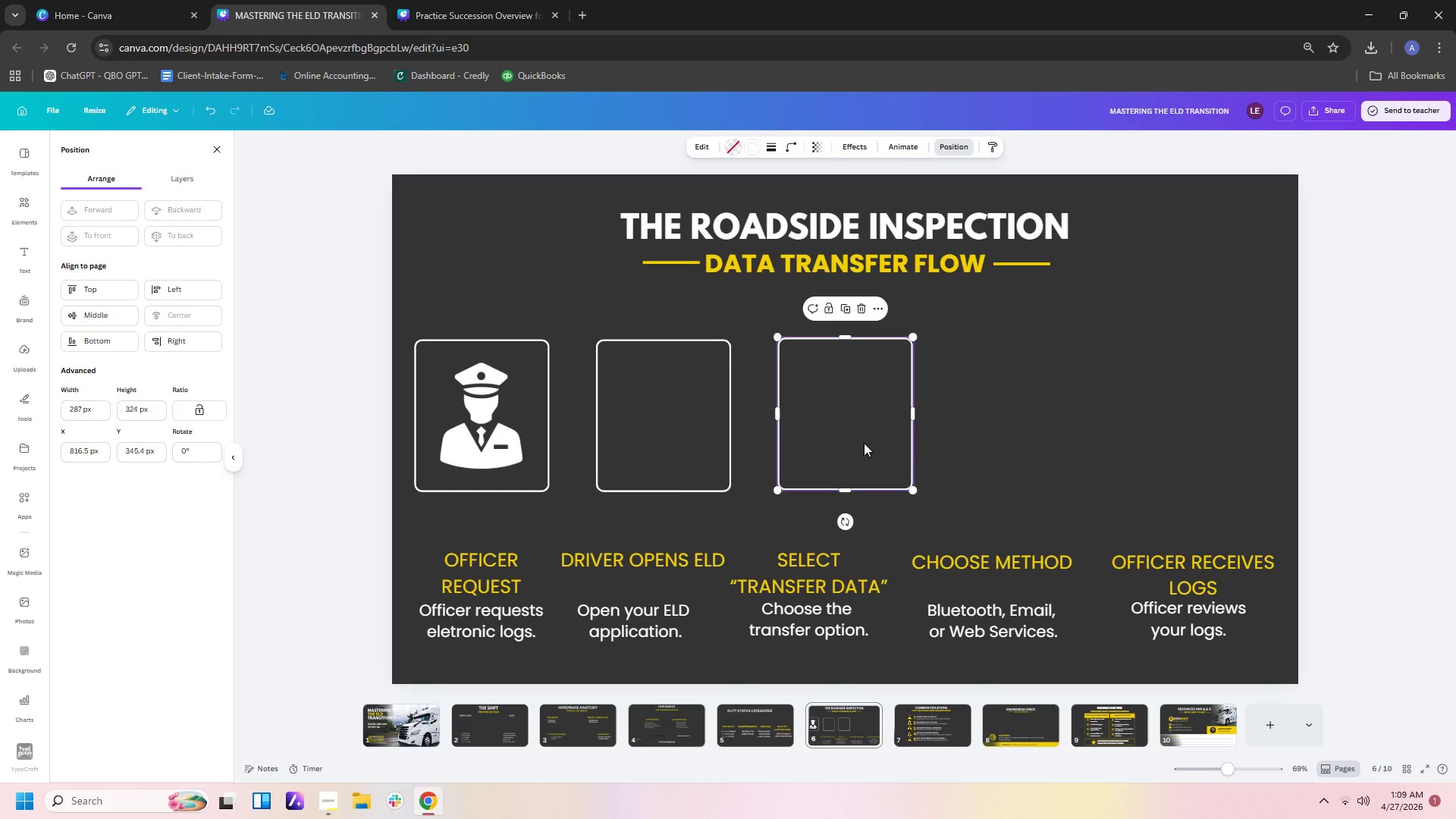 
key(ArrowDown)
 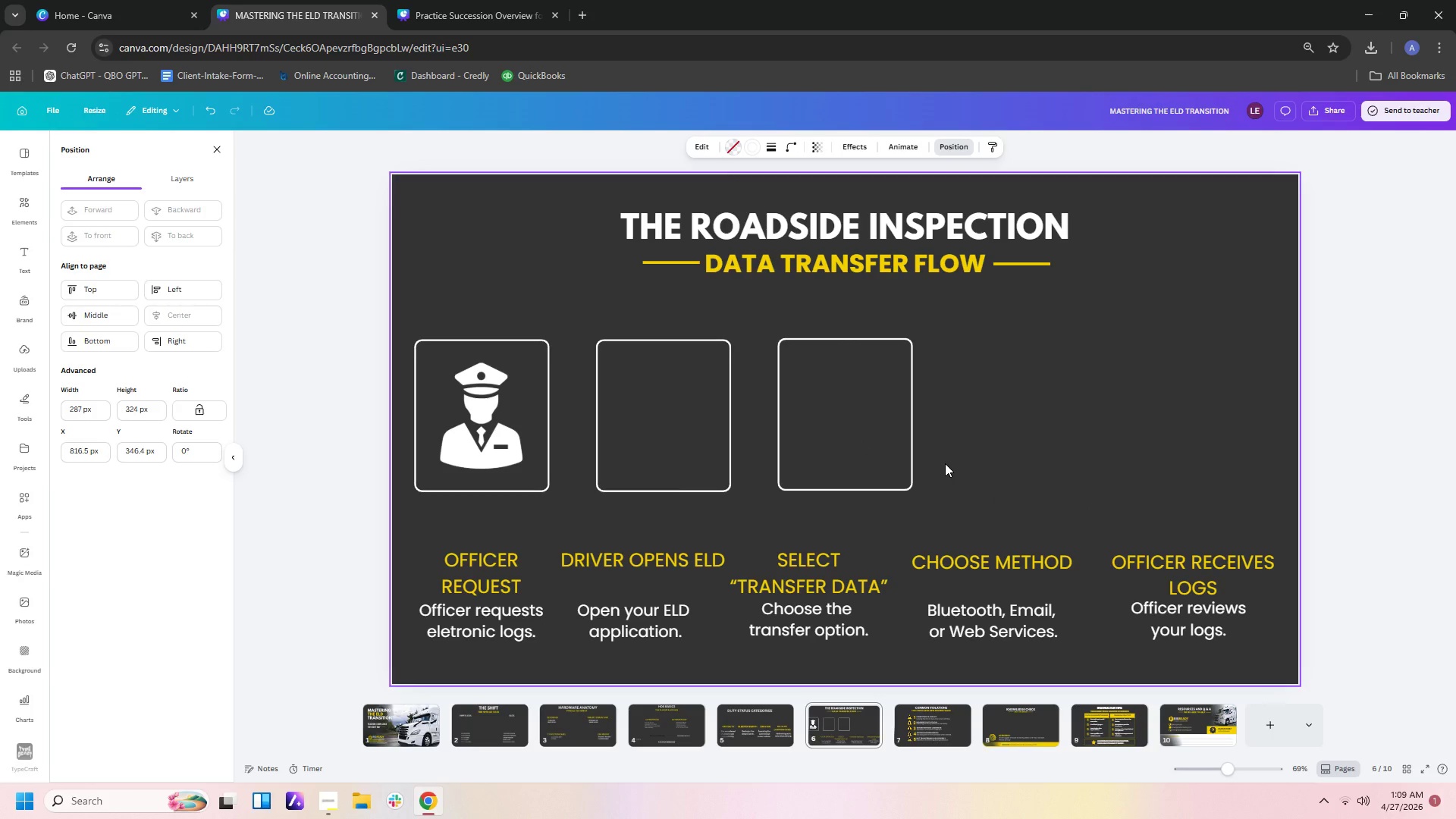 
key(ArrowDown)
 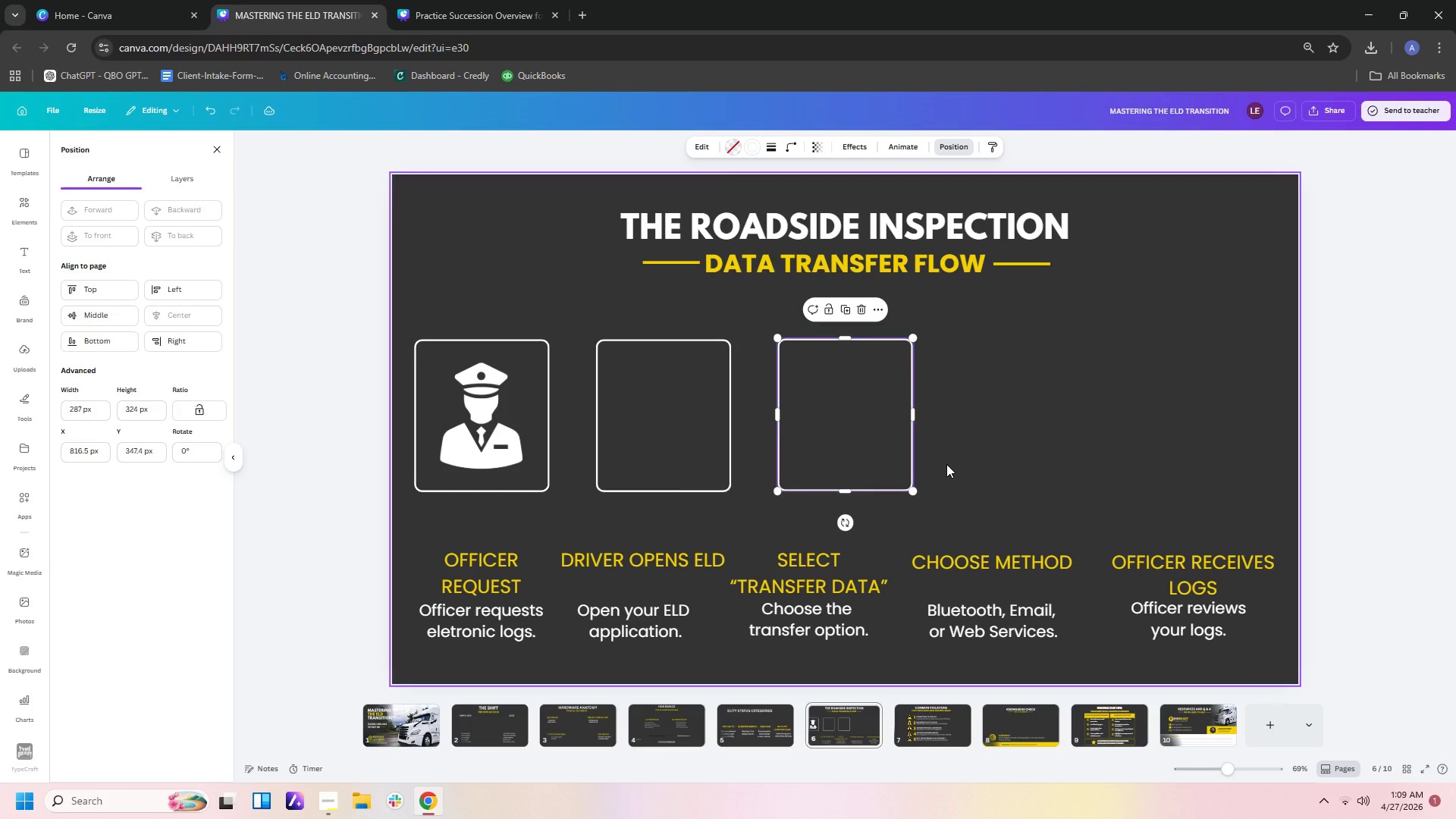 
left_click([965, 447])
 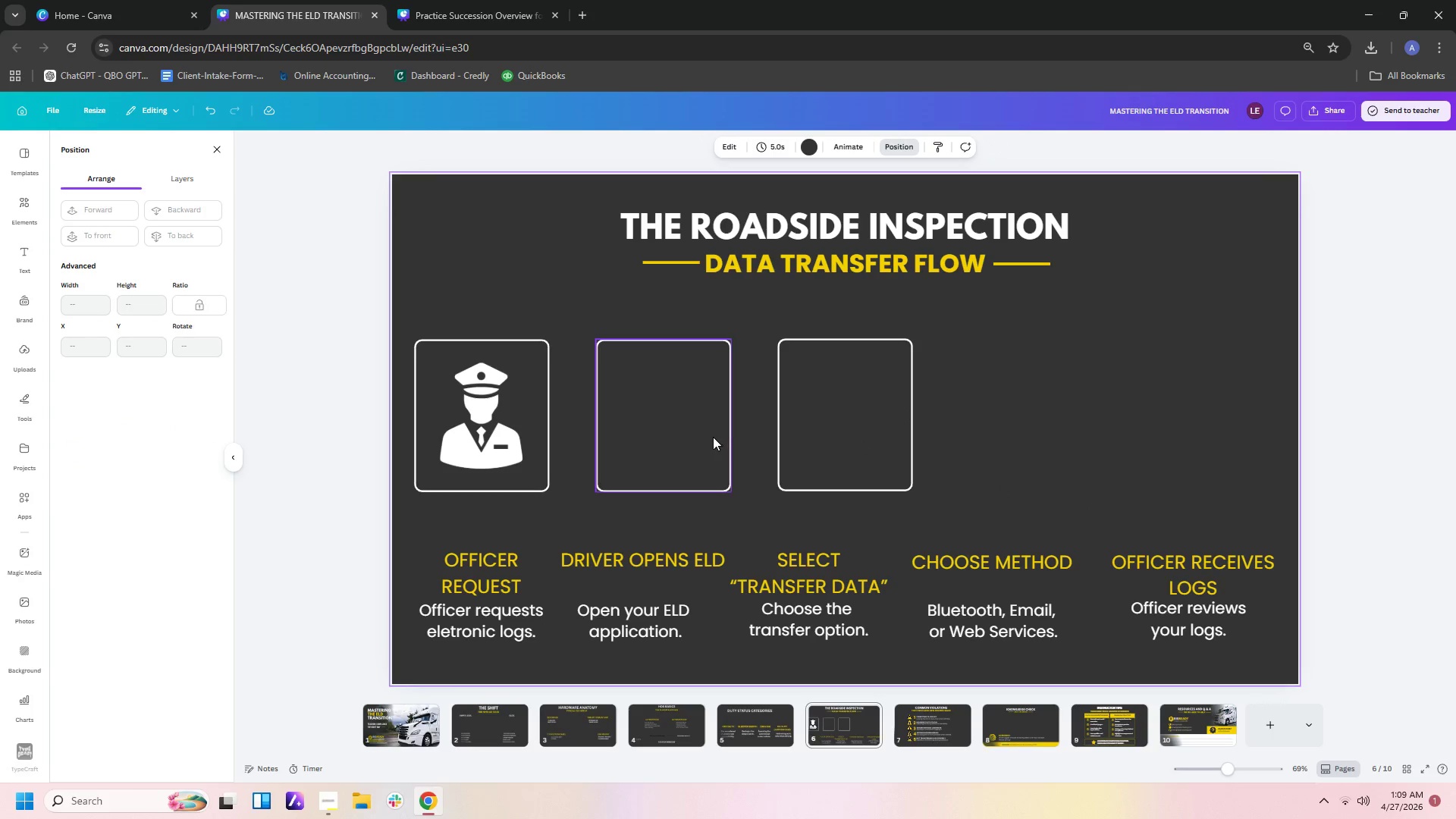 
left_click([711, 437])
 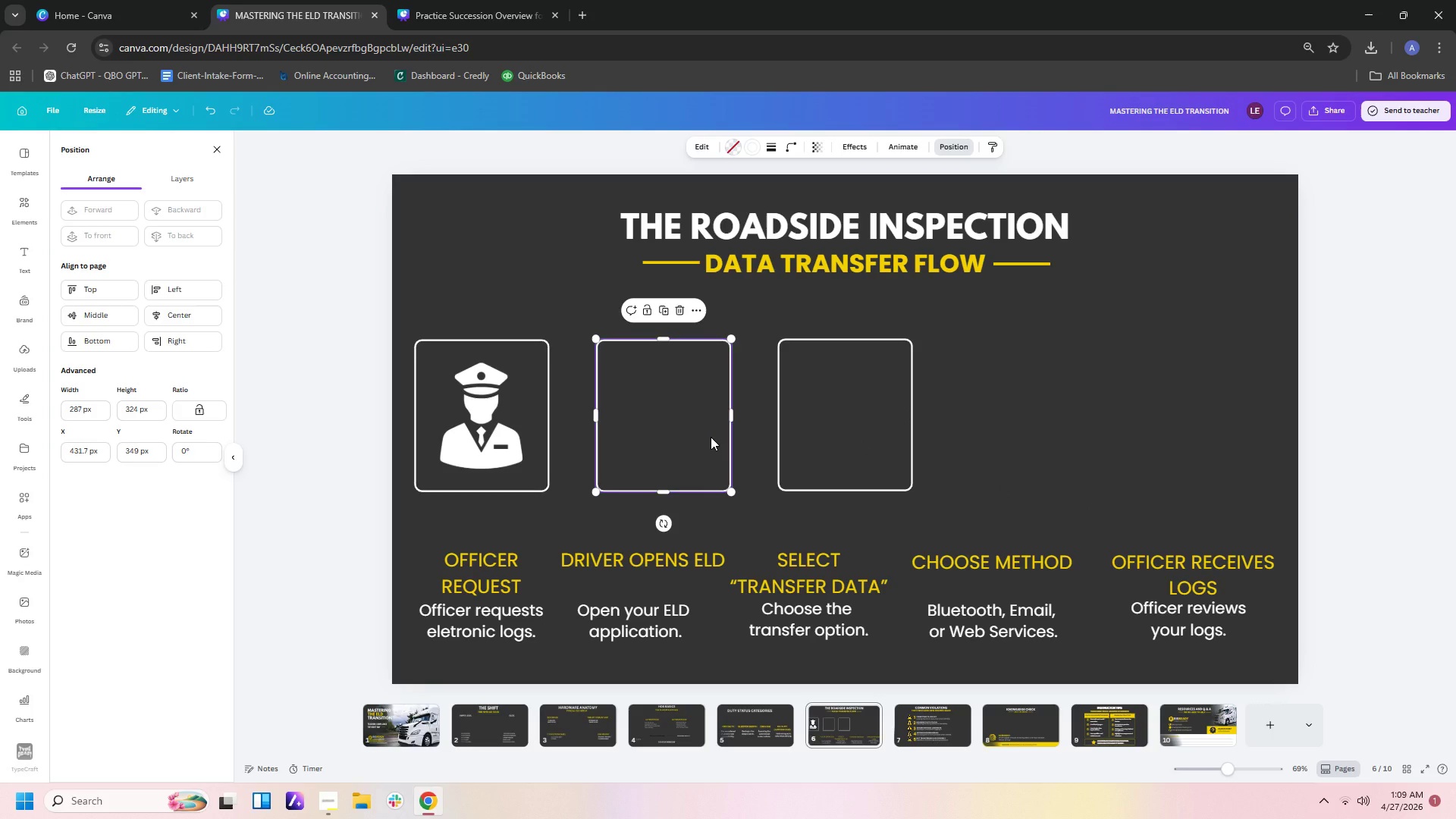 
key(Control+C)
 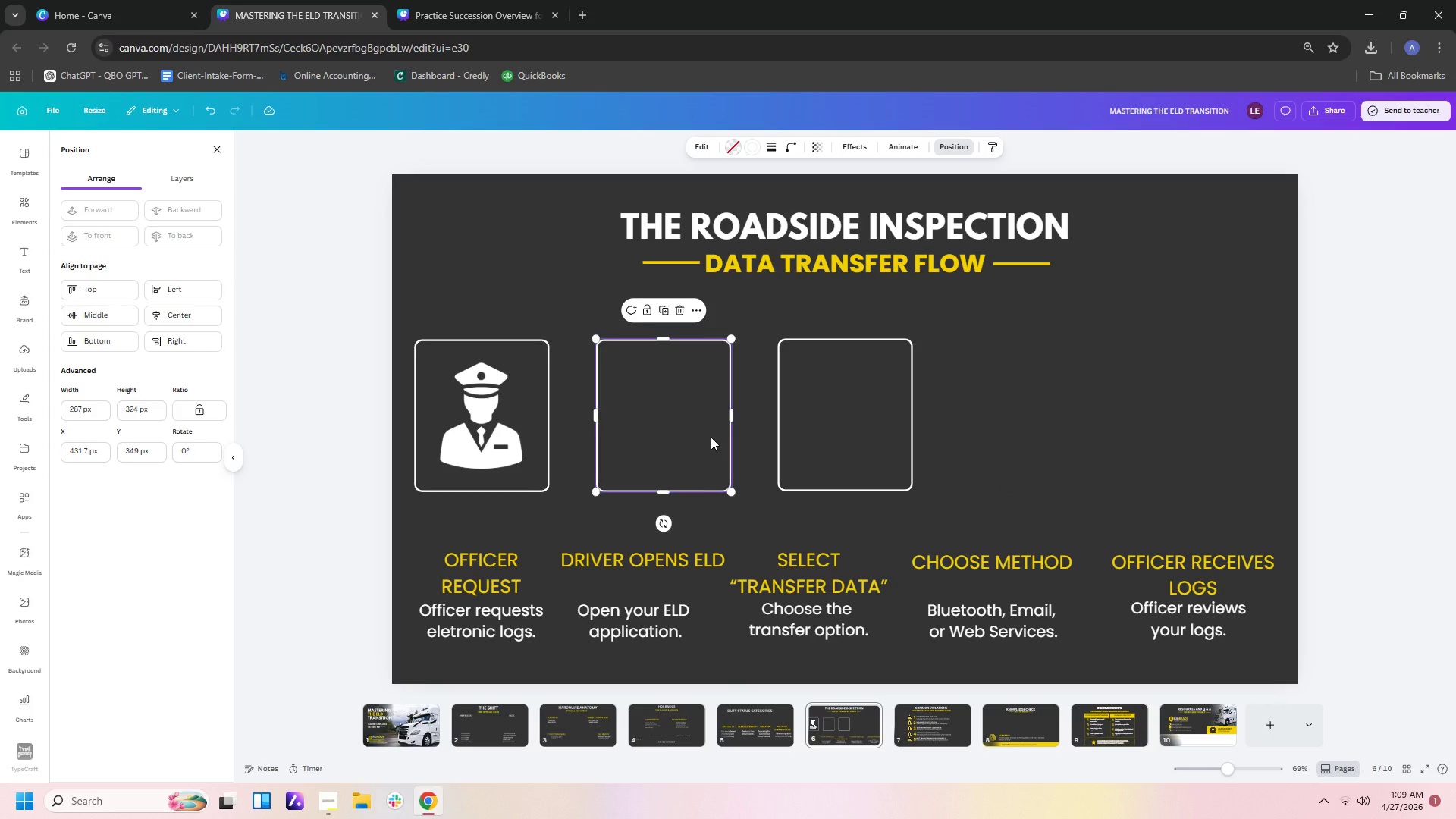 
key(Control+V)
 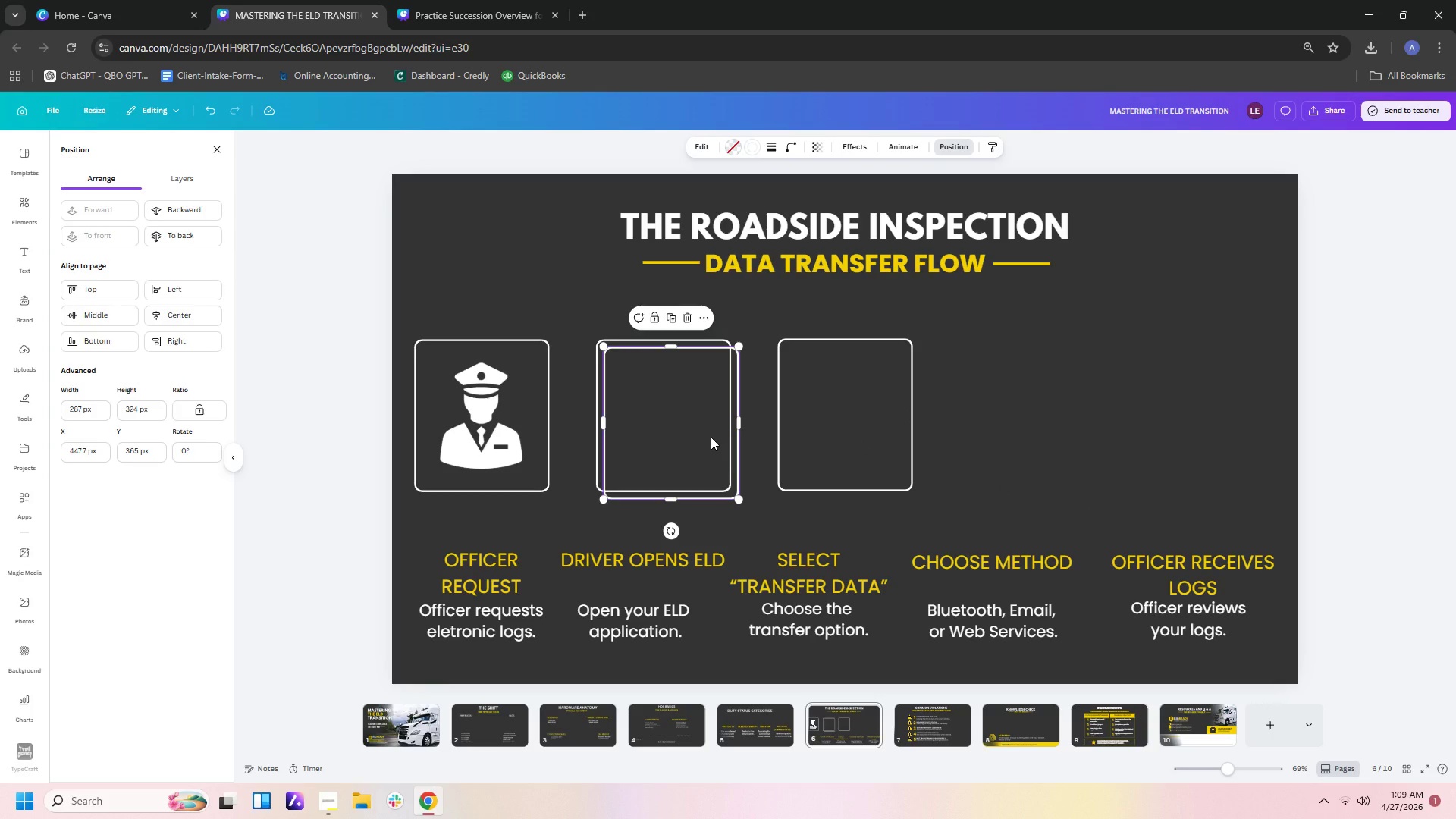 
left_click_drag(start_coordinate=[711, 437], to_coordinate=[1071, 431])
 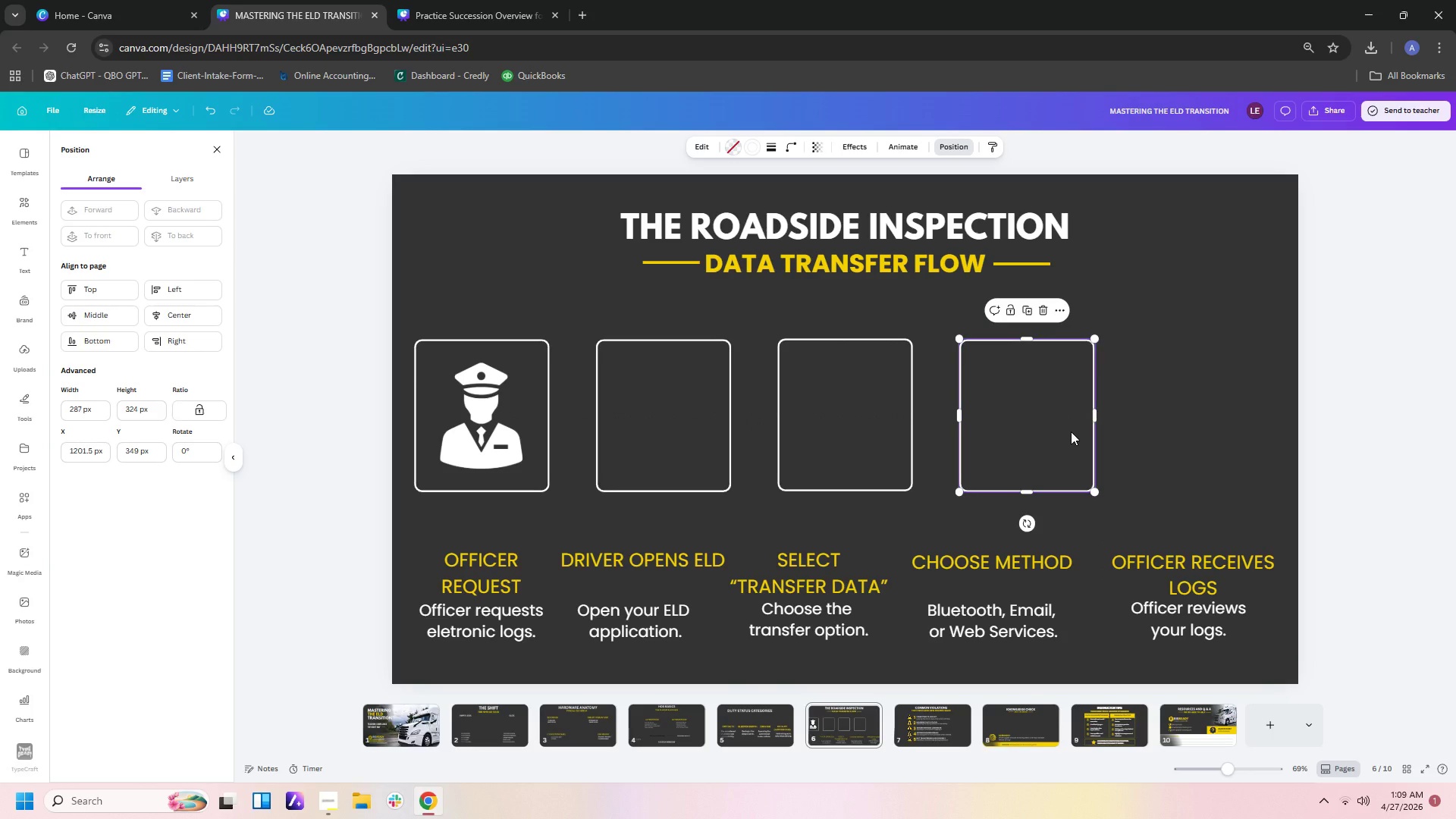 
key(Control+C)
 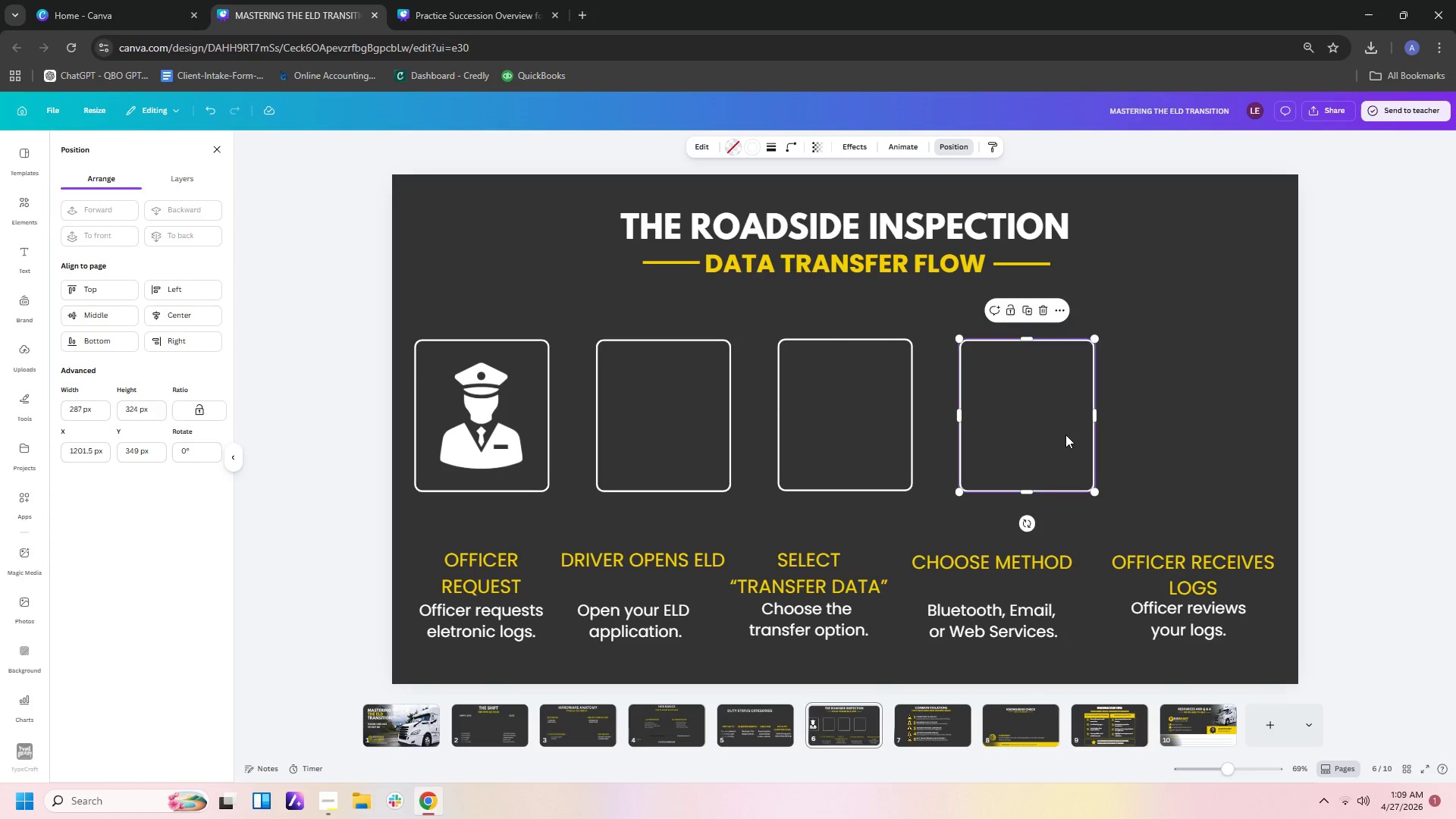 
key(Control+V)
 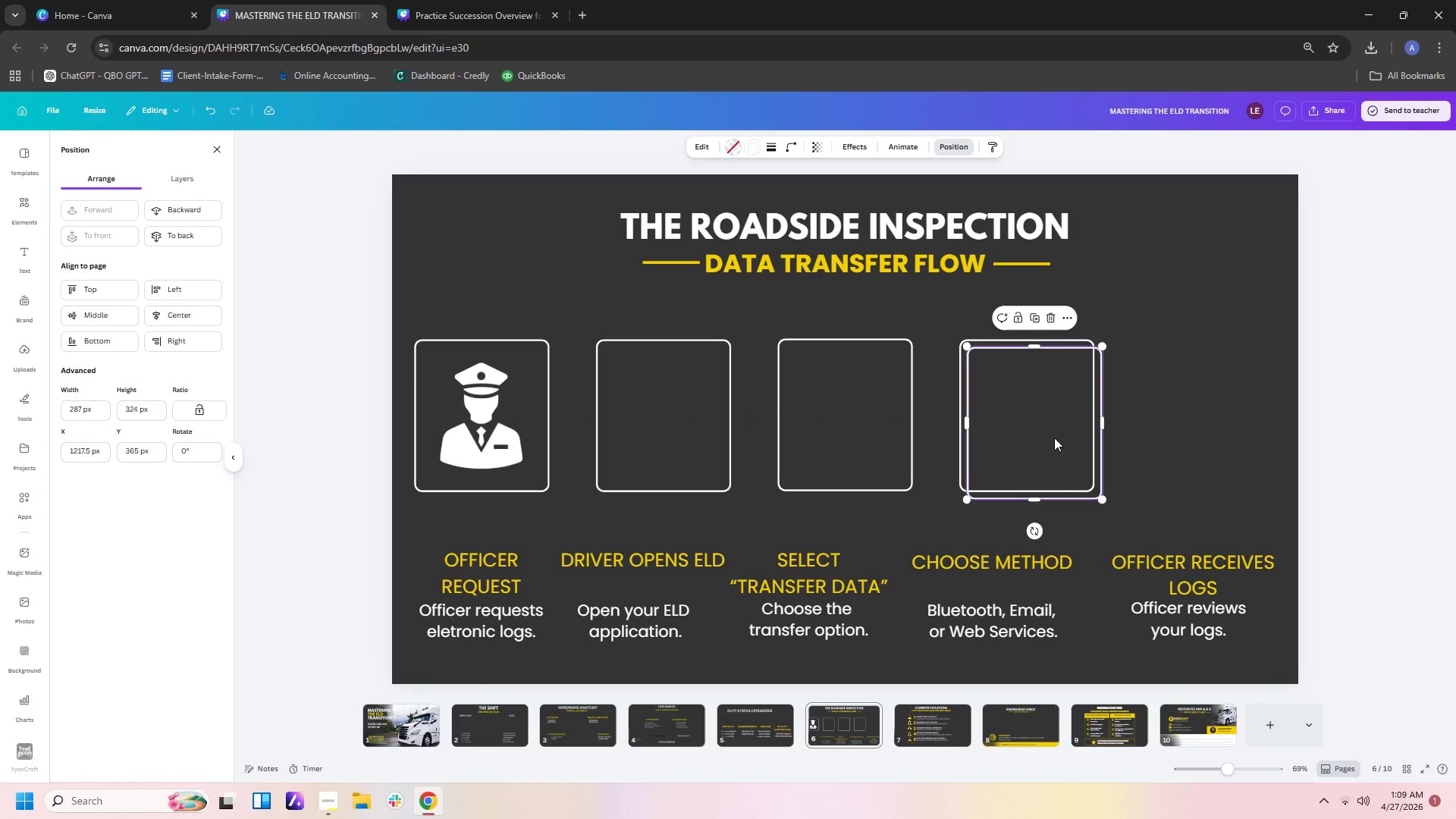 
left_click_drag(start_coordinate=[1054, 438], to_coordinate=[1230, 431])
 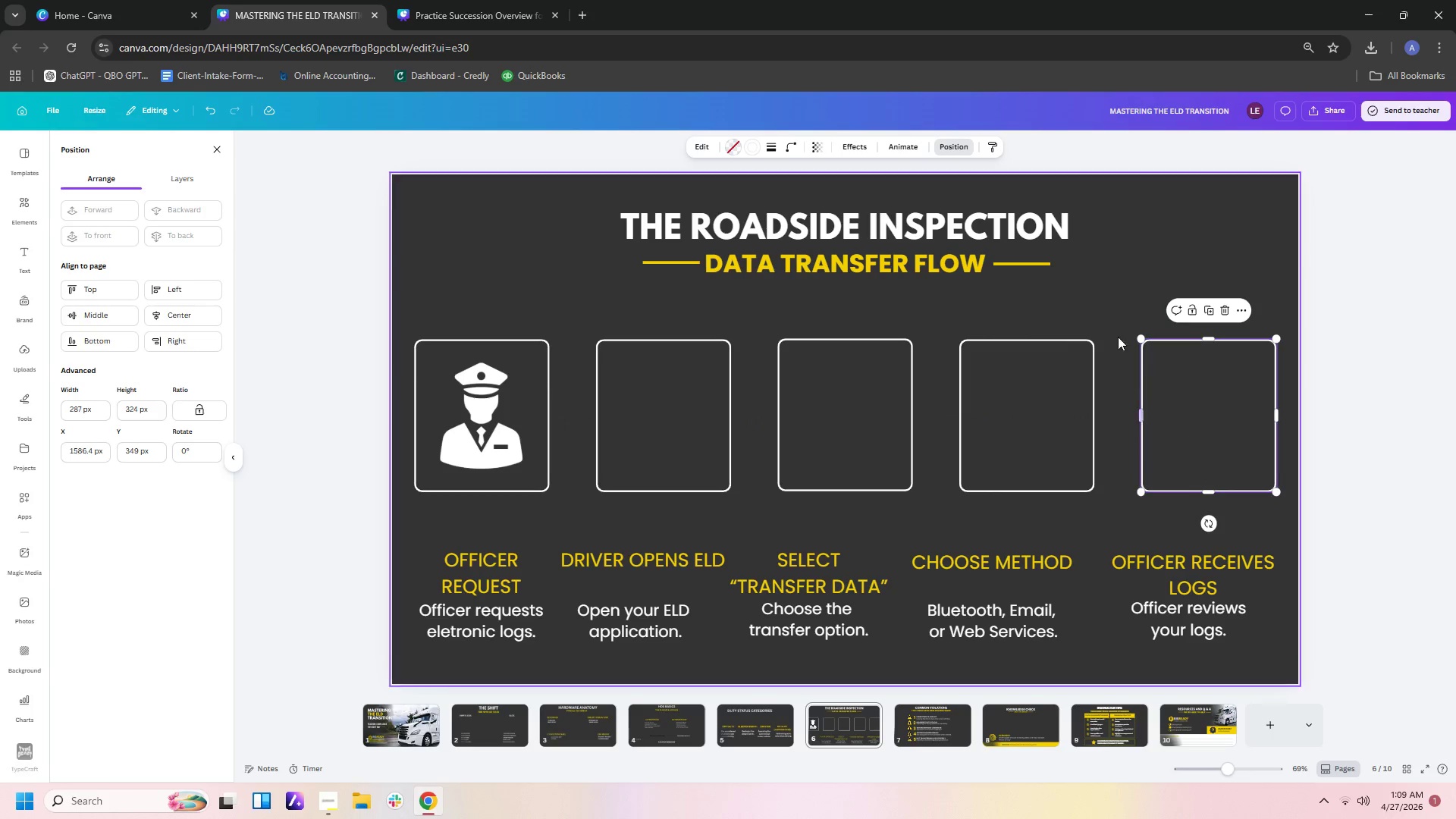 
left_click([1104, 311])
 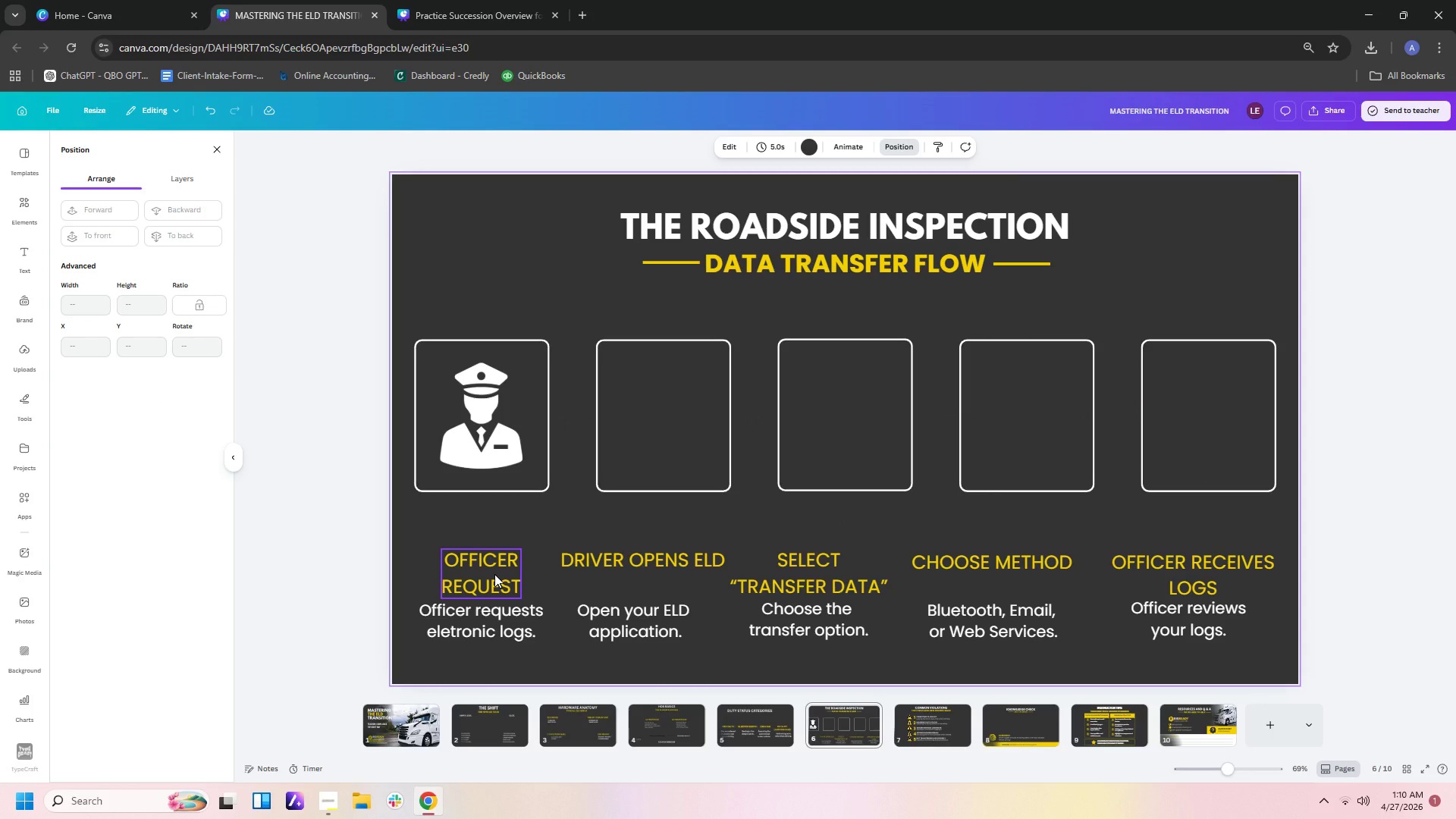 
left_click_drag(start_coordinate=[493, 575], to_coordinate=[491, 532])
 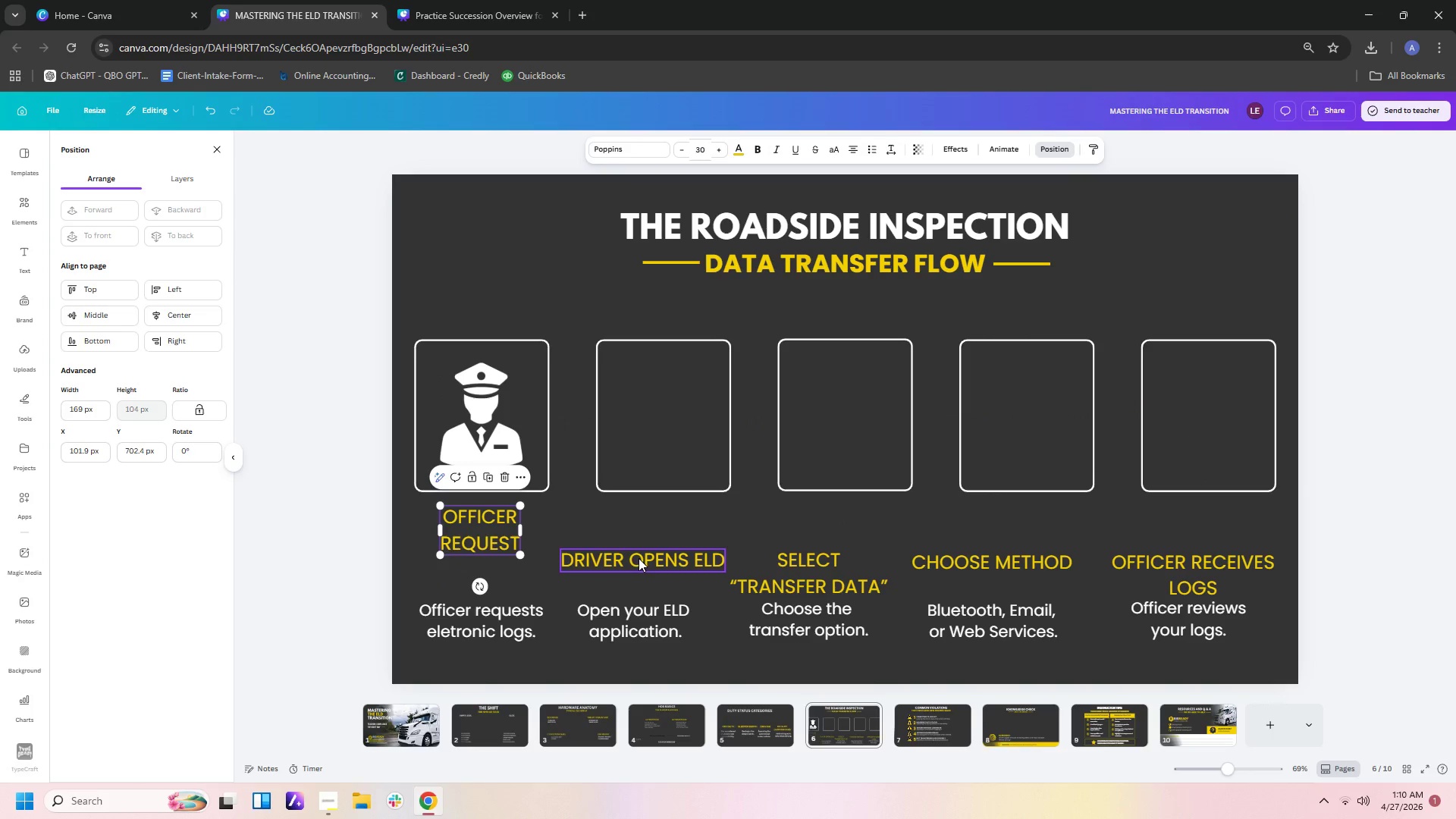 
left_click_drag(start_coordinate=[639, 558], to_coordinate=[660, 519])
 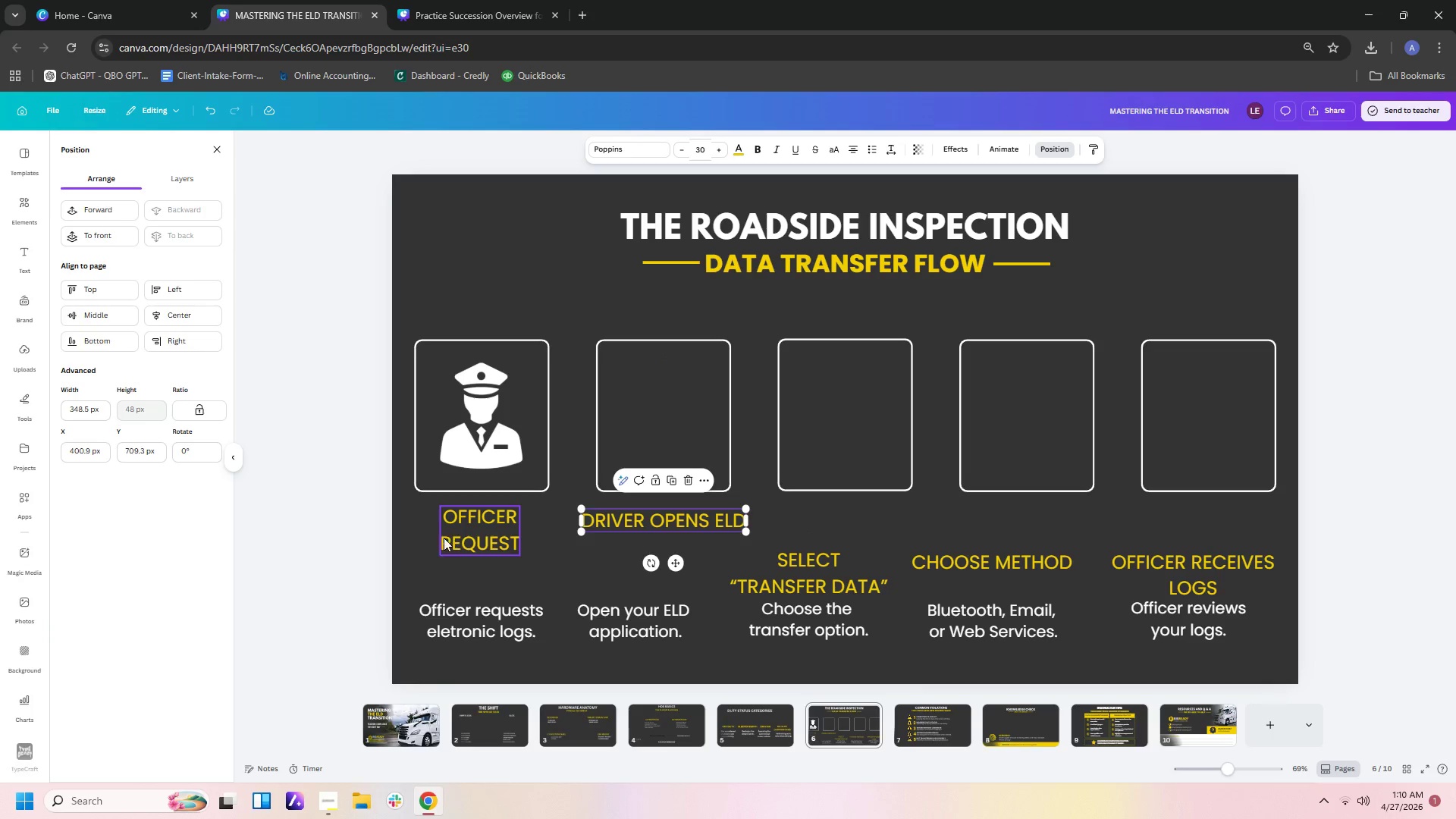 
left_click_drag(start_coordinate=[829, 571], to_coordinate=[864, 532])
 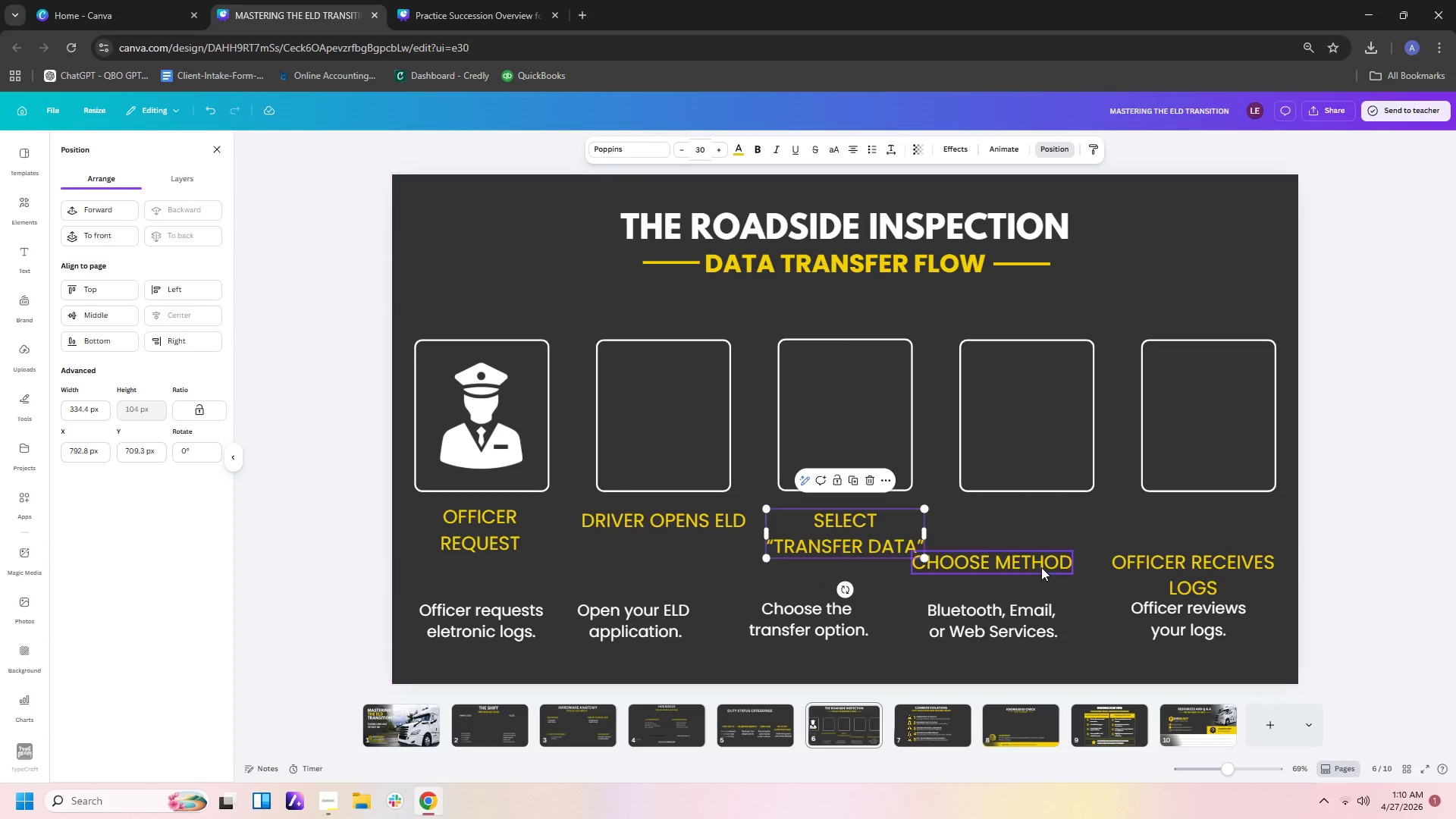 
left_click_drag(start_coordinate=[1040, 566], to_coordinate=[1078, 527])
 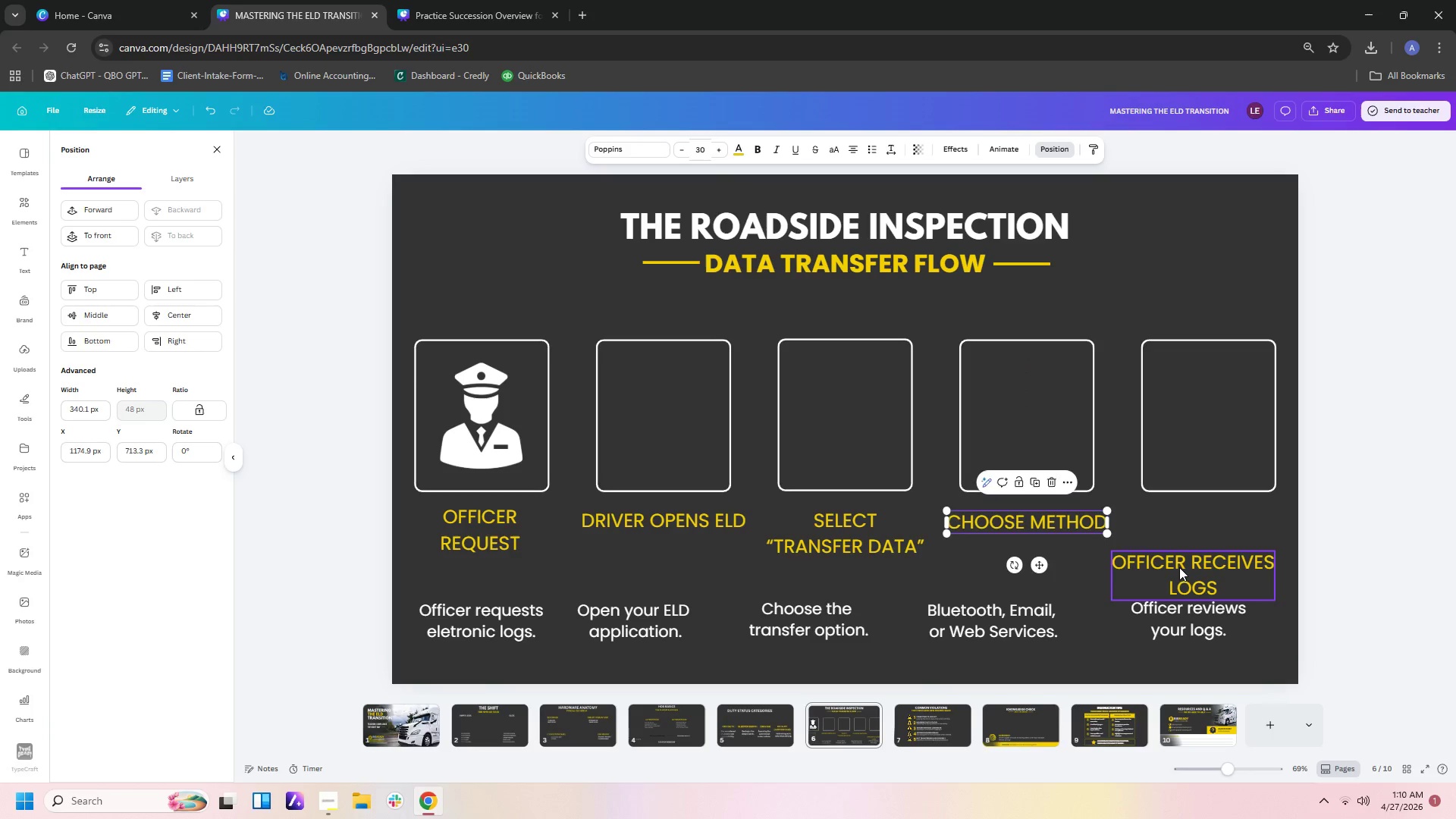 
left_click_drag(start_coordinate=[1178, 566], to_coordinate=[1191, 529])
 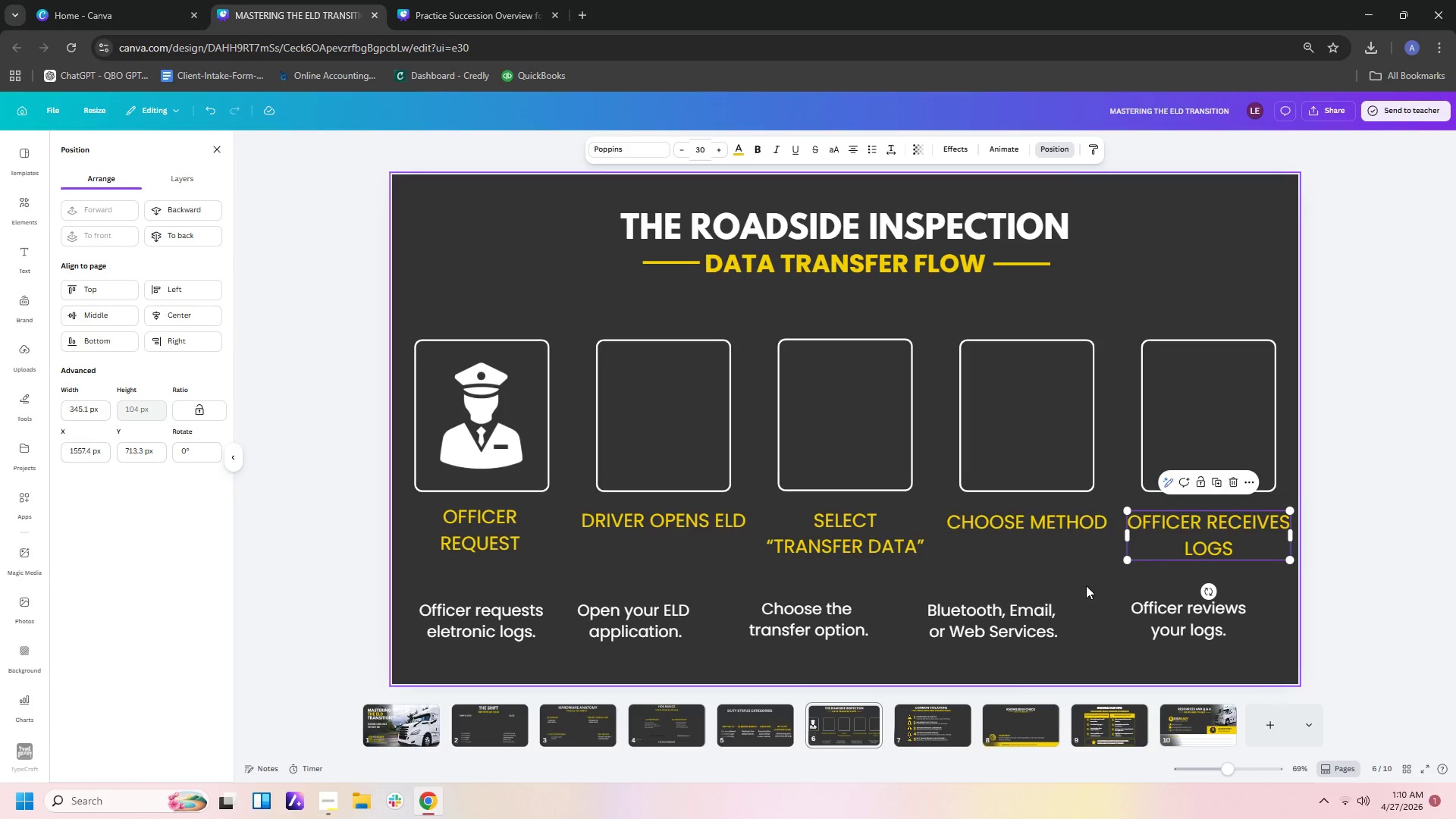 
left_click([1086, 585])
 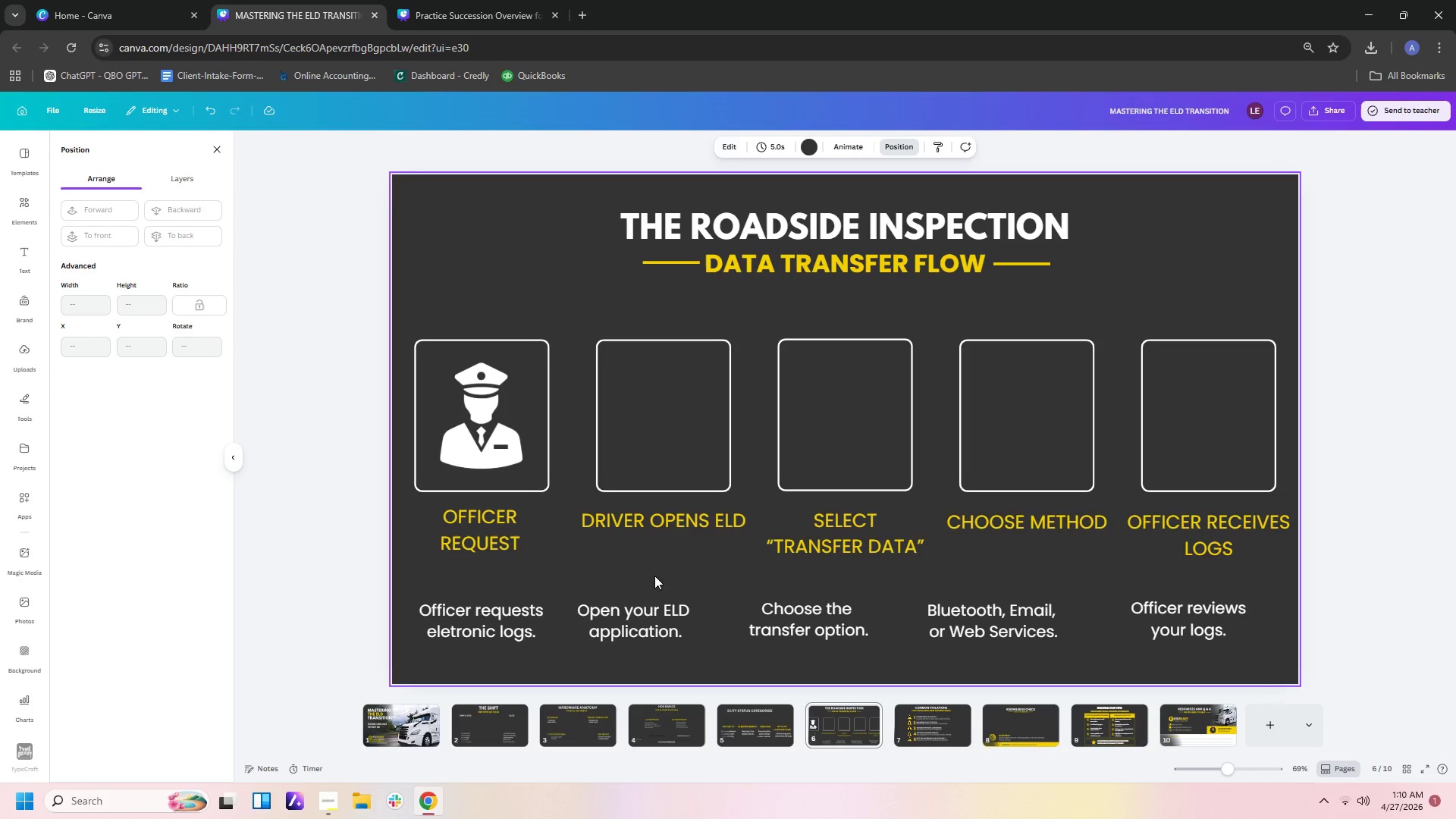 
left_click_drag(start_coordinate=[494, 630], to_coordinate=[496, 596])
 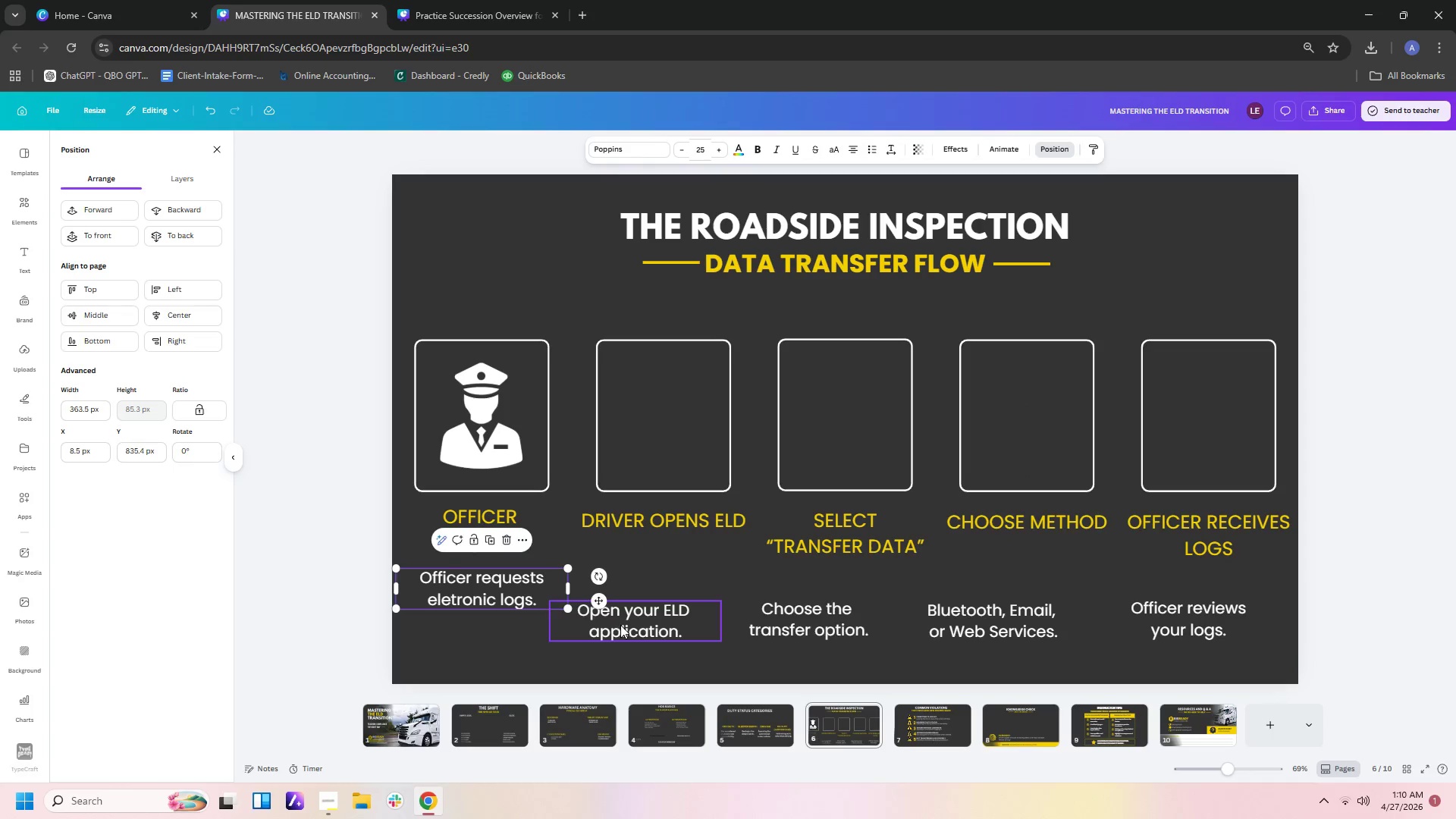 
left_click_drag(start_coordinate=[620, 626], to_coordinate=[642, 592])
 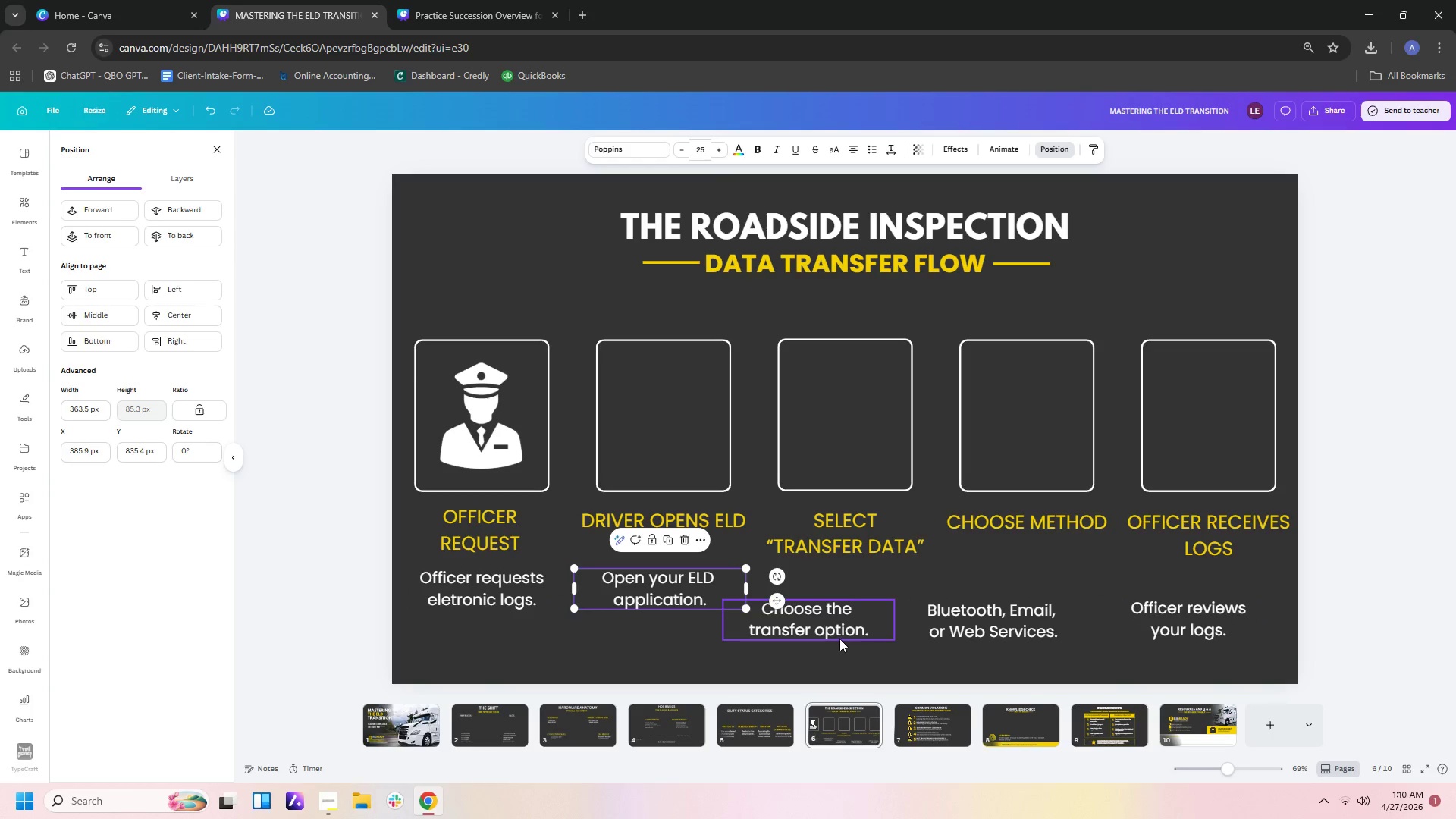 
left_click_drag(start_coordinate=[839, 636], to_coordinate=[876, 605])
 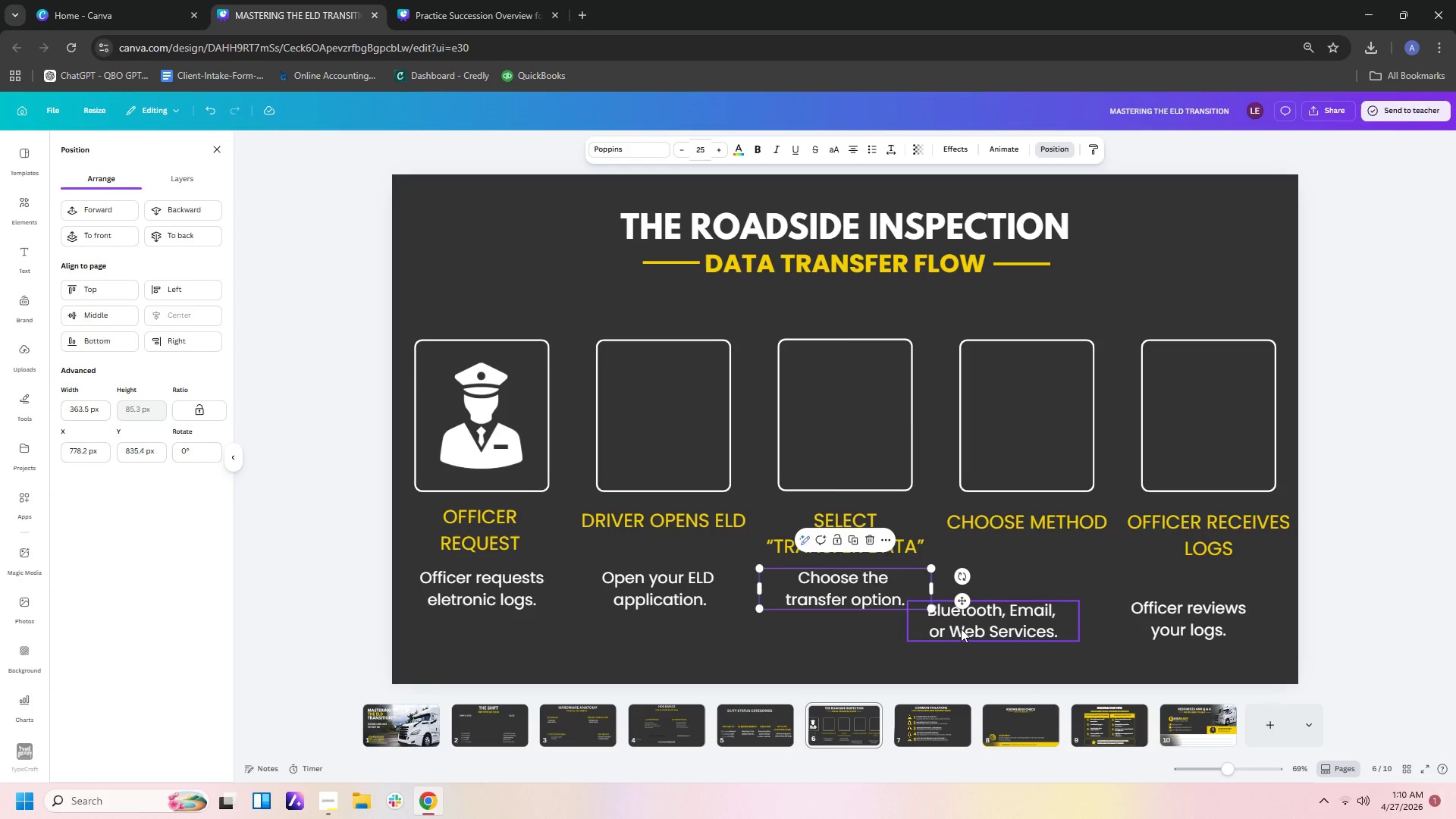 
left_click_drag(start_coordinate=[962, 629], to_coordinate=[1000, 598])
 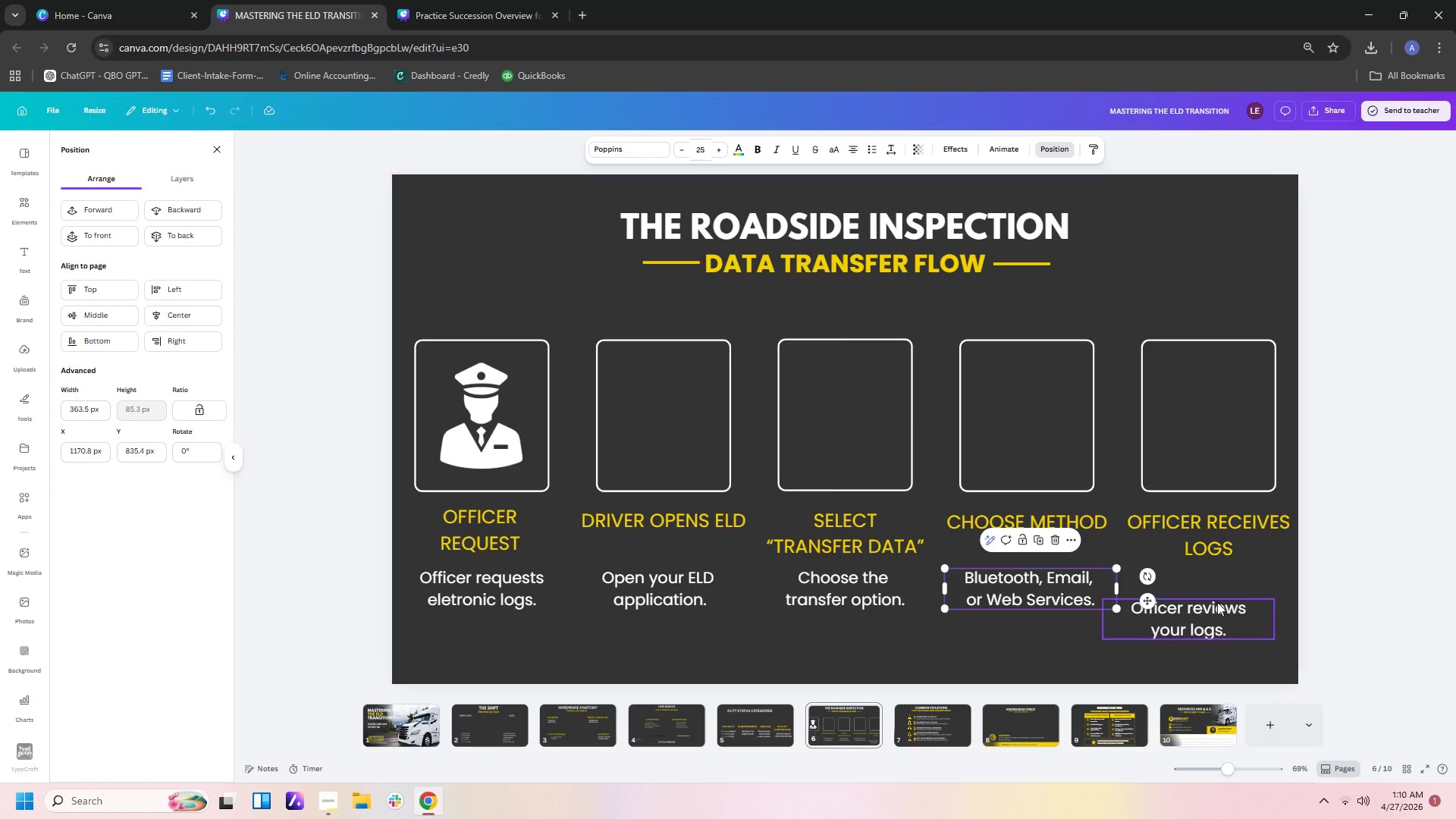 
left_click_drag(start_coordinate=[1210, 615], to_coordinate=[1238, 587])
 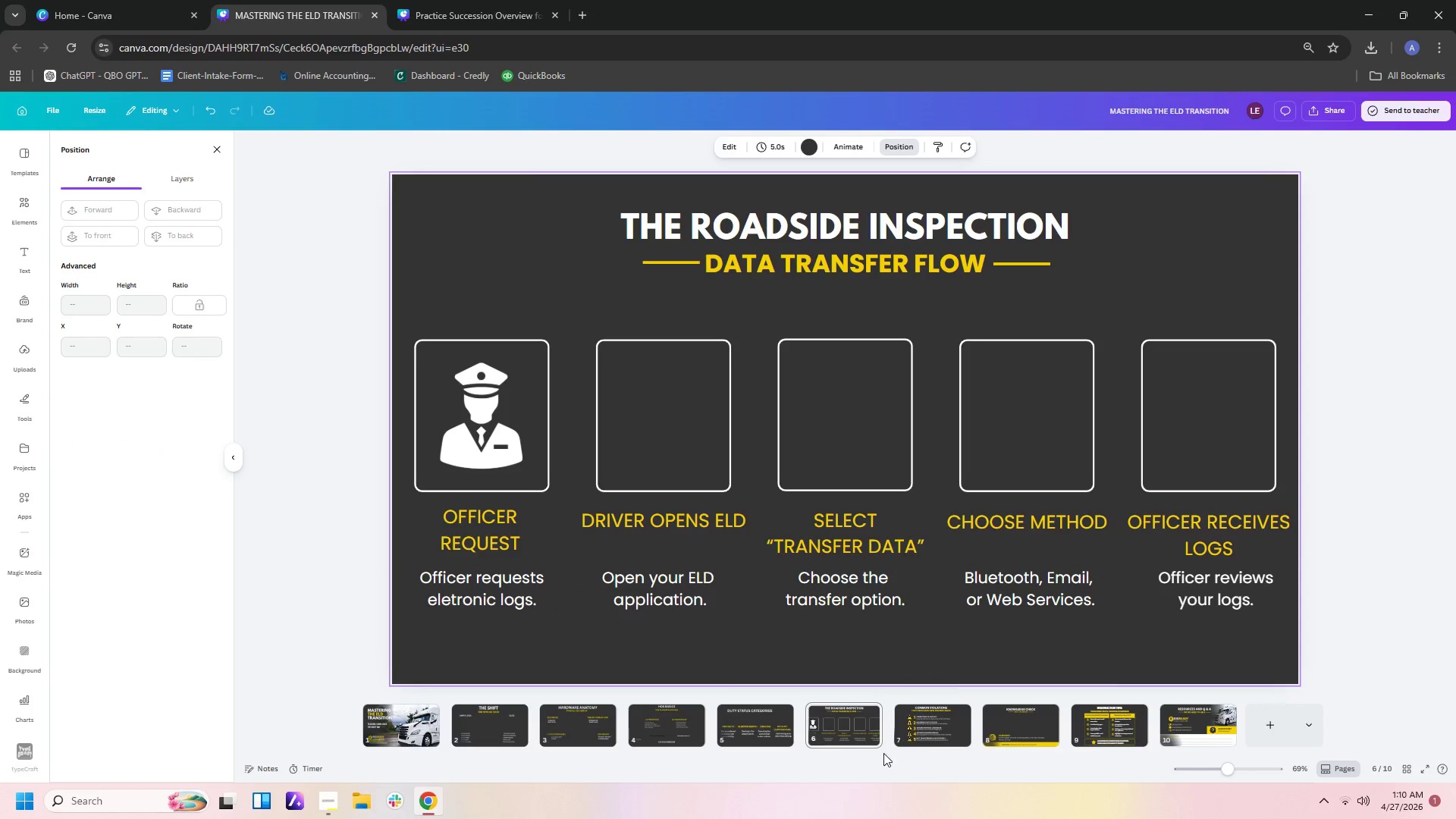 
wait(6.84)
 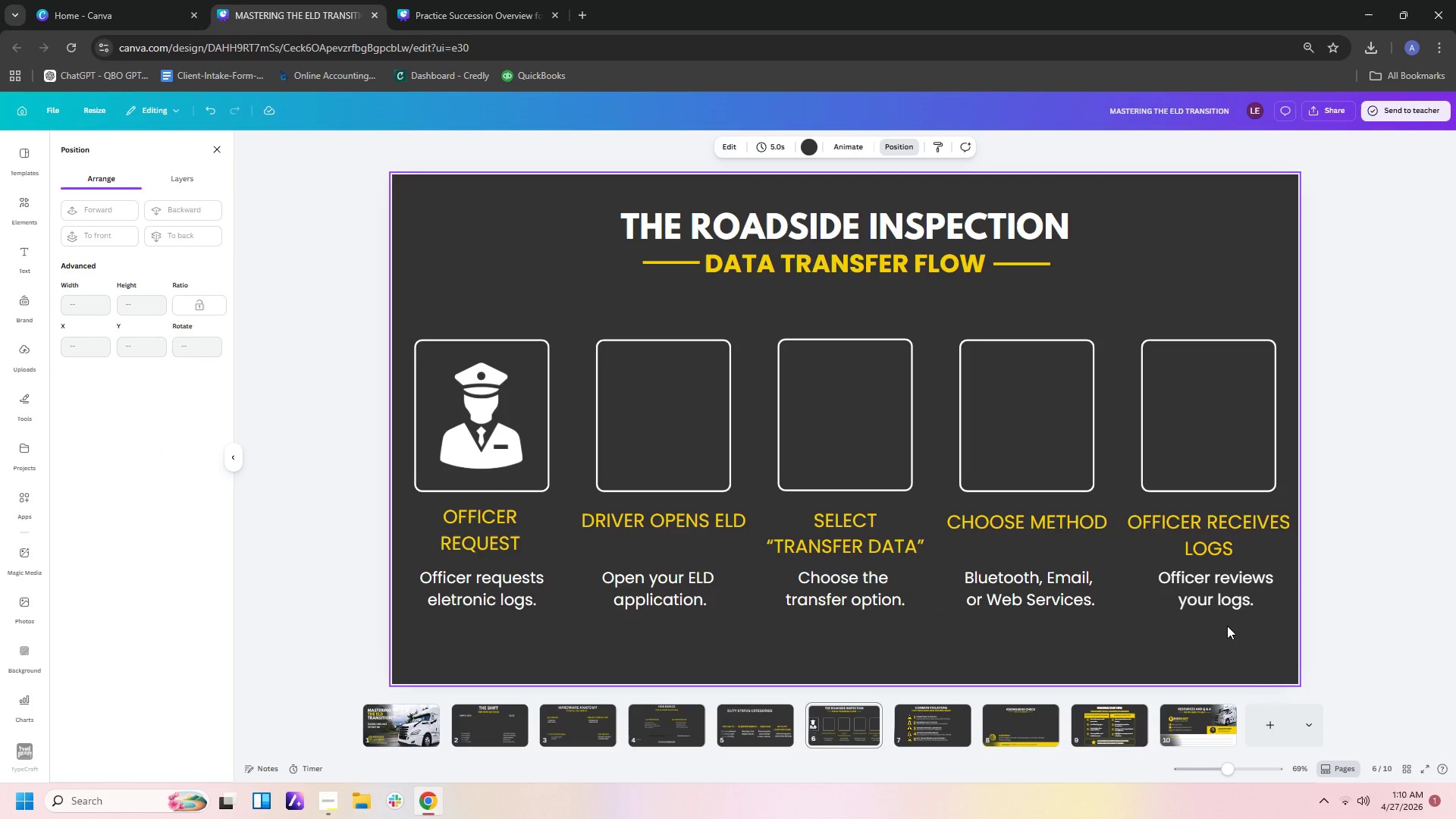 
left_click([20, 212])
 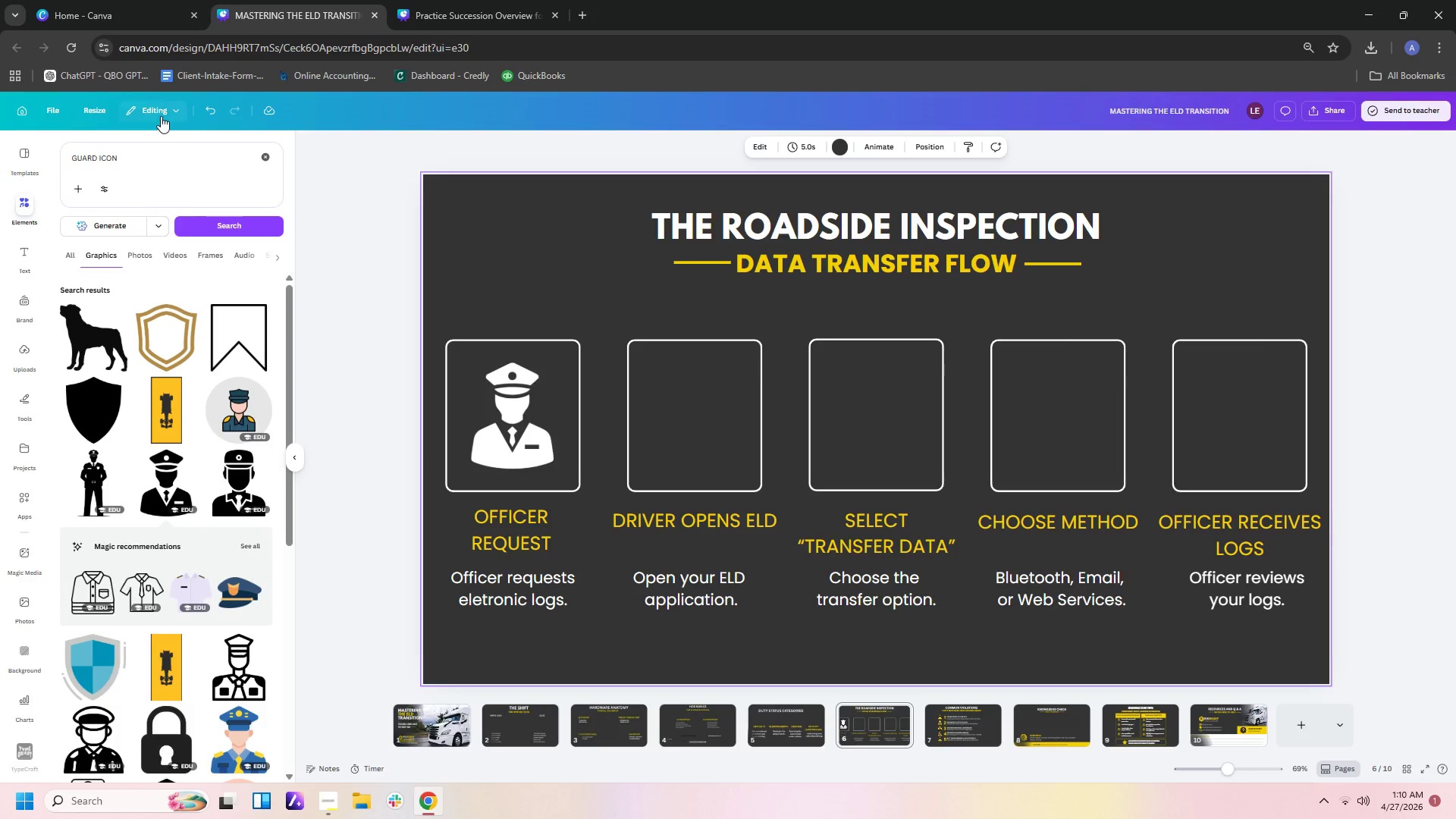 
left_click_drag(start_coordinate=[149, 164], to_coordinate=[0, 130])
 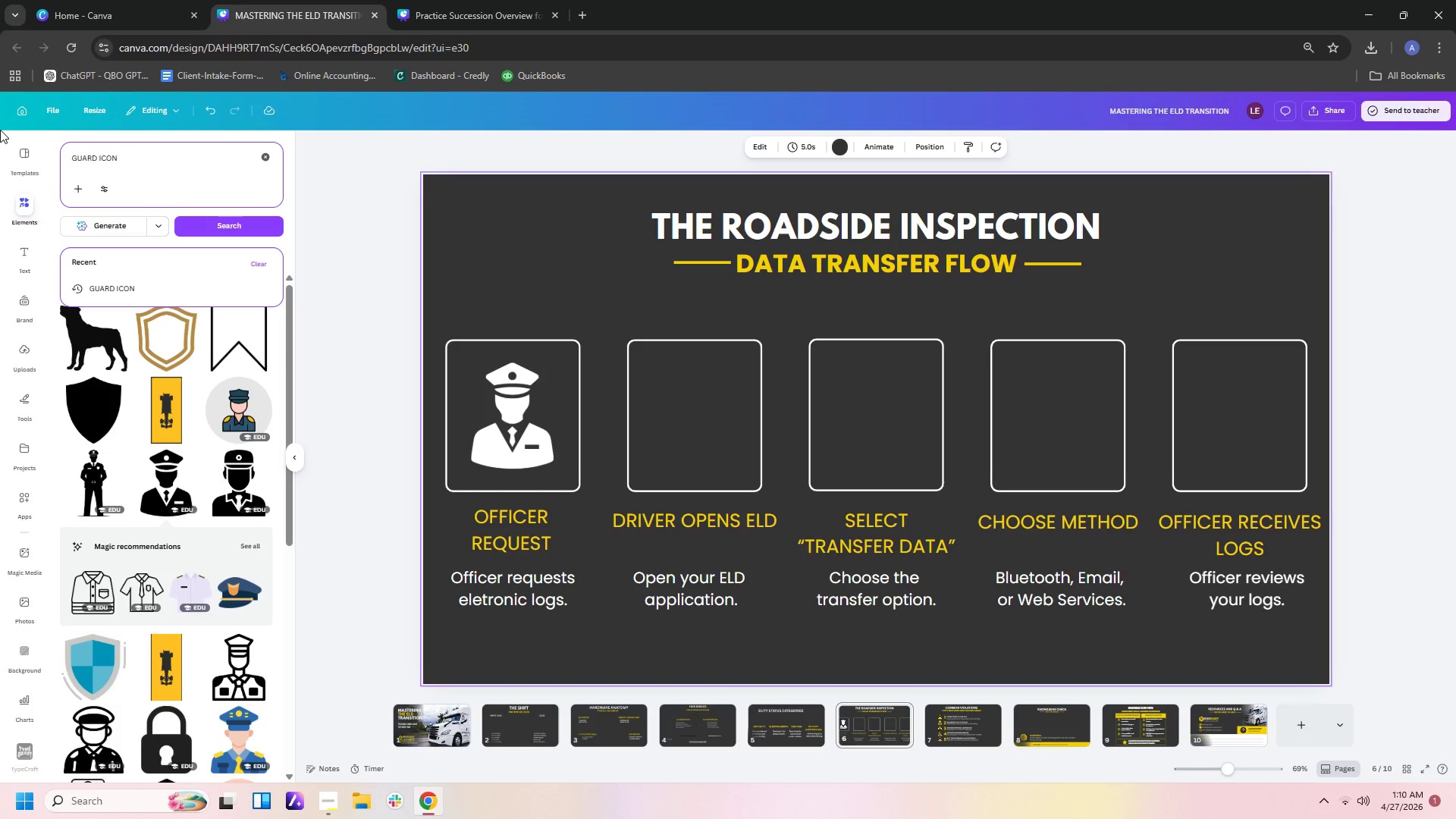 
key(Backspace)
key(Backspace)
key(Backspace)
key(Backspace)
key(Backspace)
key(Backspace)
key(Backspace)
key(Backspace)
key(Backspace)
key(Backspace)
key(Backspace)
type(ipad icon)
 